 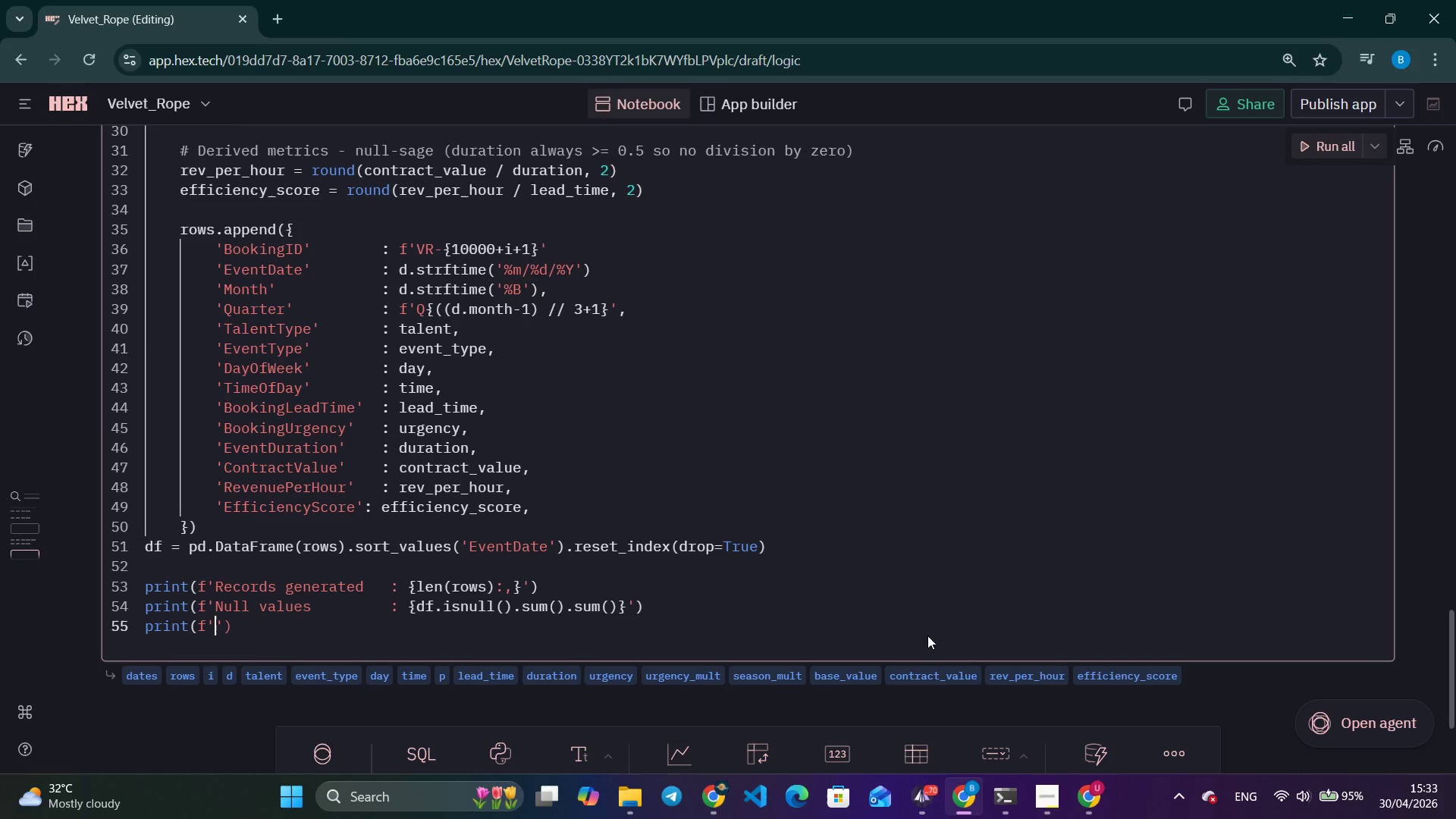 
hold_key(key=Space, duration=0.81)
 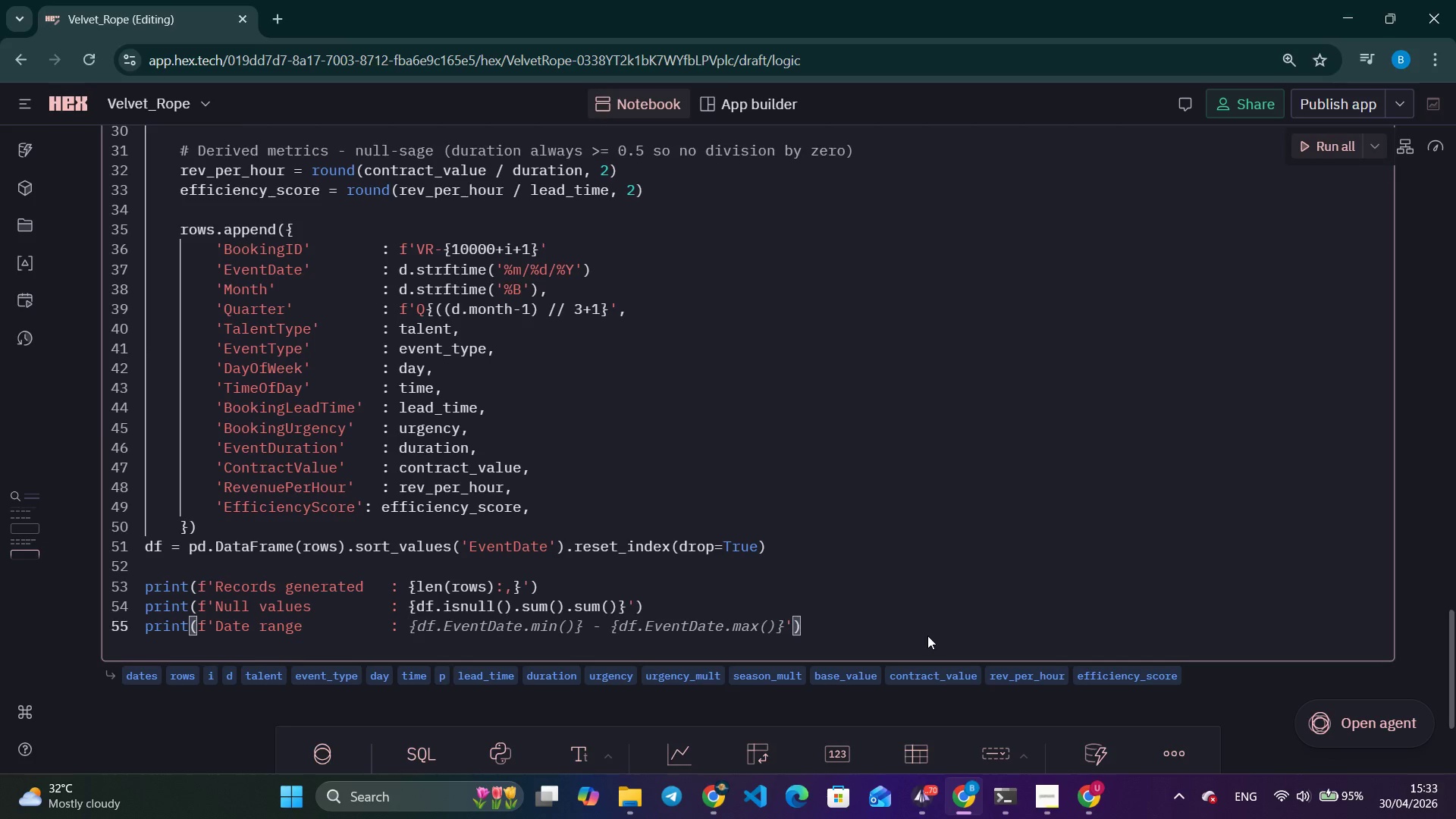 
wait(7.53)
 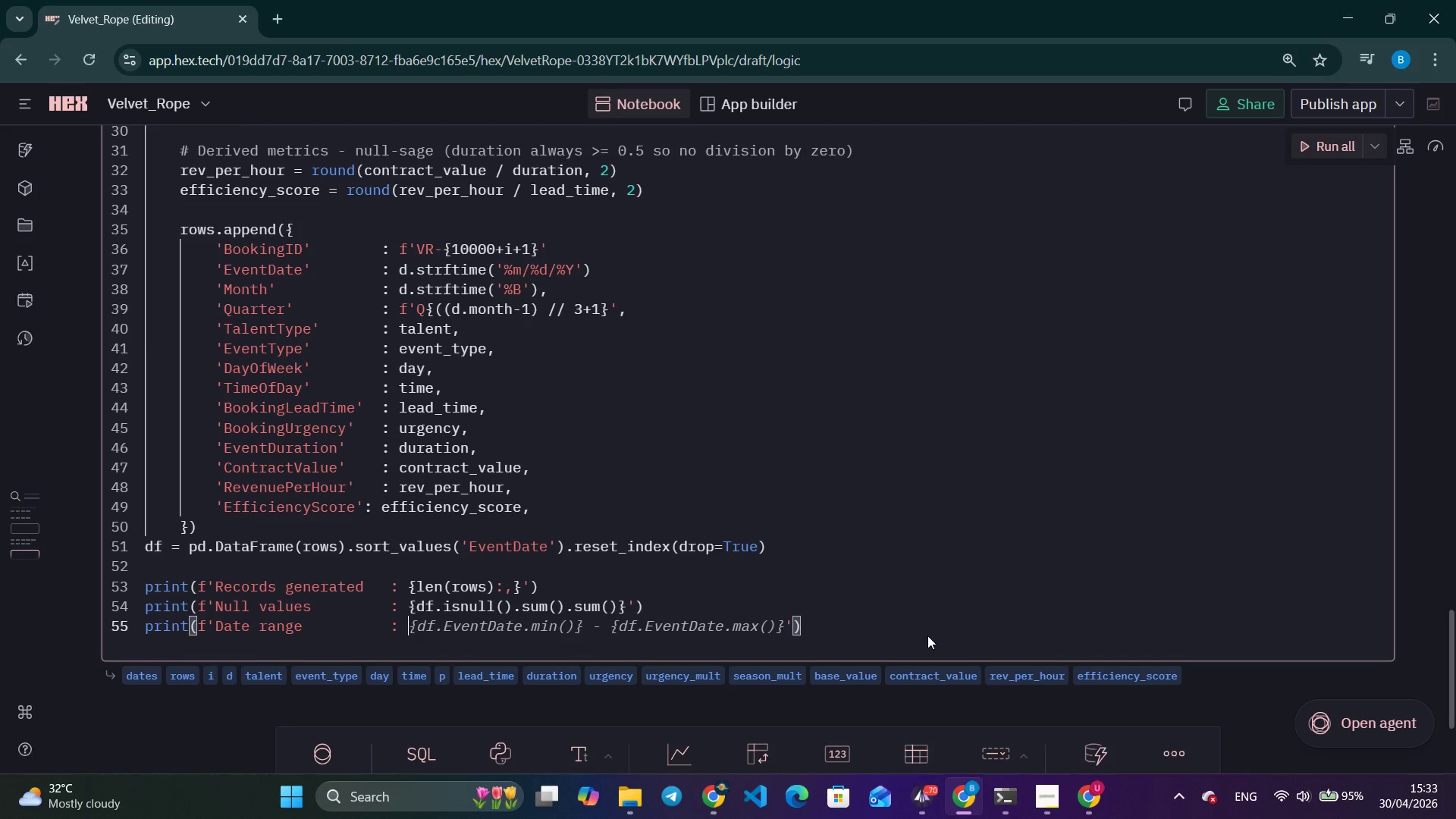 
key(Control+ArrowRight)
 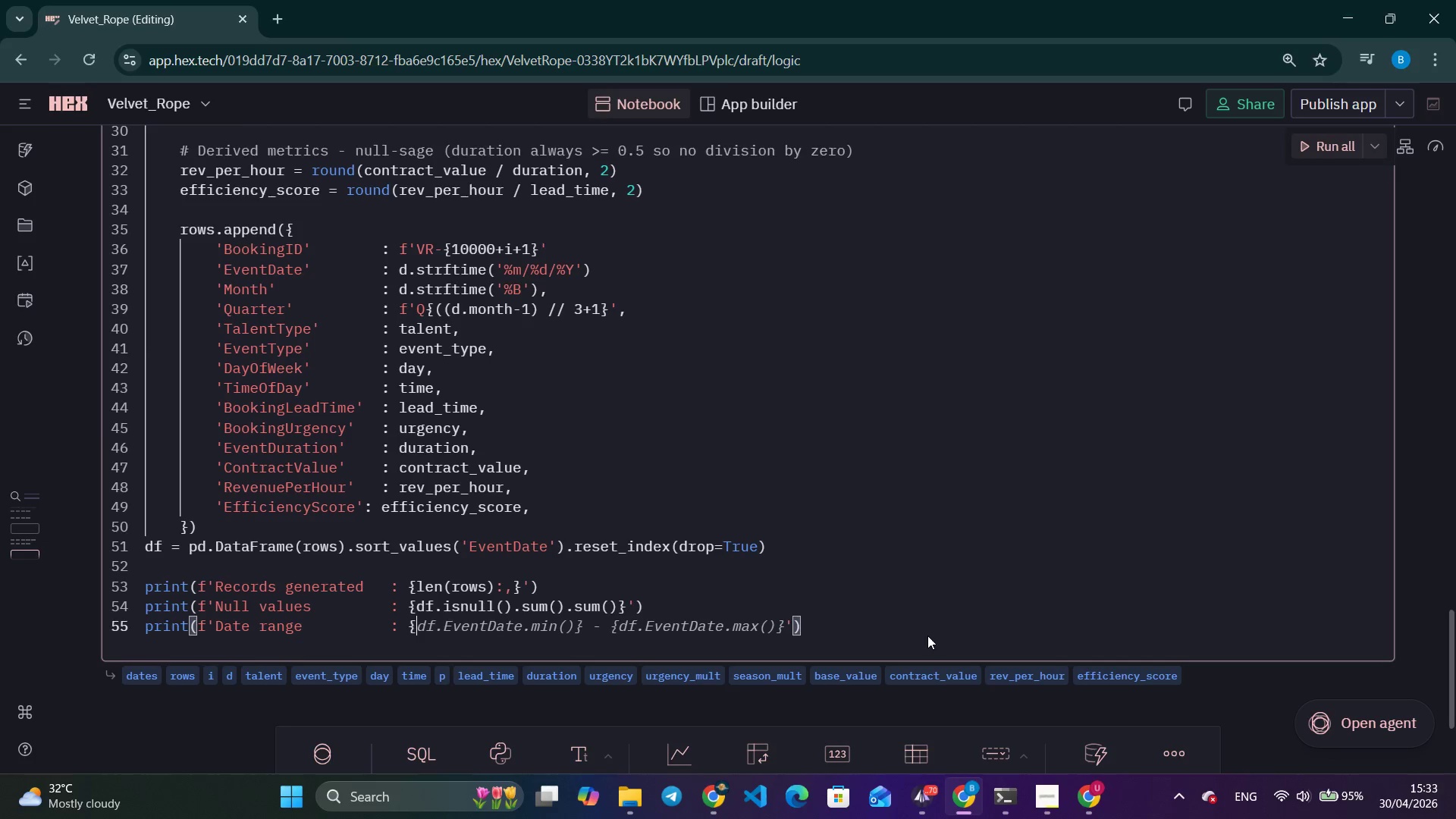 
key(Control+ArrowRight)
 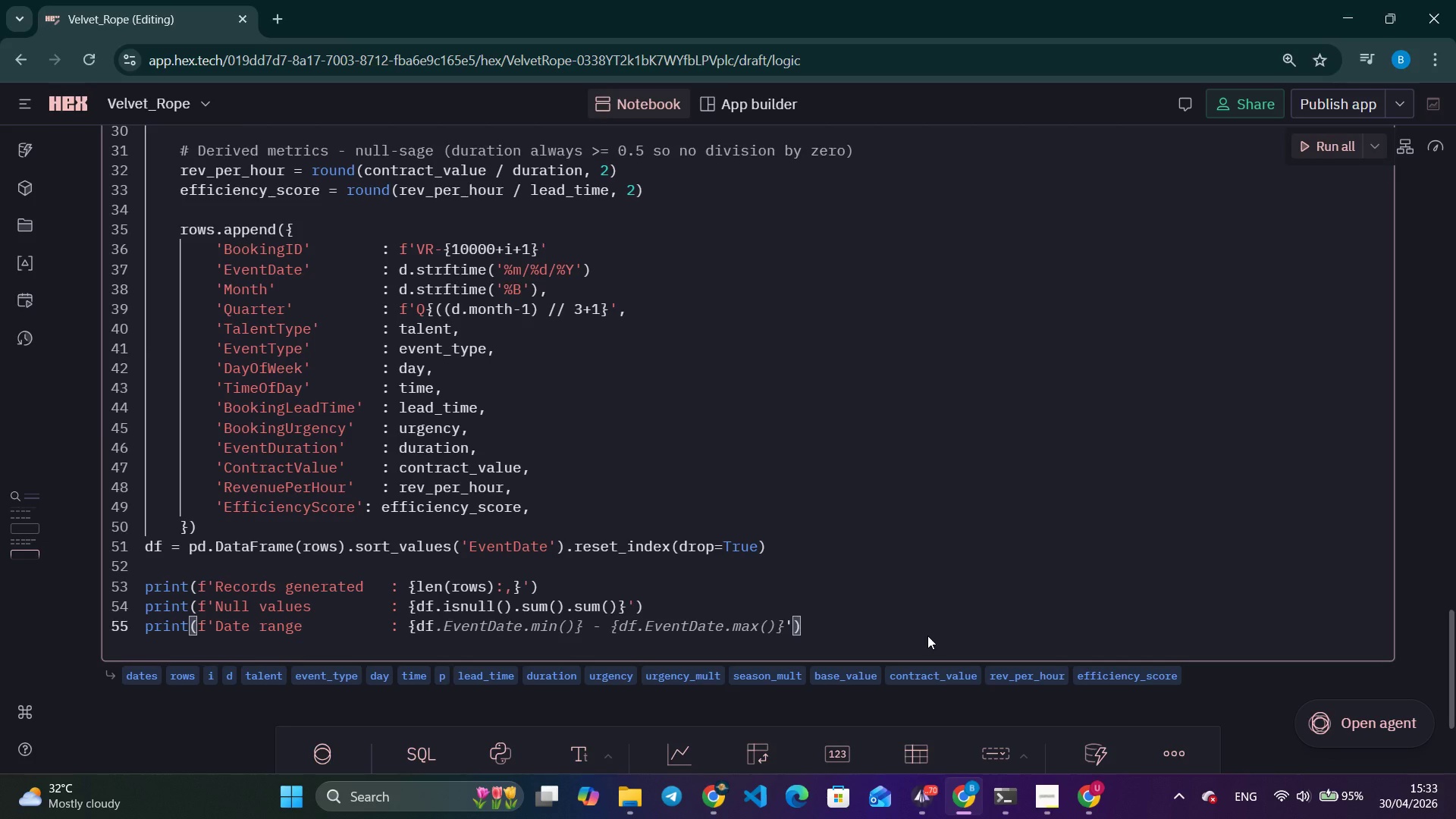 
key(Control+ArrowRight)
 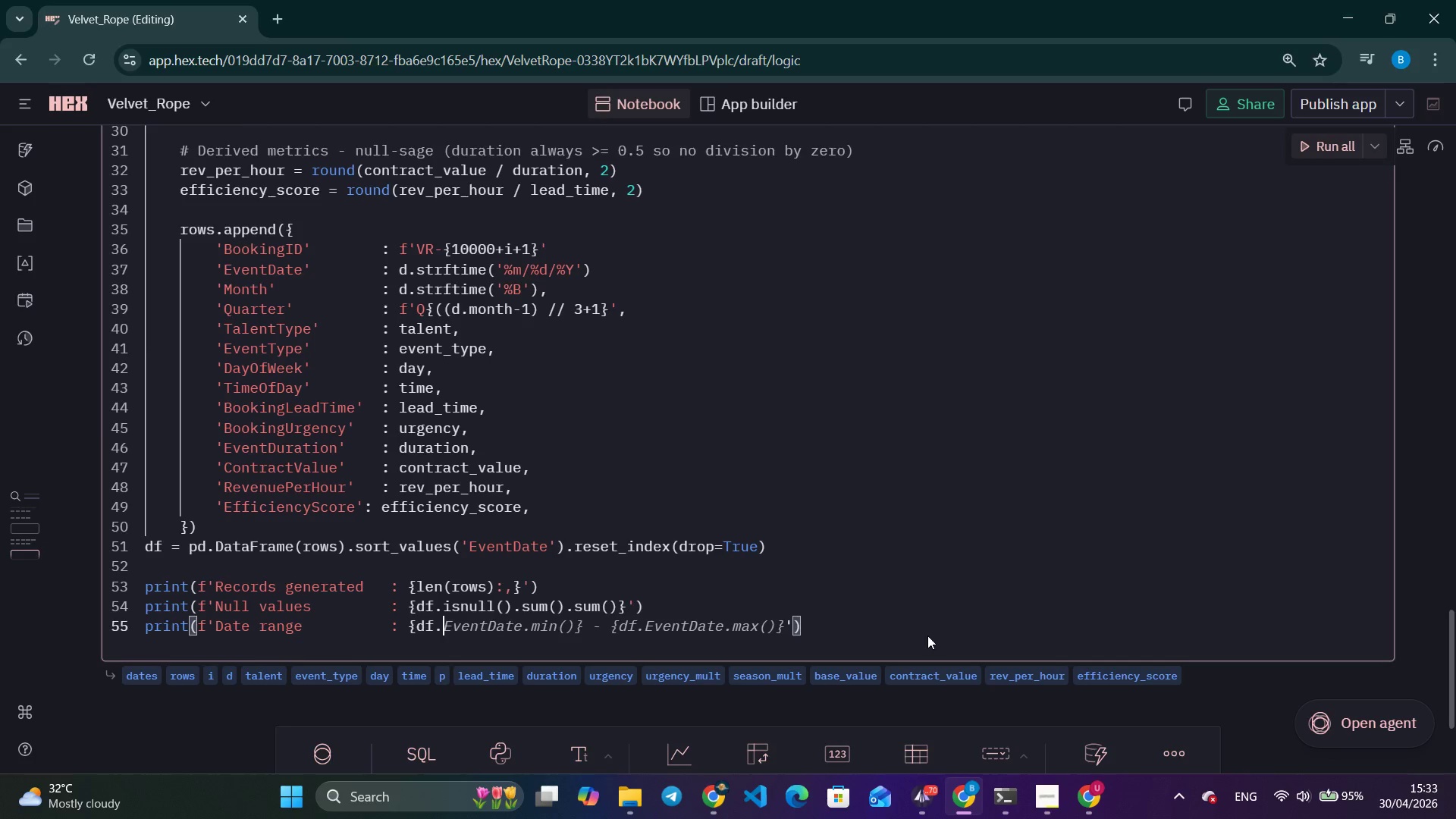 
key(Control+ArrowRight)
 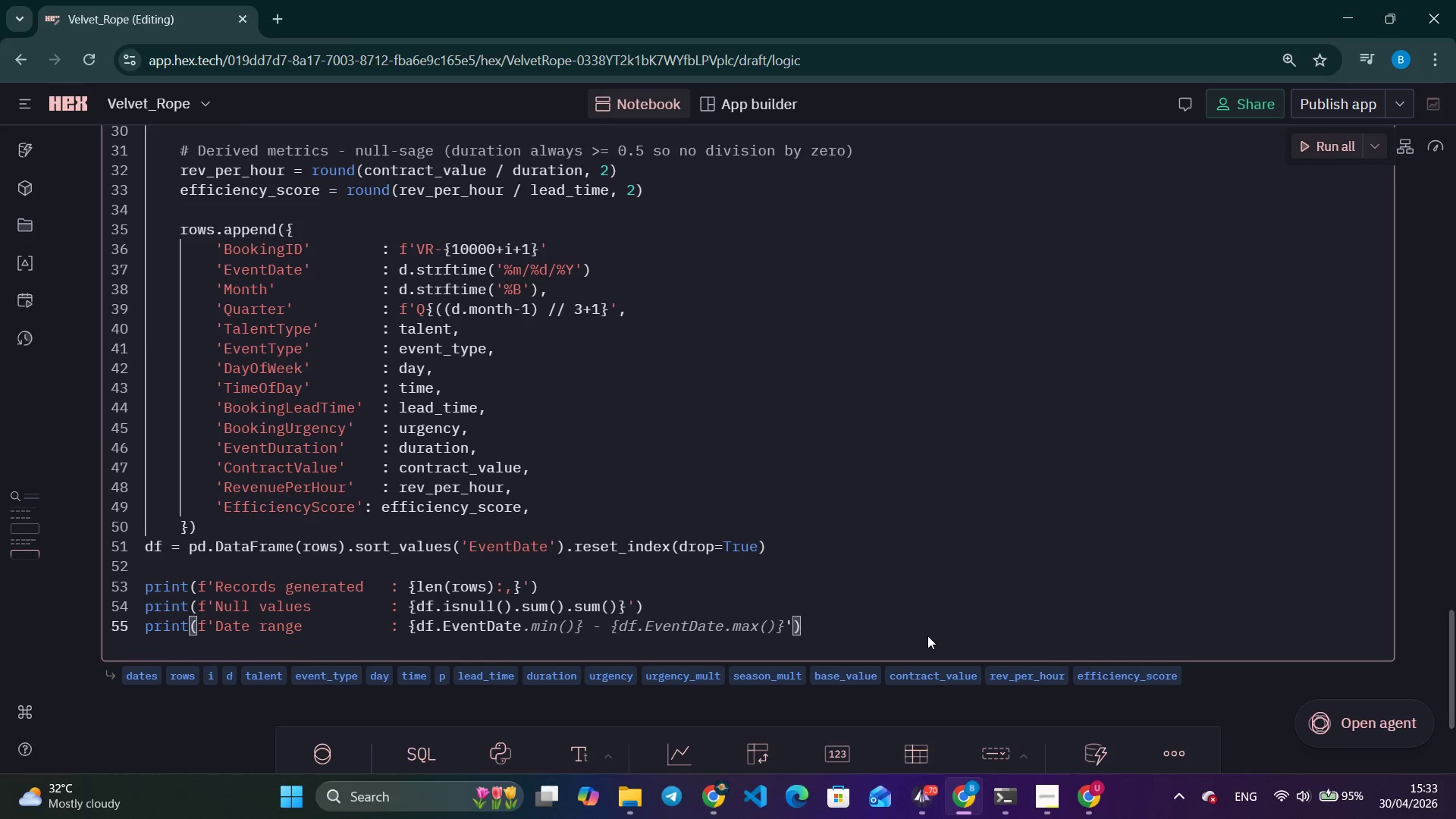 
type(.iloc[0)
 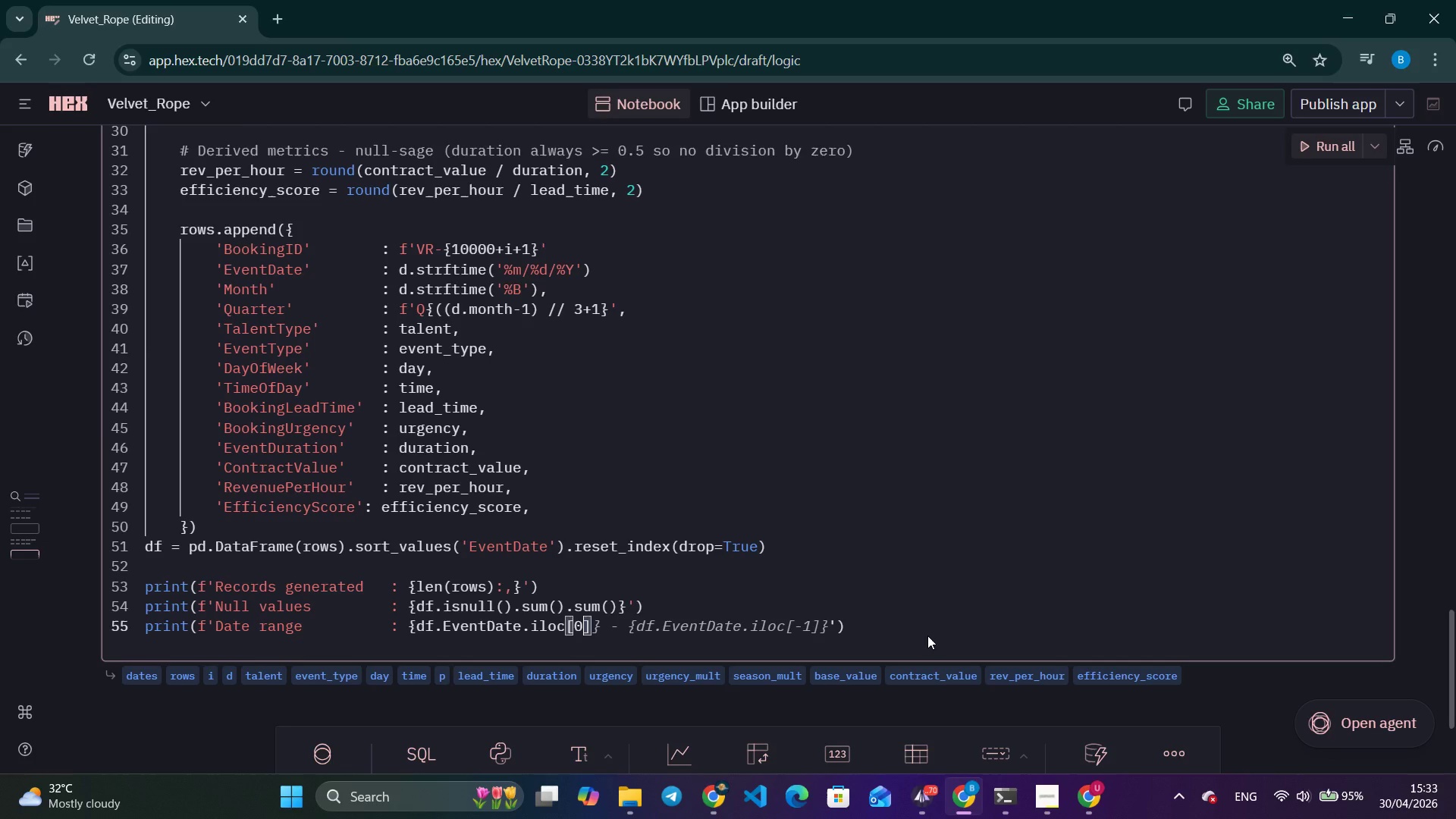 
wait(6.98)
 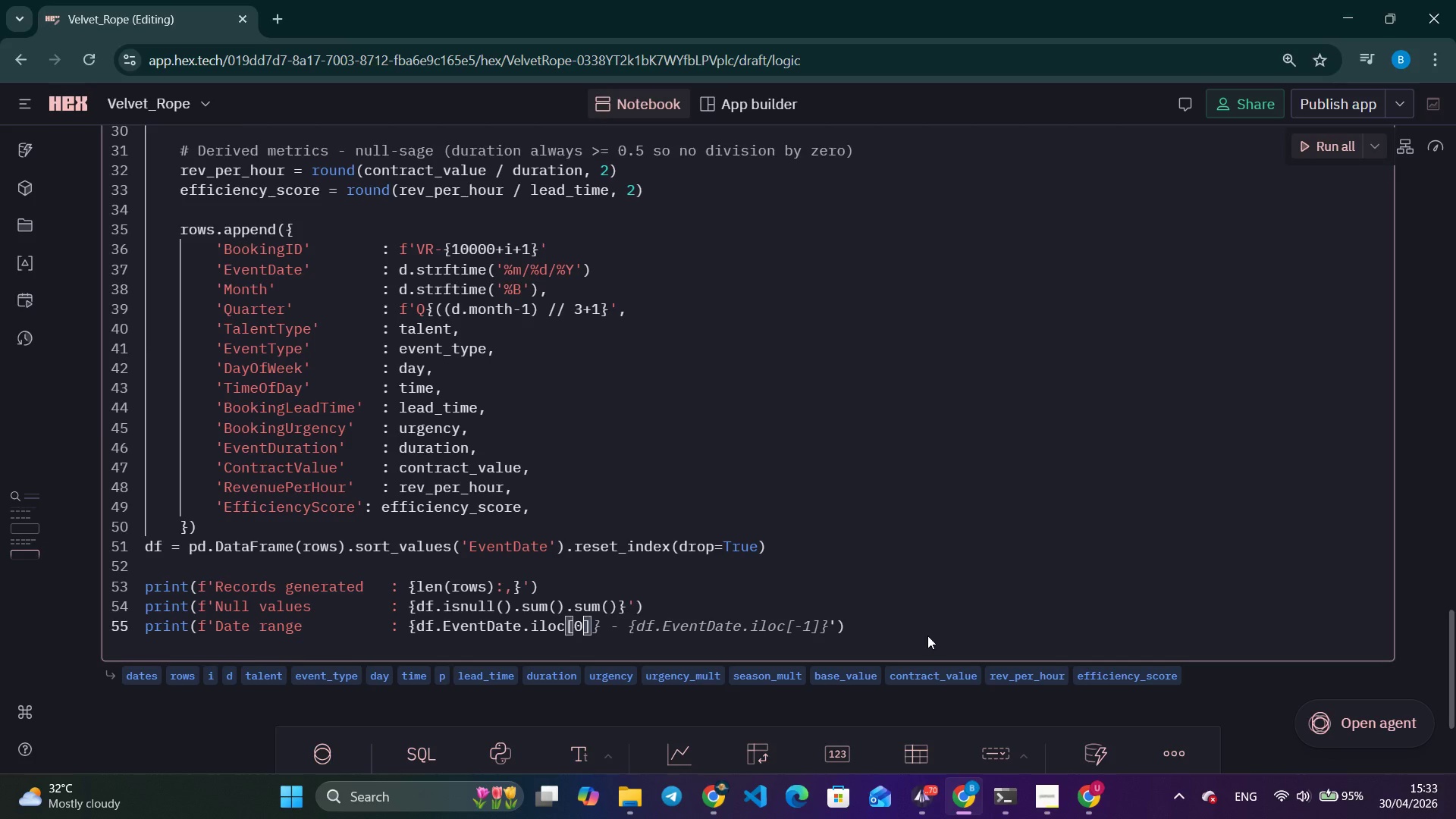 
key(Control+ArrowRight)
 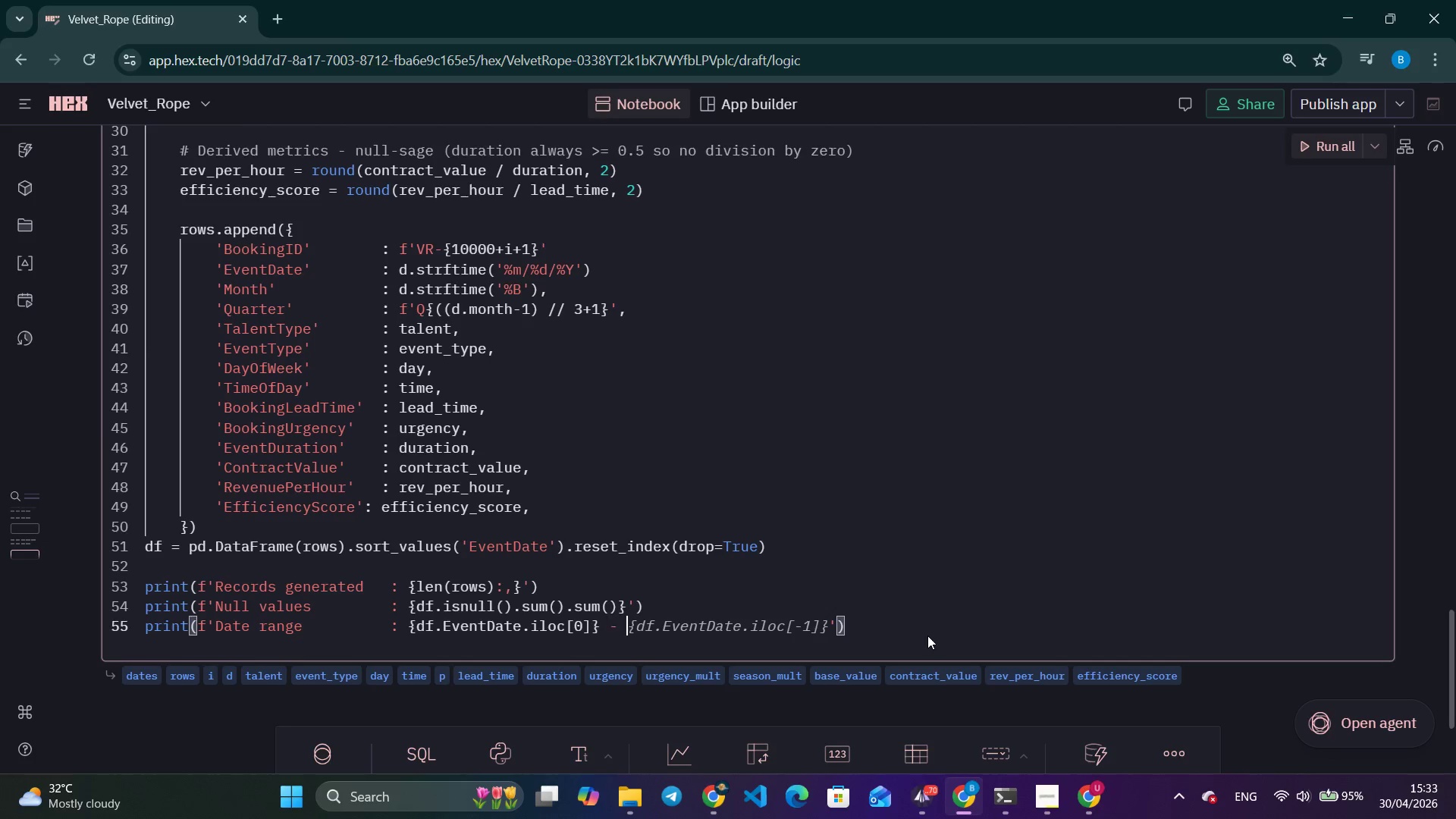 
key(Control+ArrowRight)
 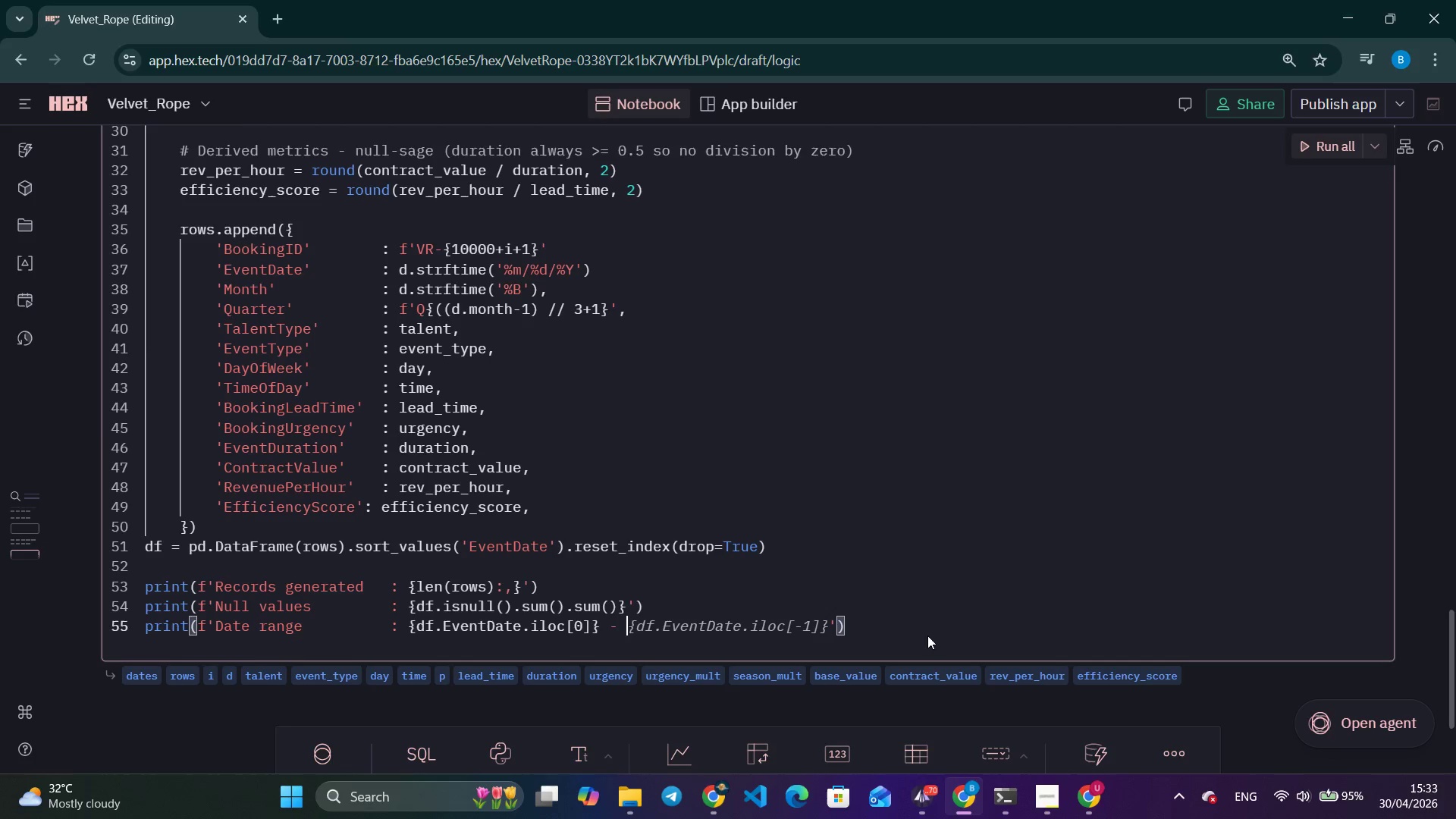 
key(Control+ArrowRight)
 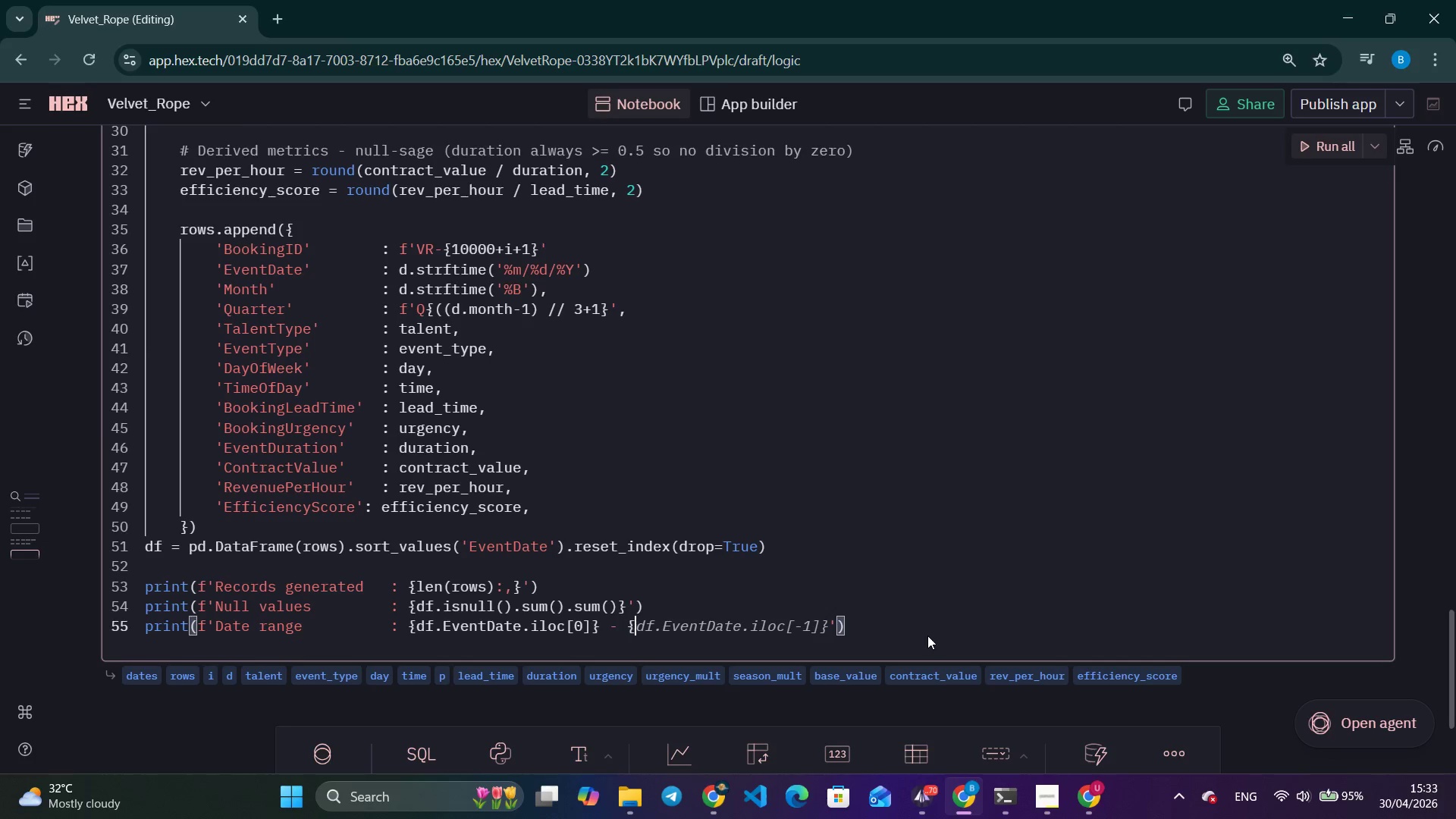 
key(Control+ArrowRight)
 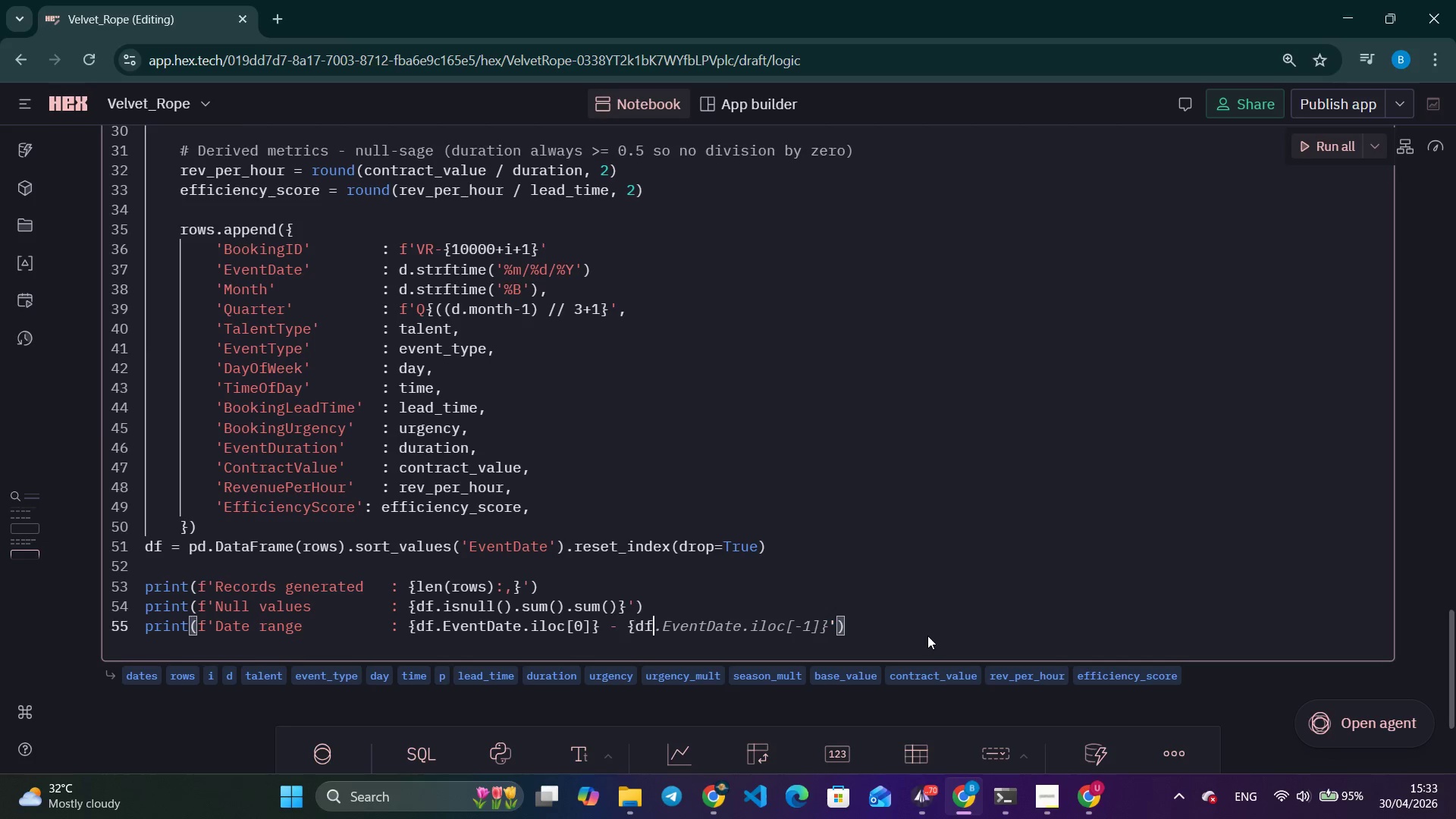 
key(Control+ArrowRight)
 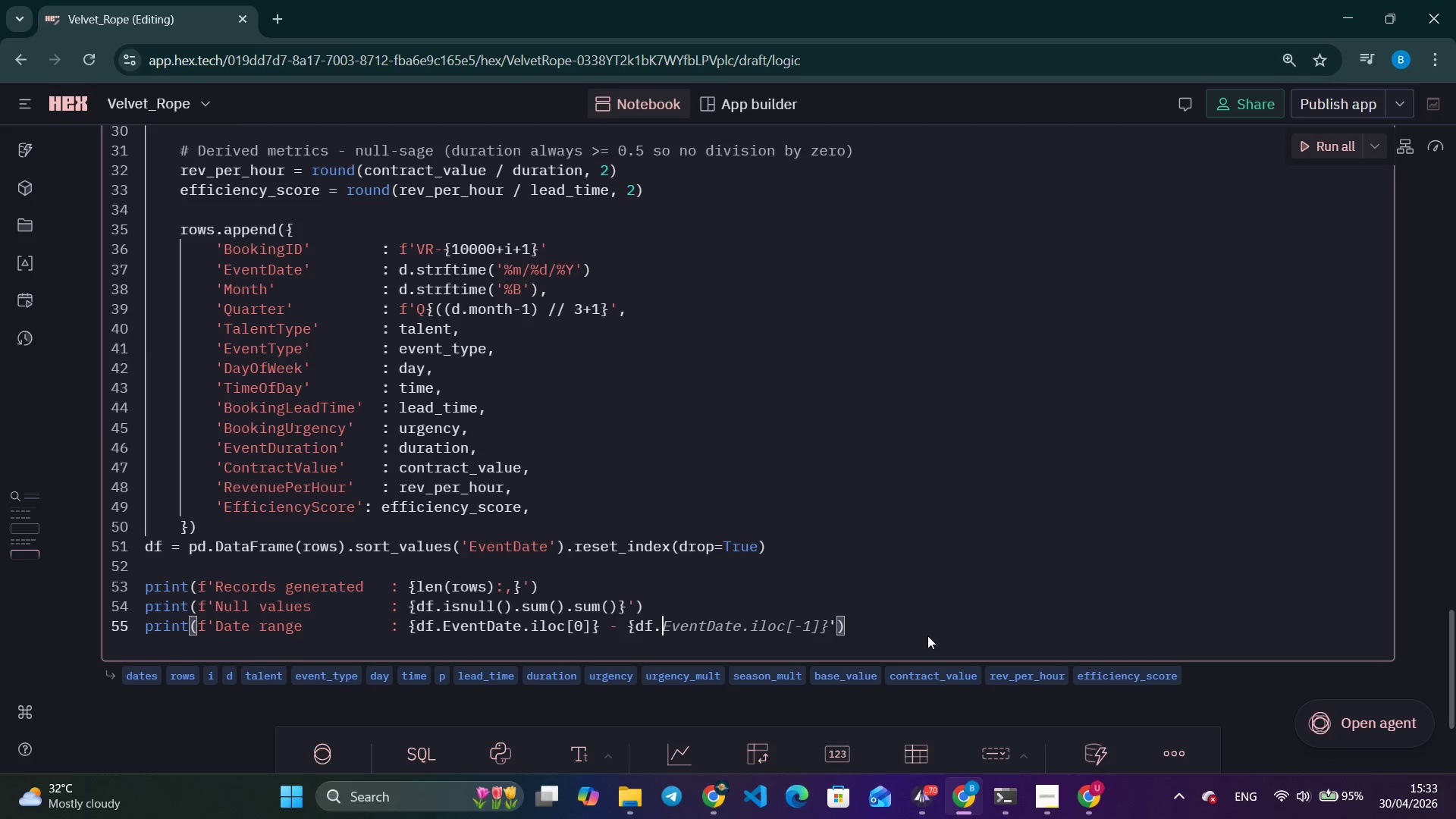 
key(Control+ArrowRight)
 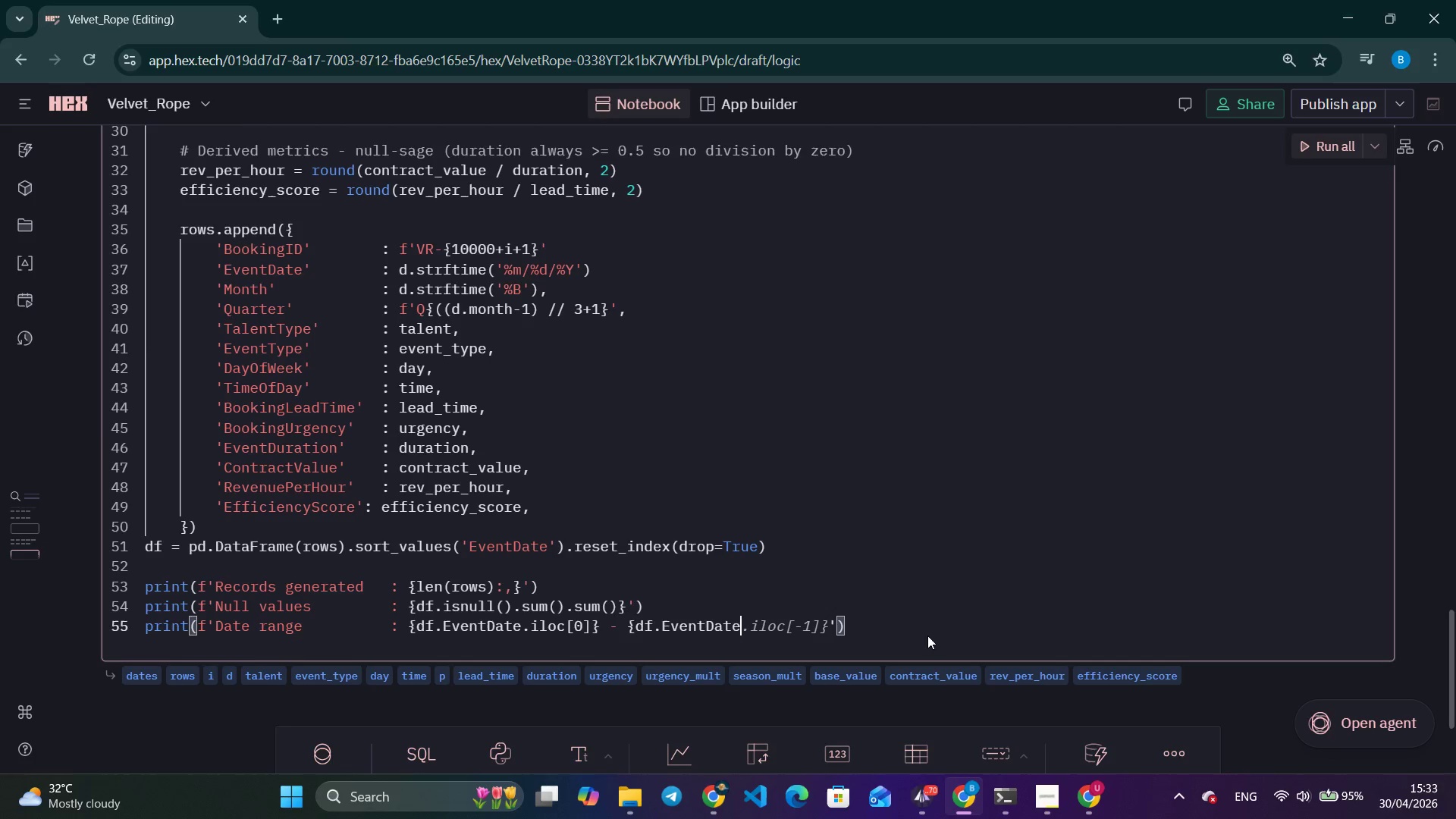 
key(Control+ArrowRight)
 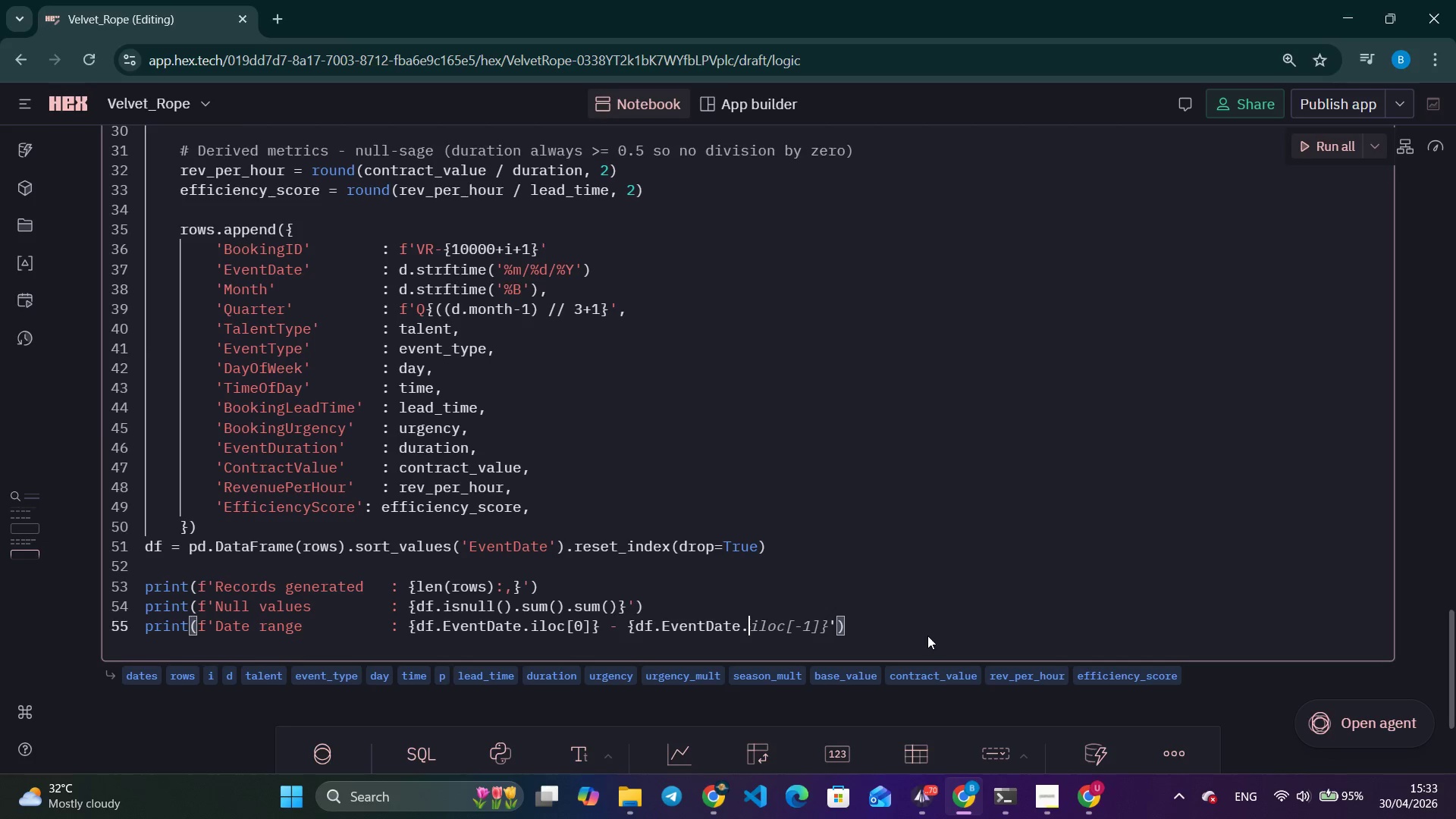 
key(Control+ArrowRight)
 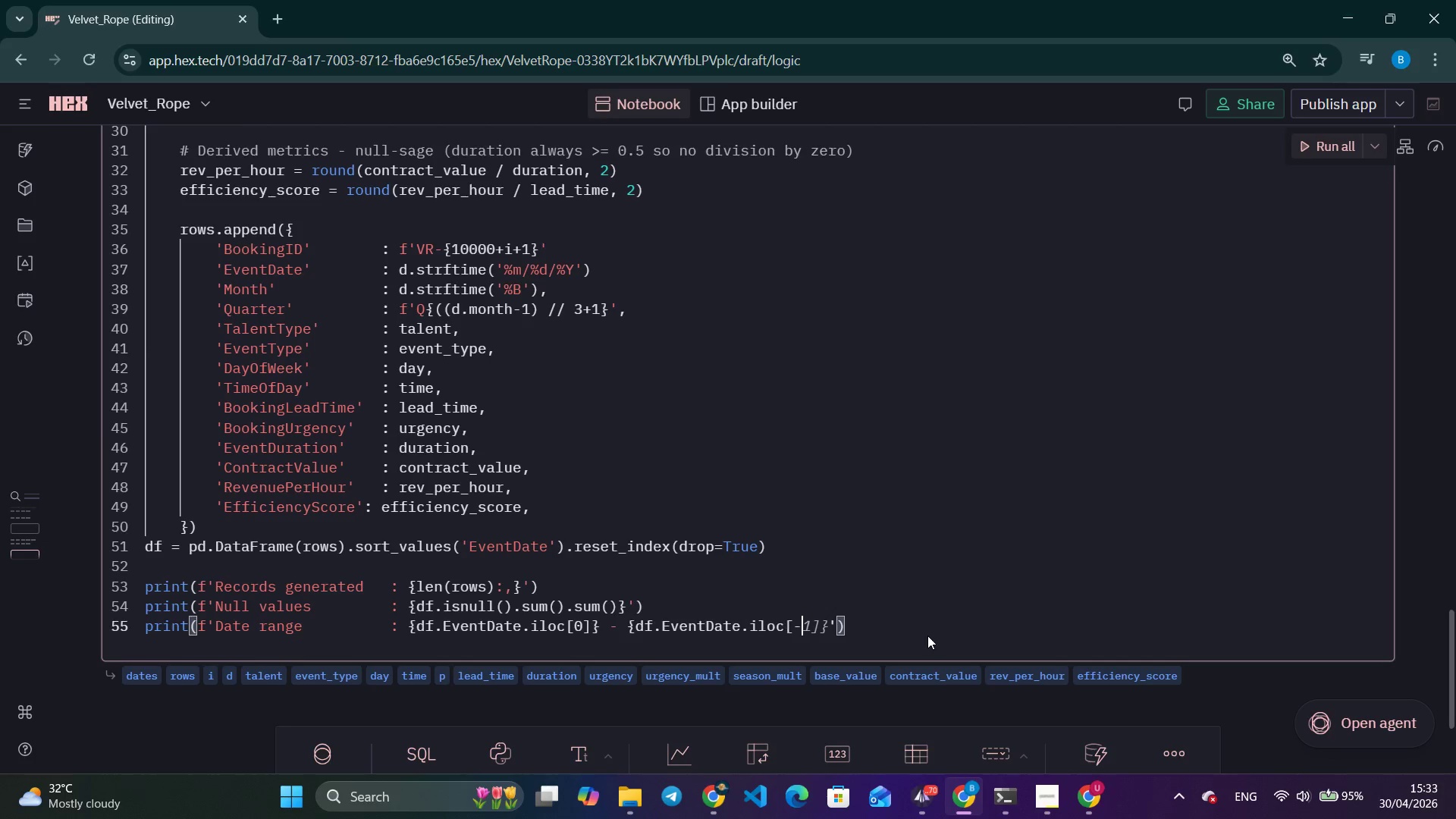 
key(Control+ArrowRight)
 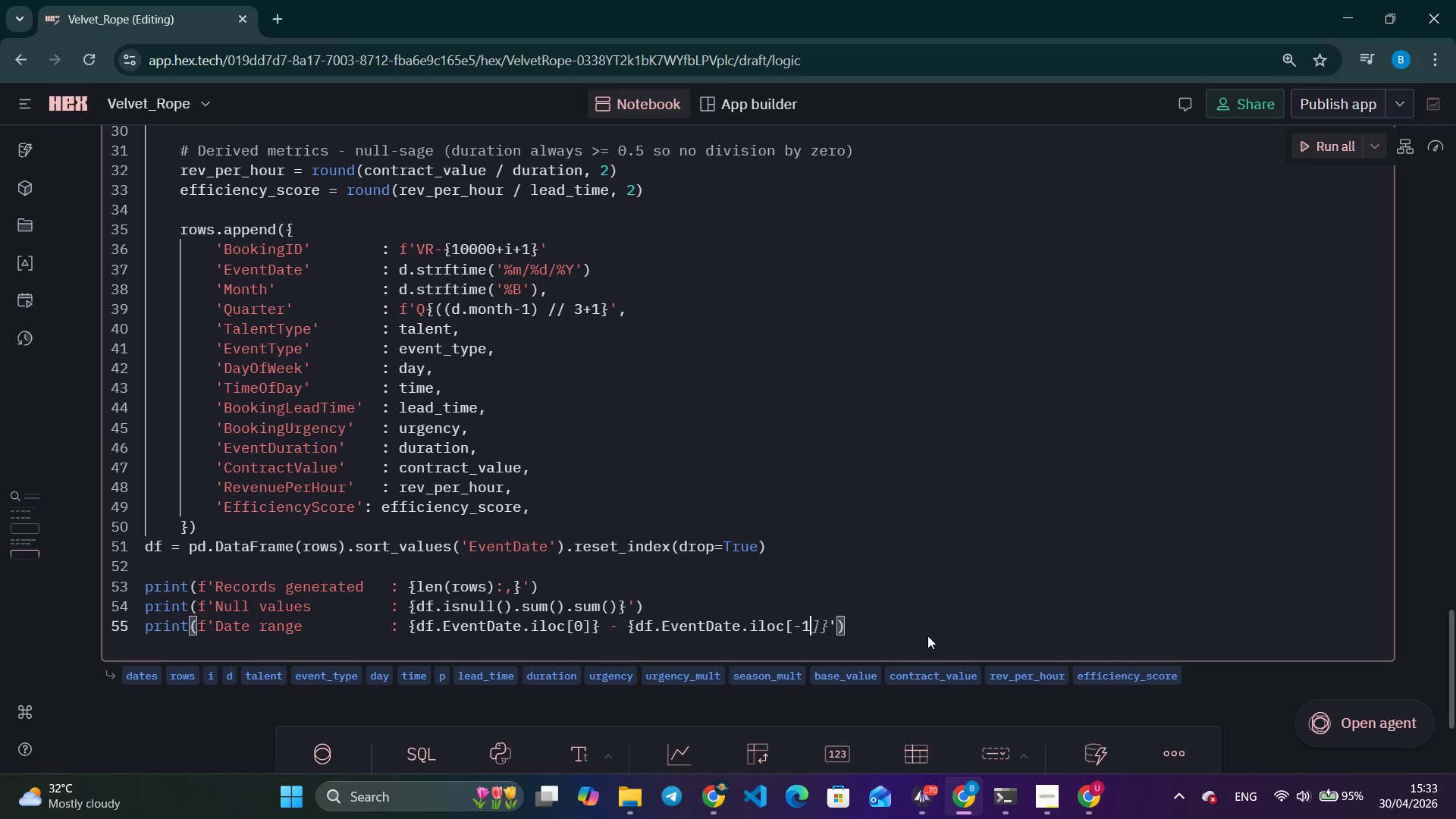 
key(Control+ArrowRight)
 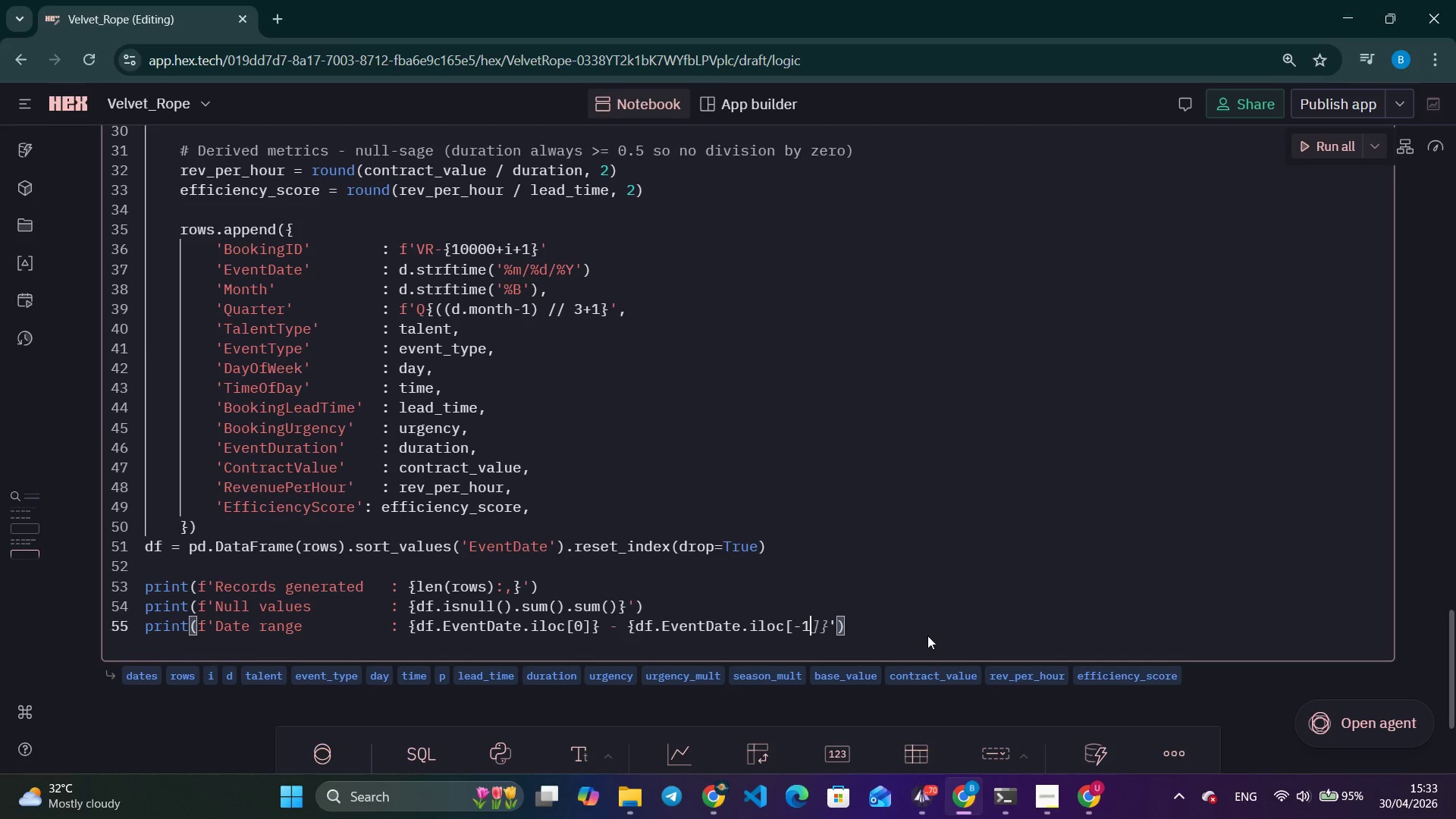 
key(Control+ArrowRight)
 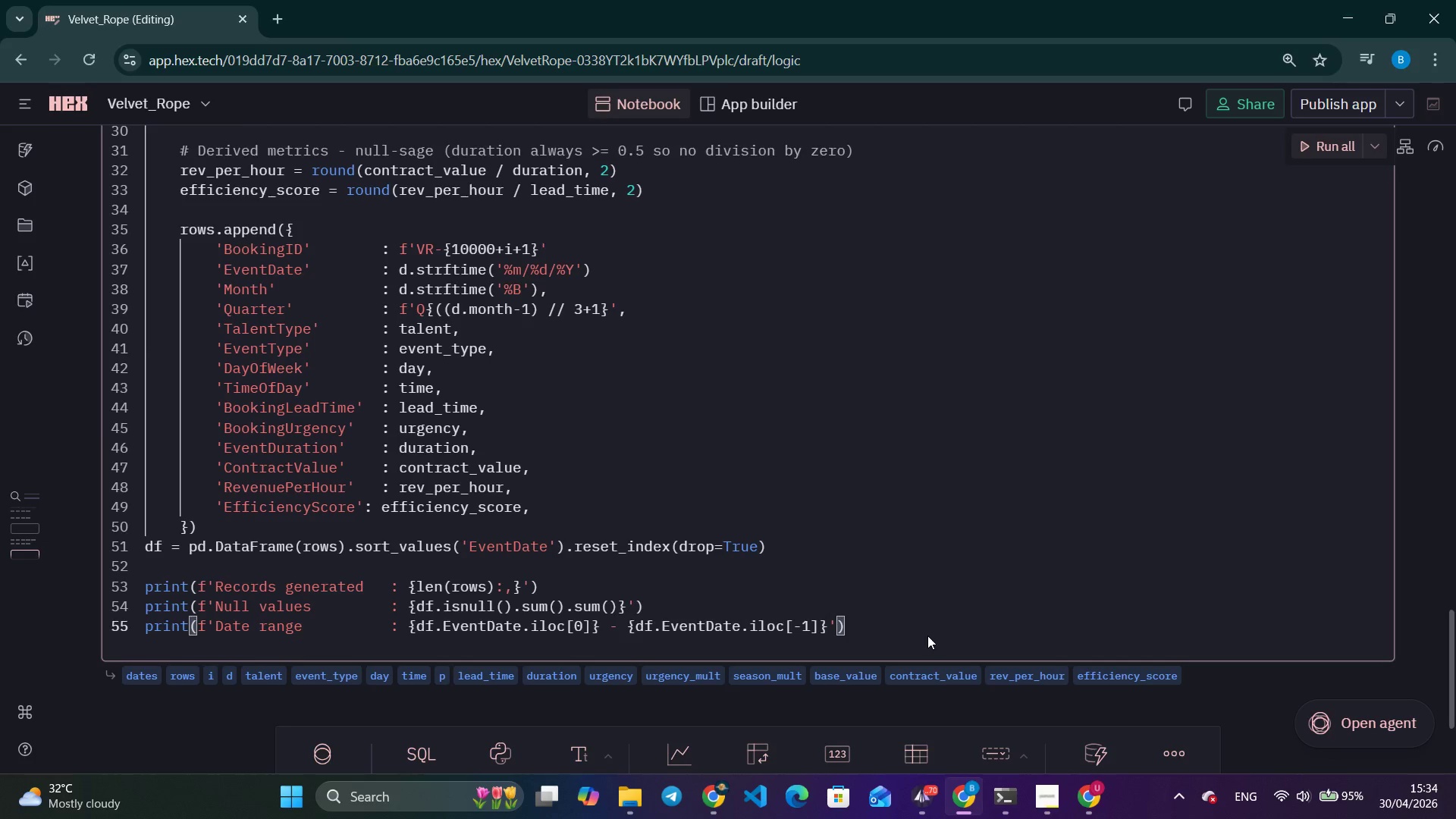 
key(Enter)
 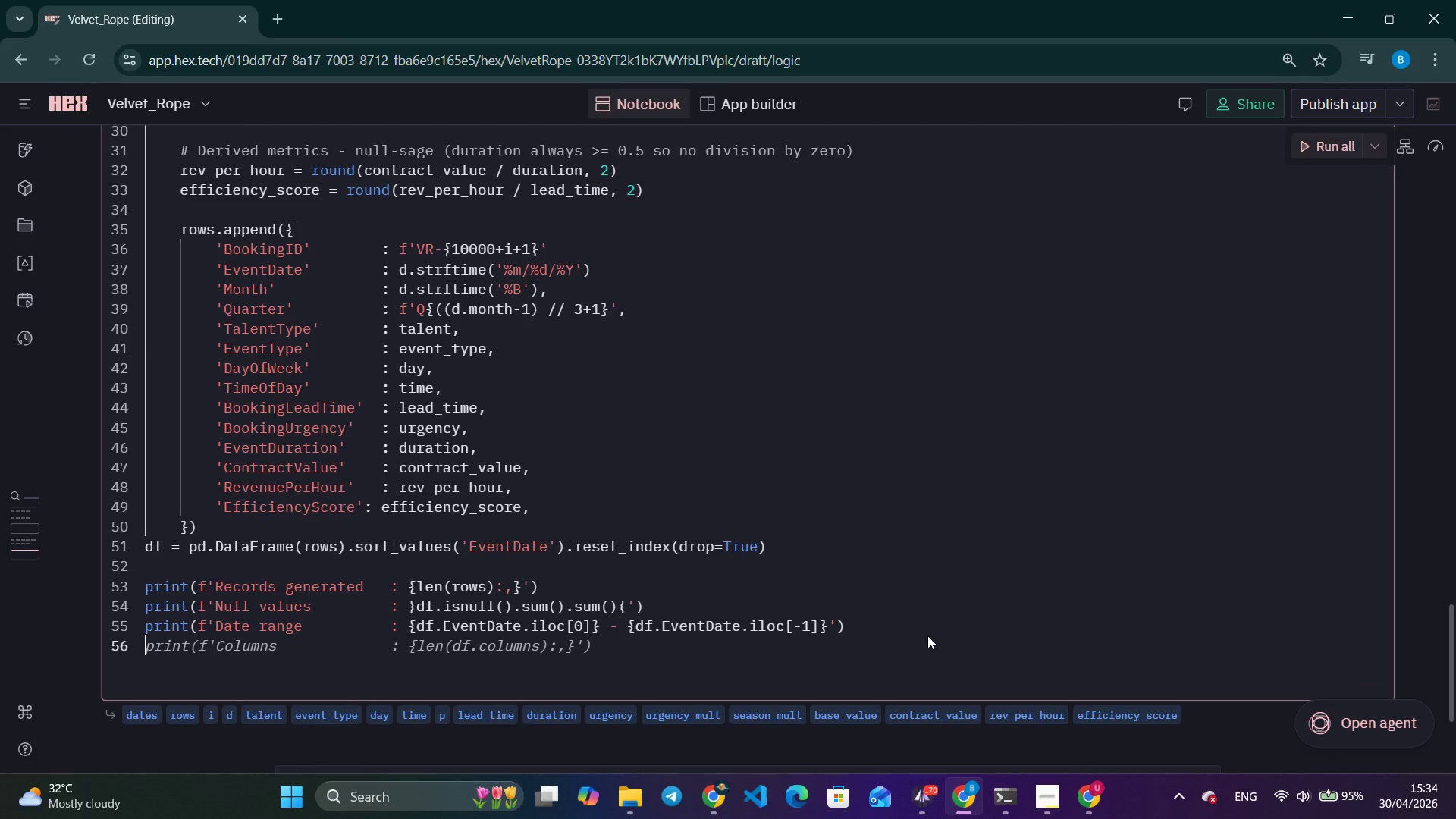 
type(pritn)
key(Backspace)
key(Backspace)
type(nt()
 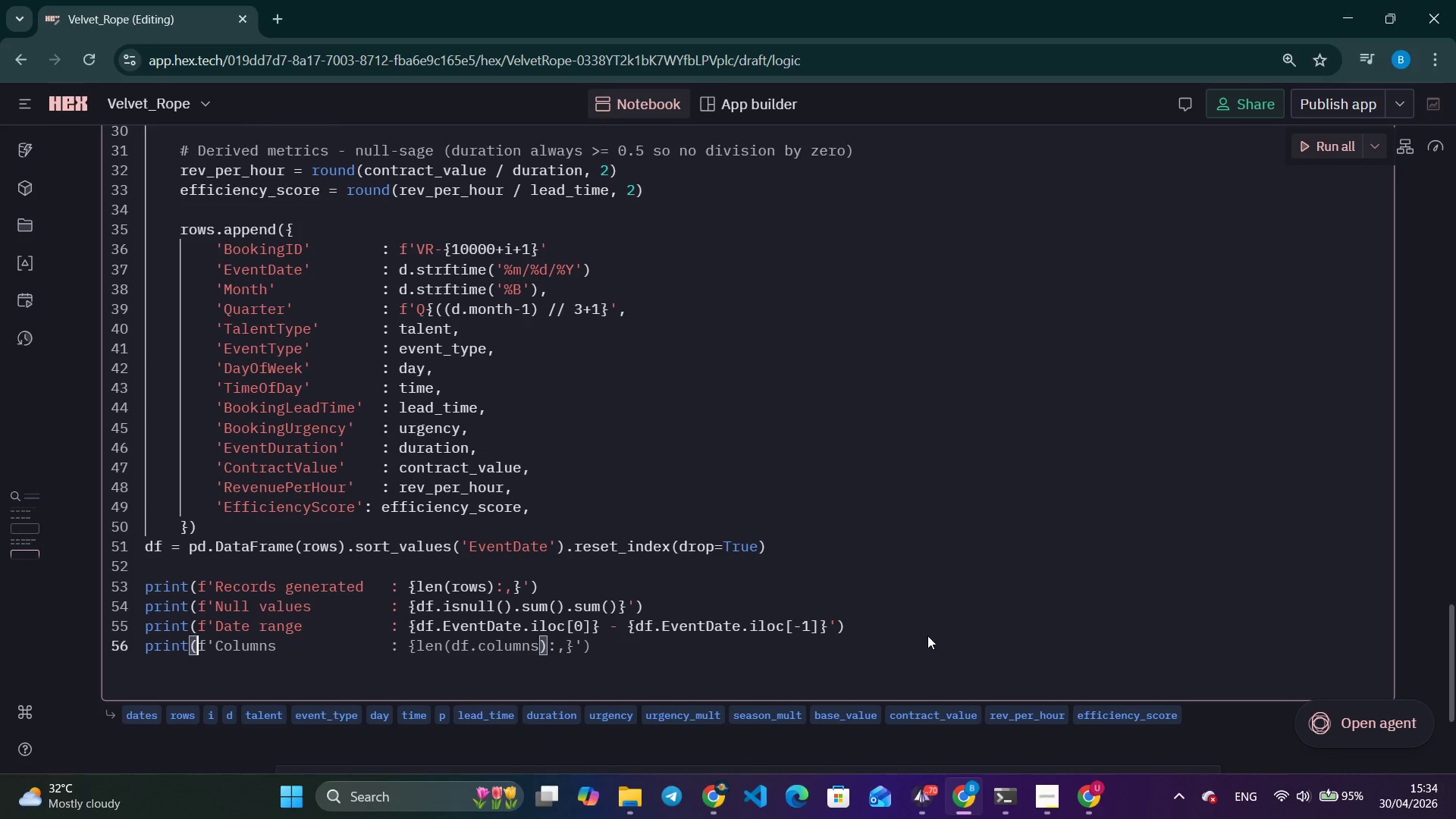 
key(ArrowRight)
 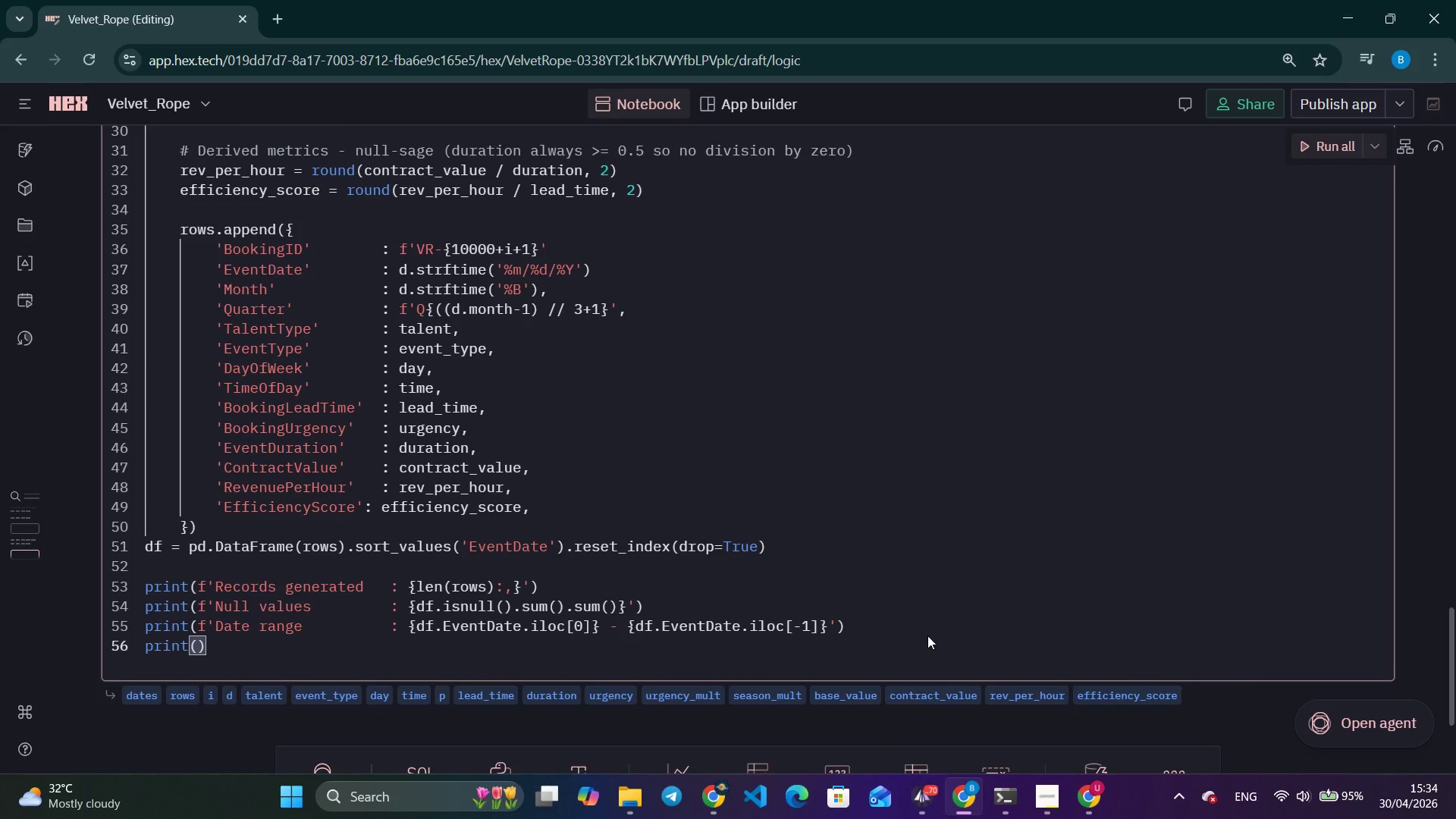 
key(Enter)
 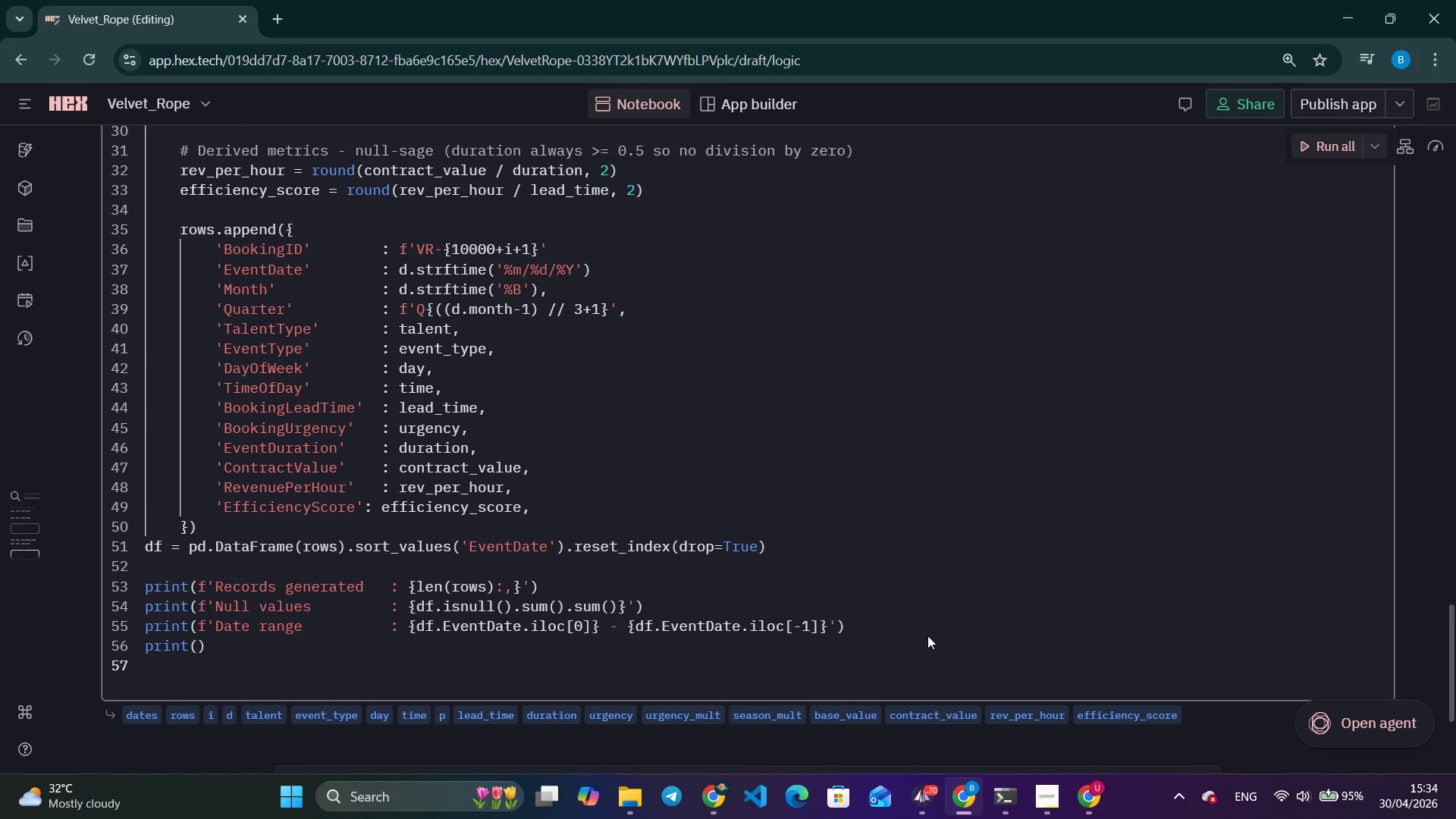 
type(print('Summary St)
key(Backspace)
key(Backspace)
type(statistics:)
 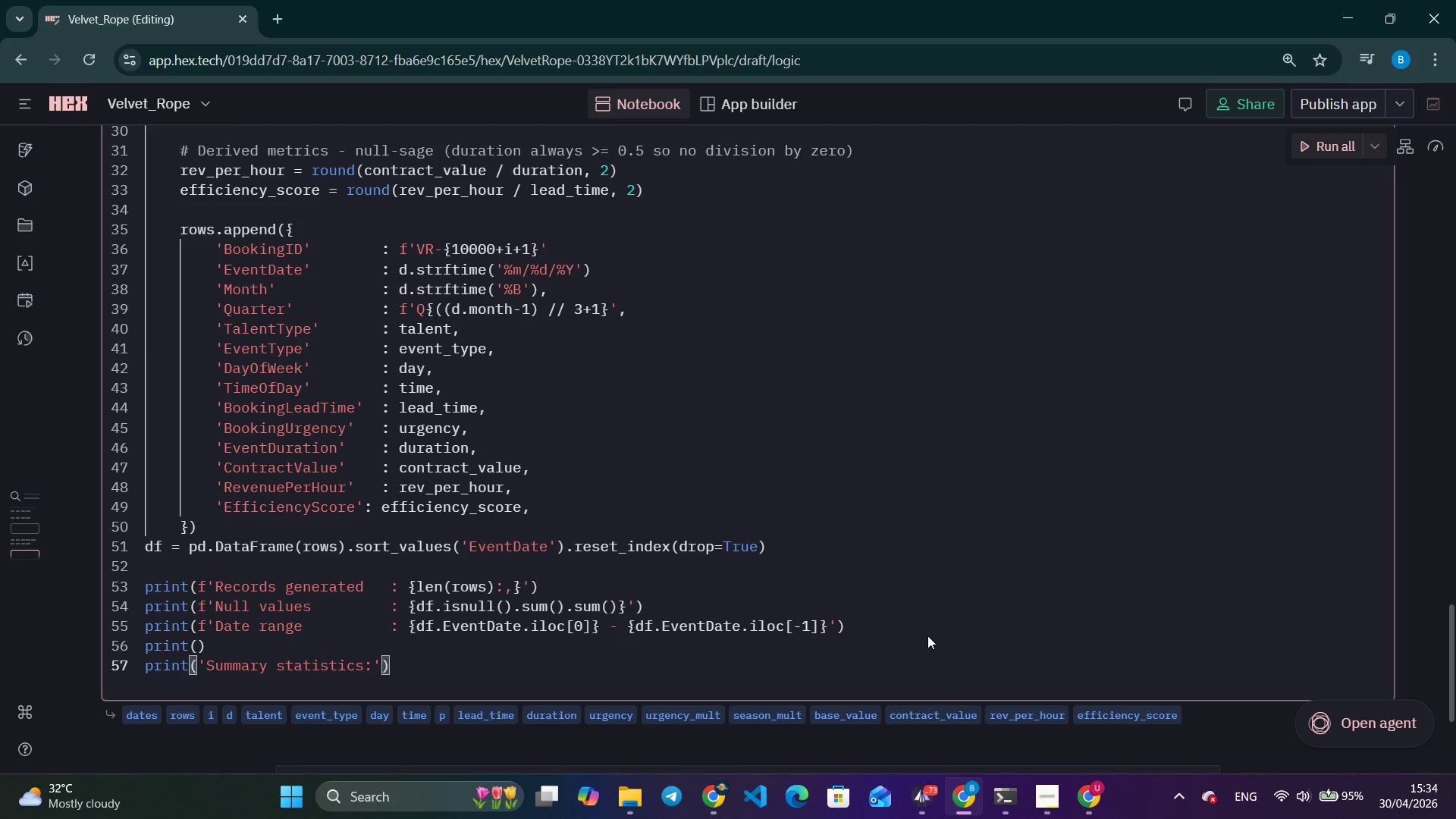 
key(ArrowRight)
 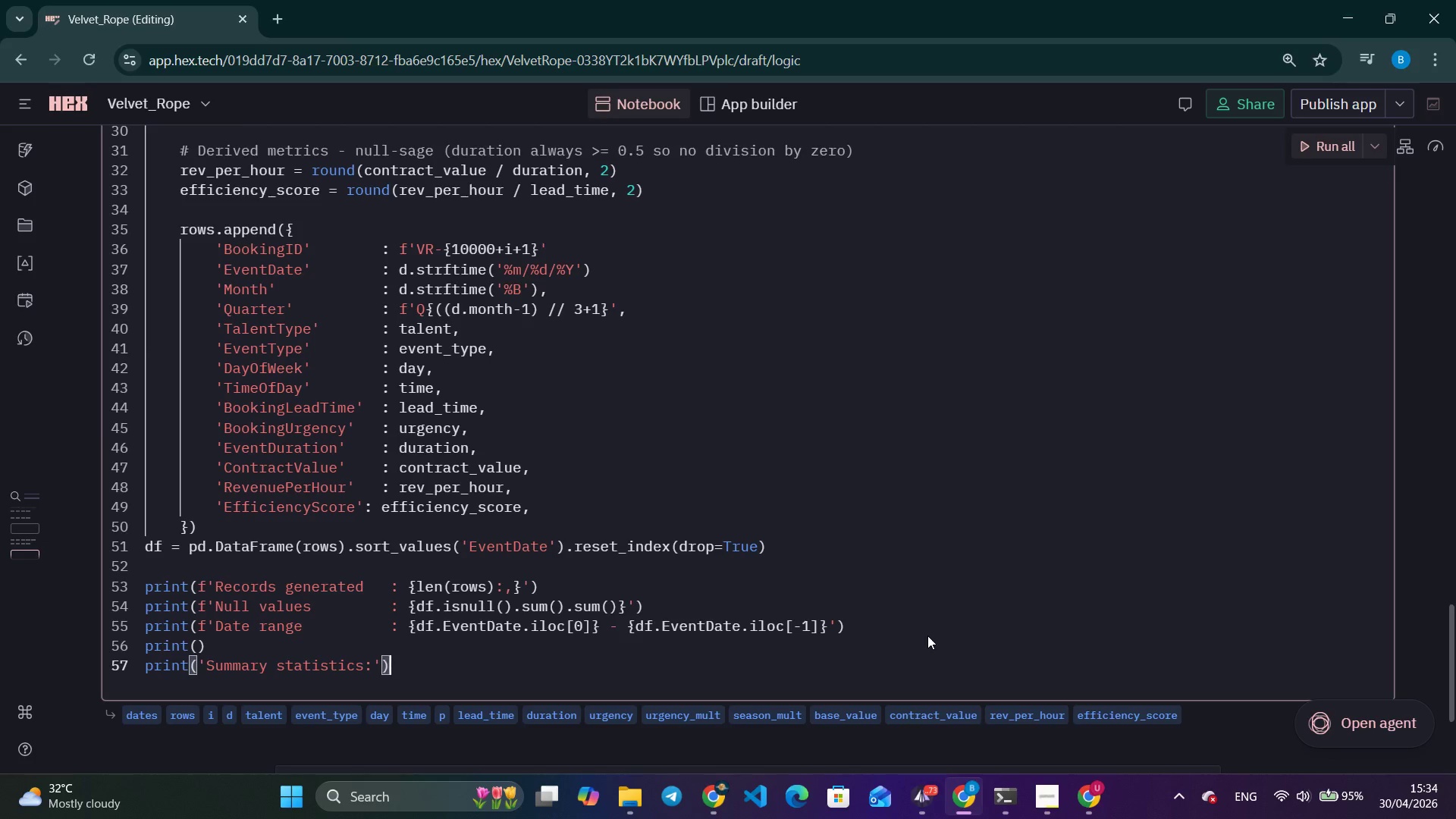 
key(ArrowRight)
 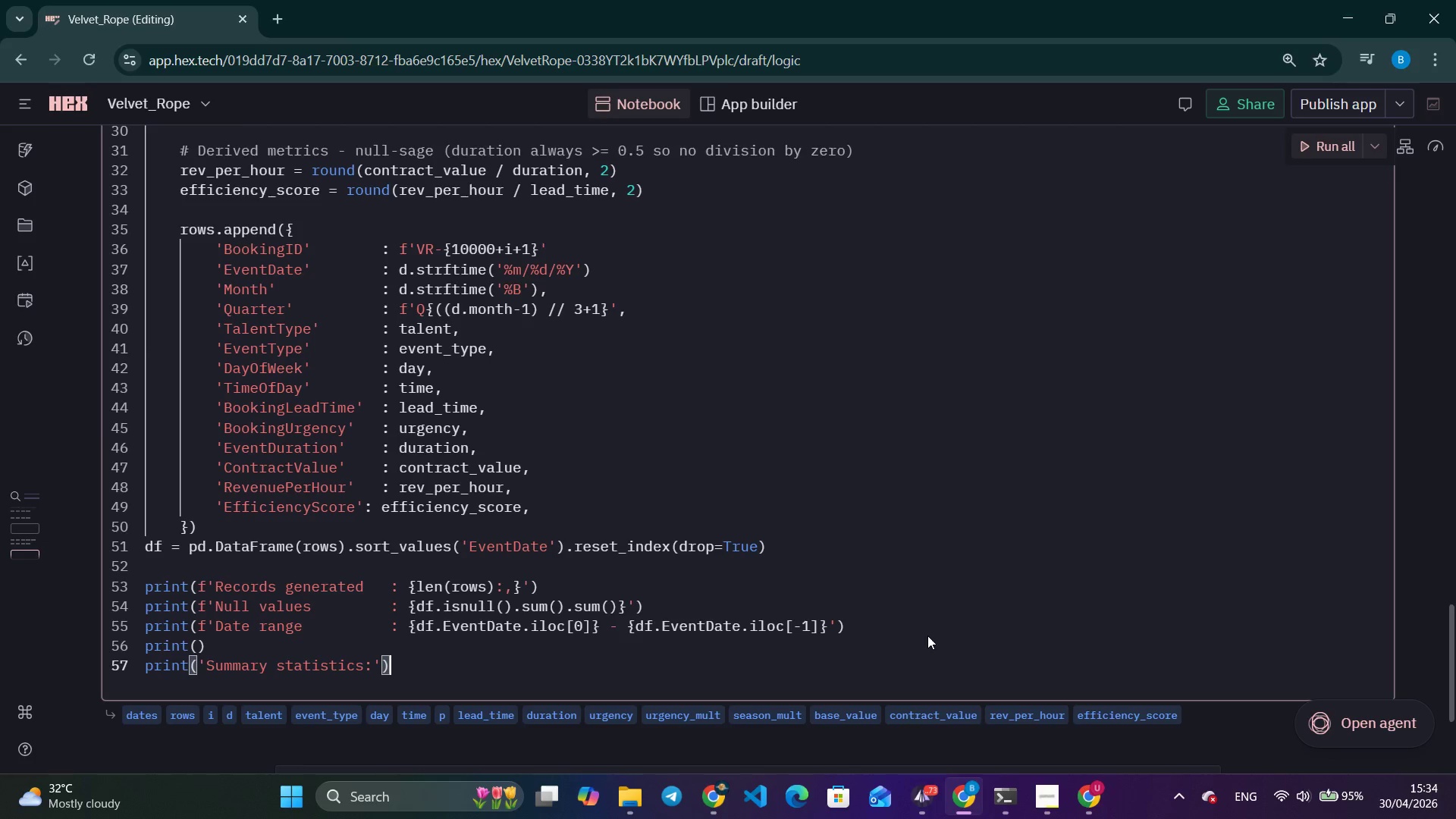 
key(Enter)
 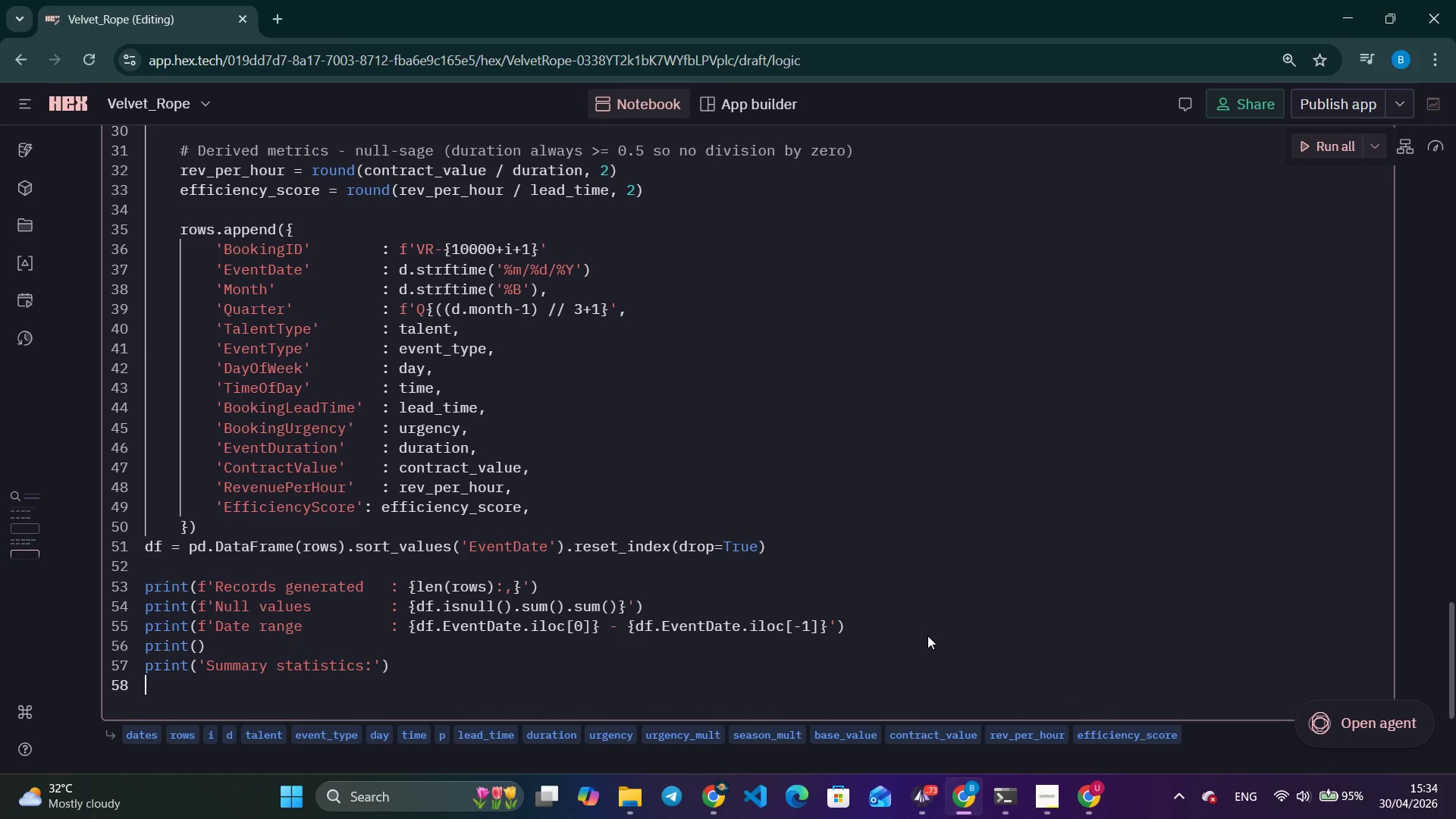 
type(print)
 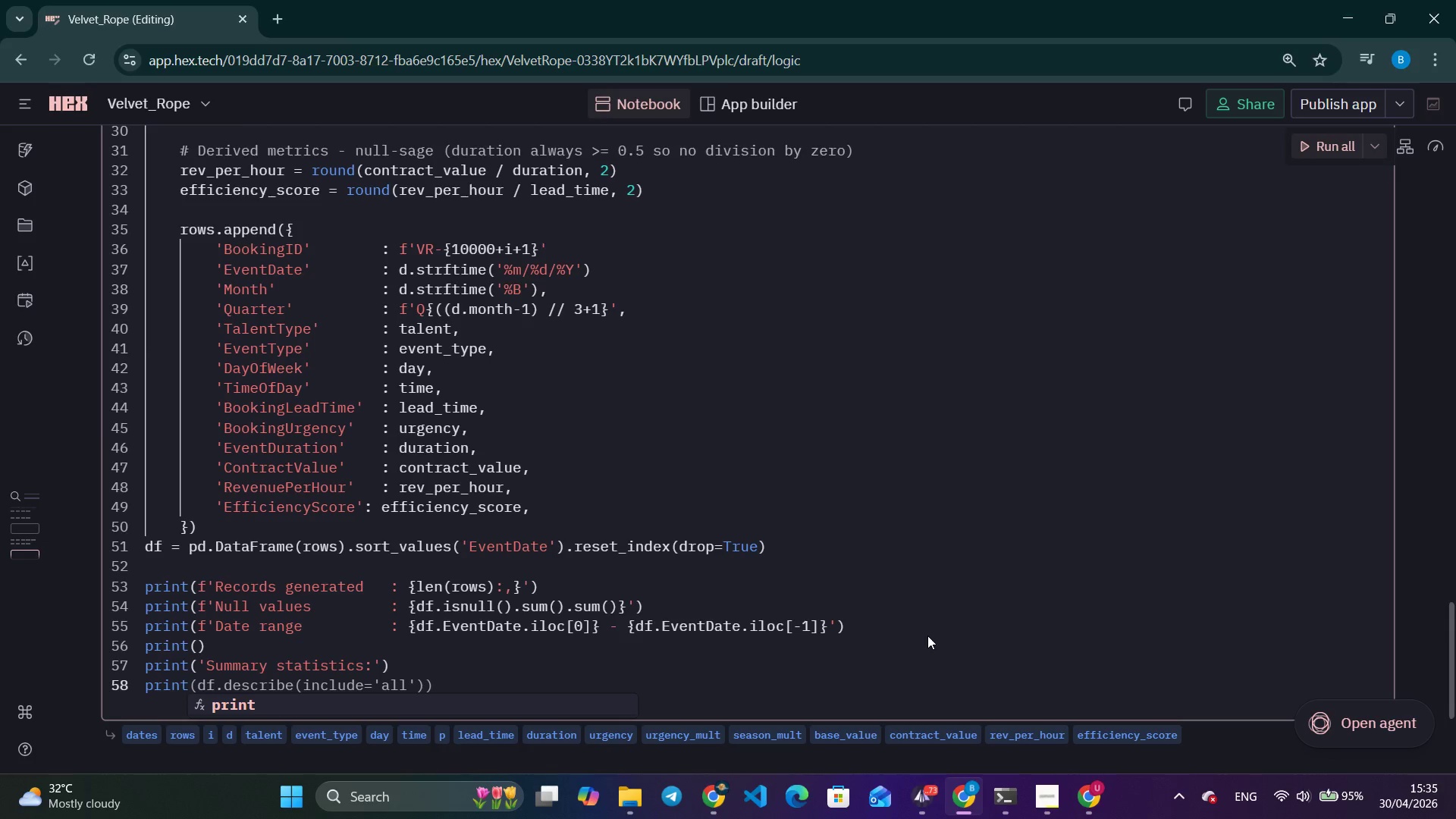 
wait(45.86)
 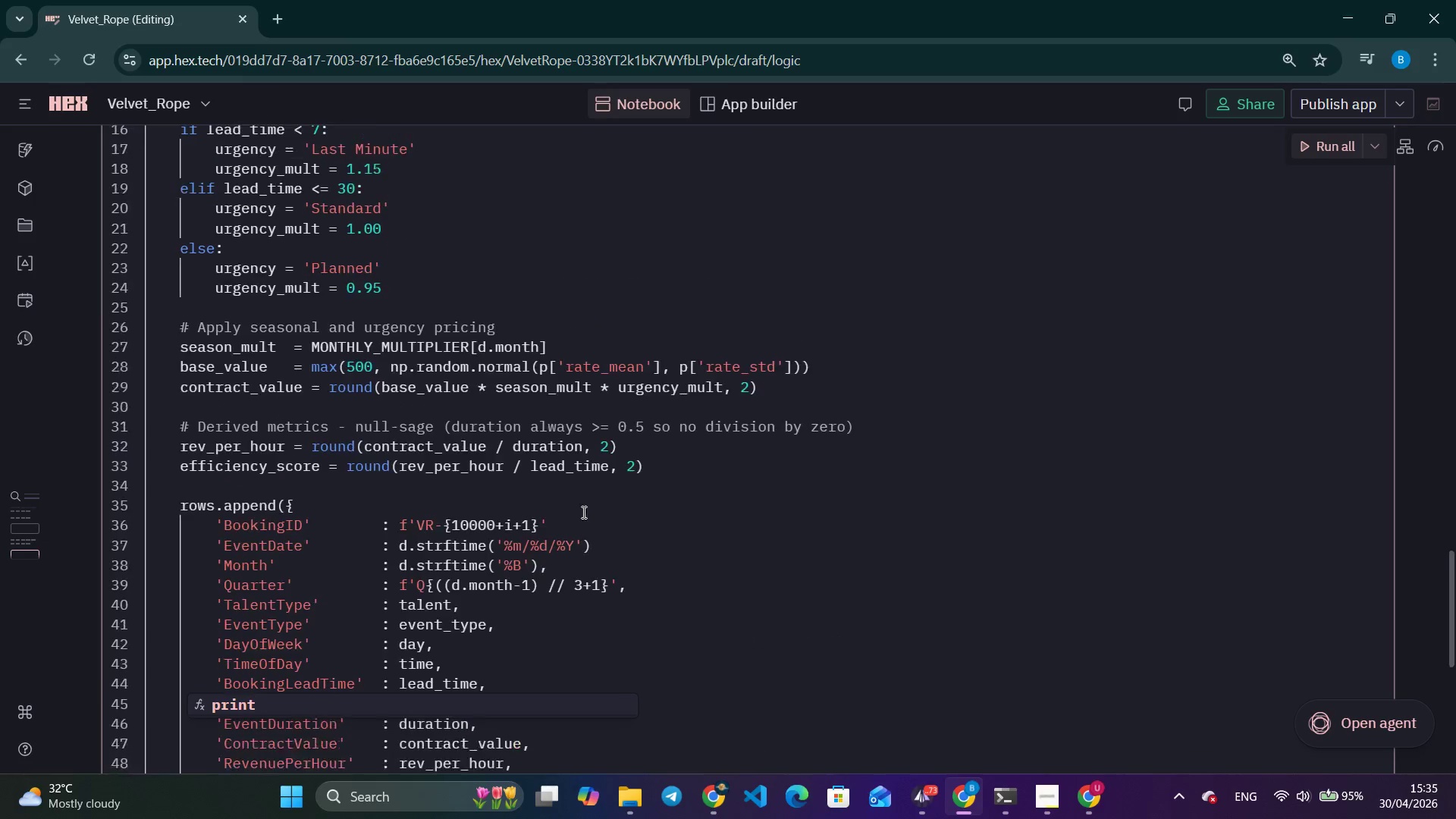 
left_click([582, 512])
 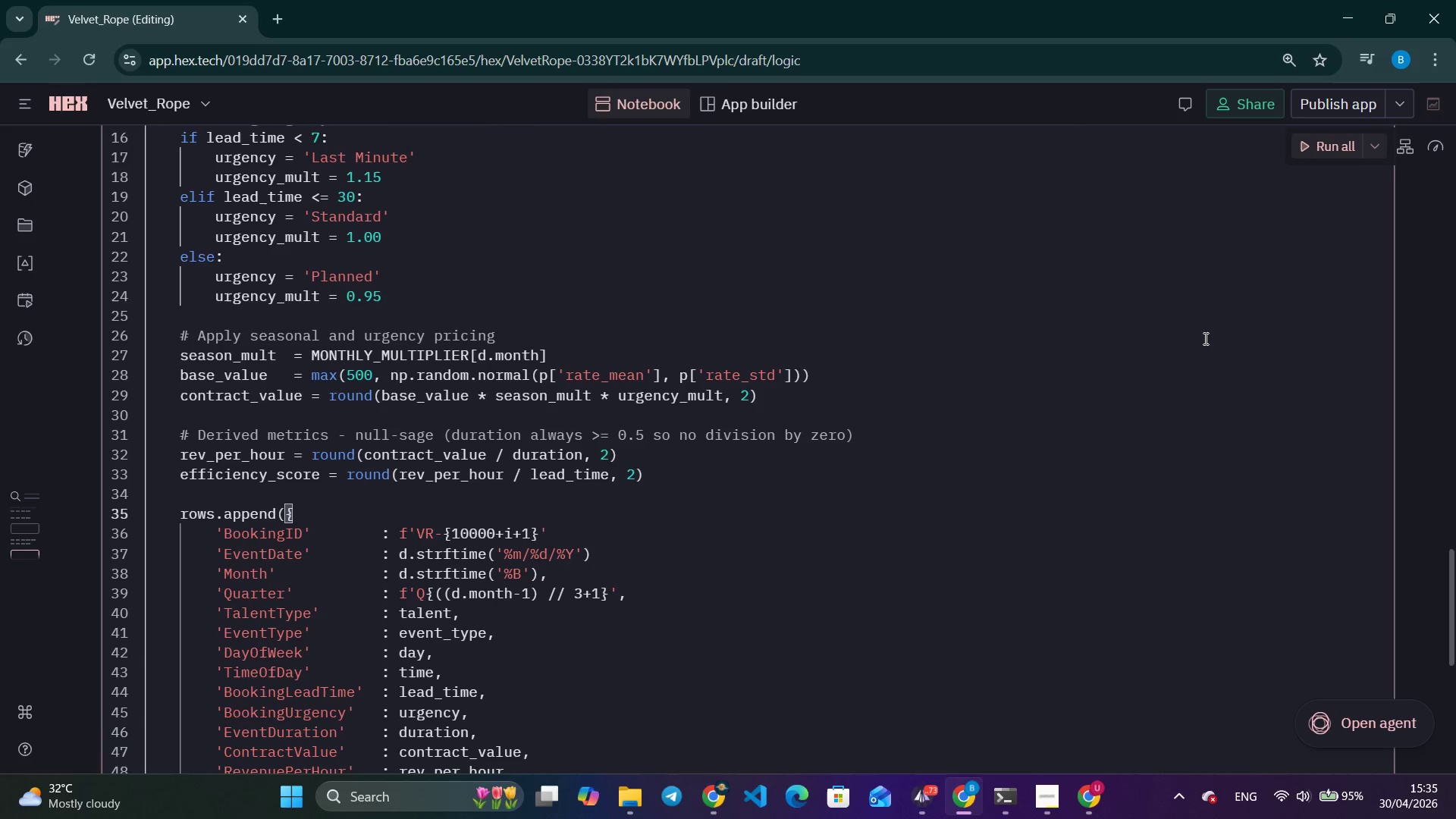 
scroll: coordinate [582, 512], scroll_direction: up, amount: 3.0
 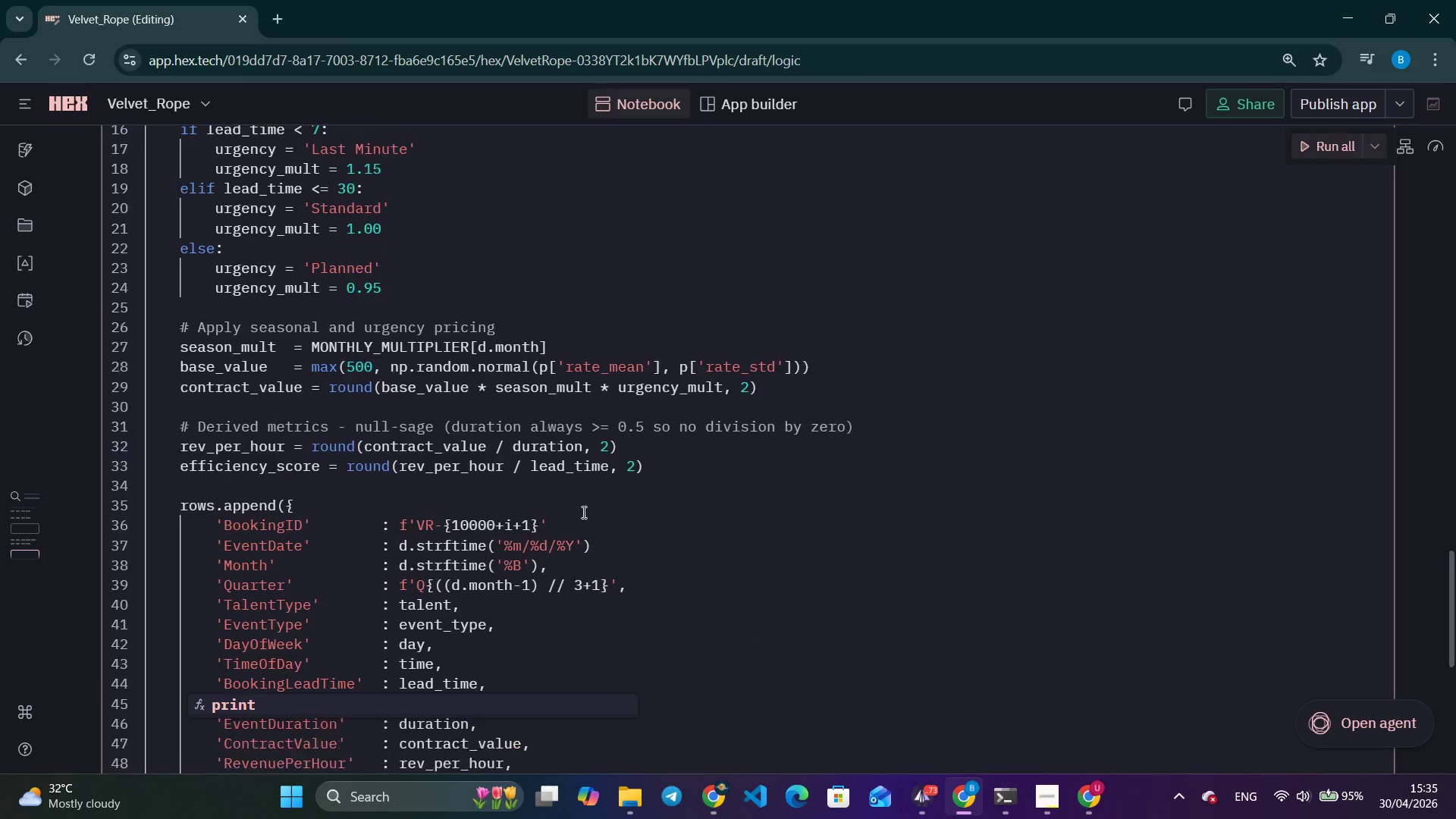 
wait(7.48)
 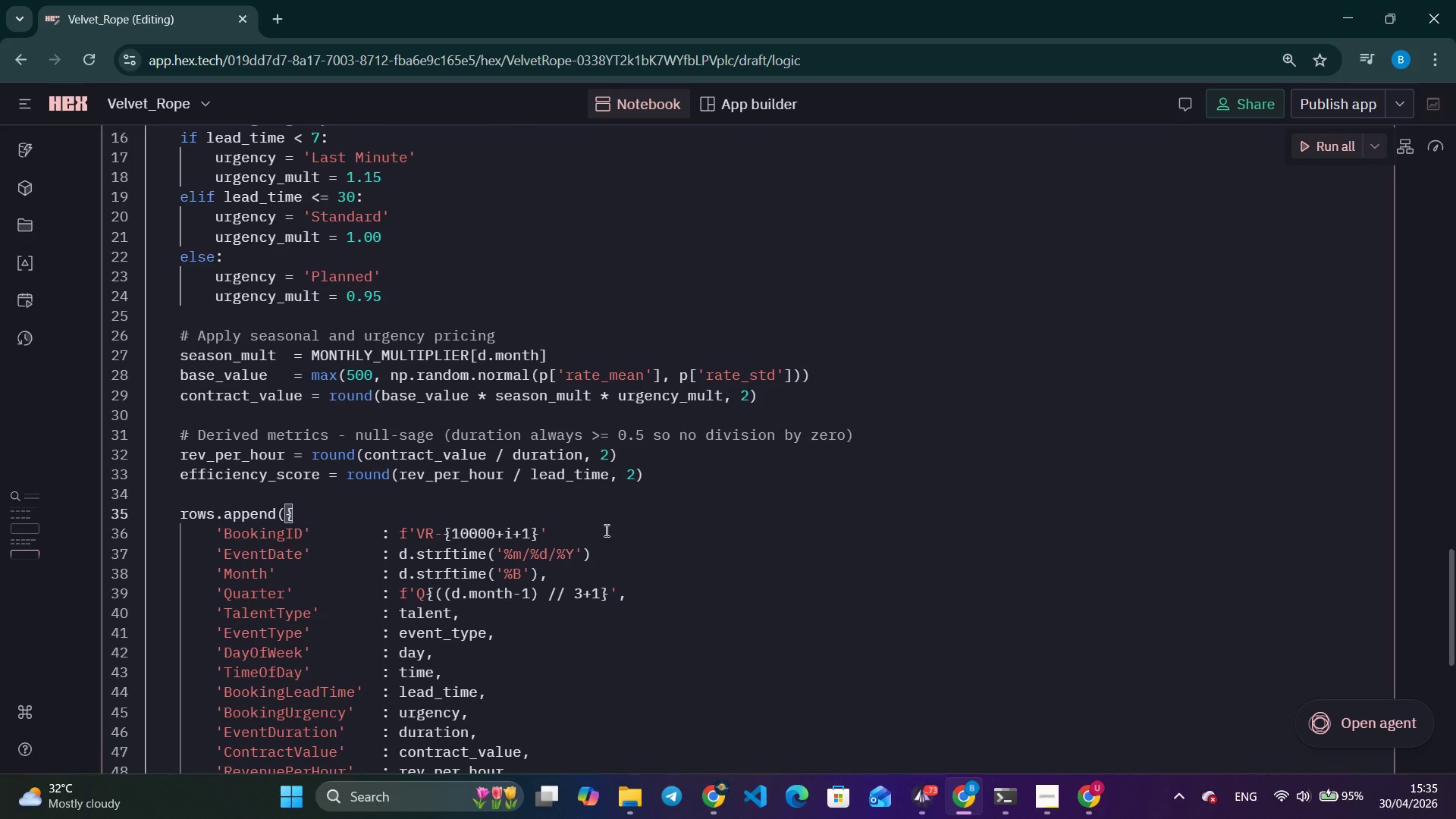 
left_click([1104, 795])
 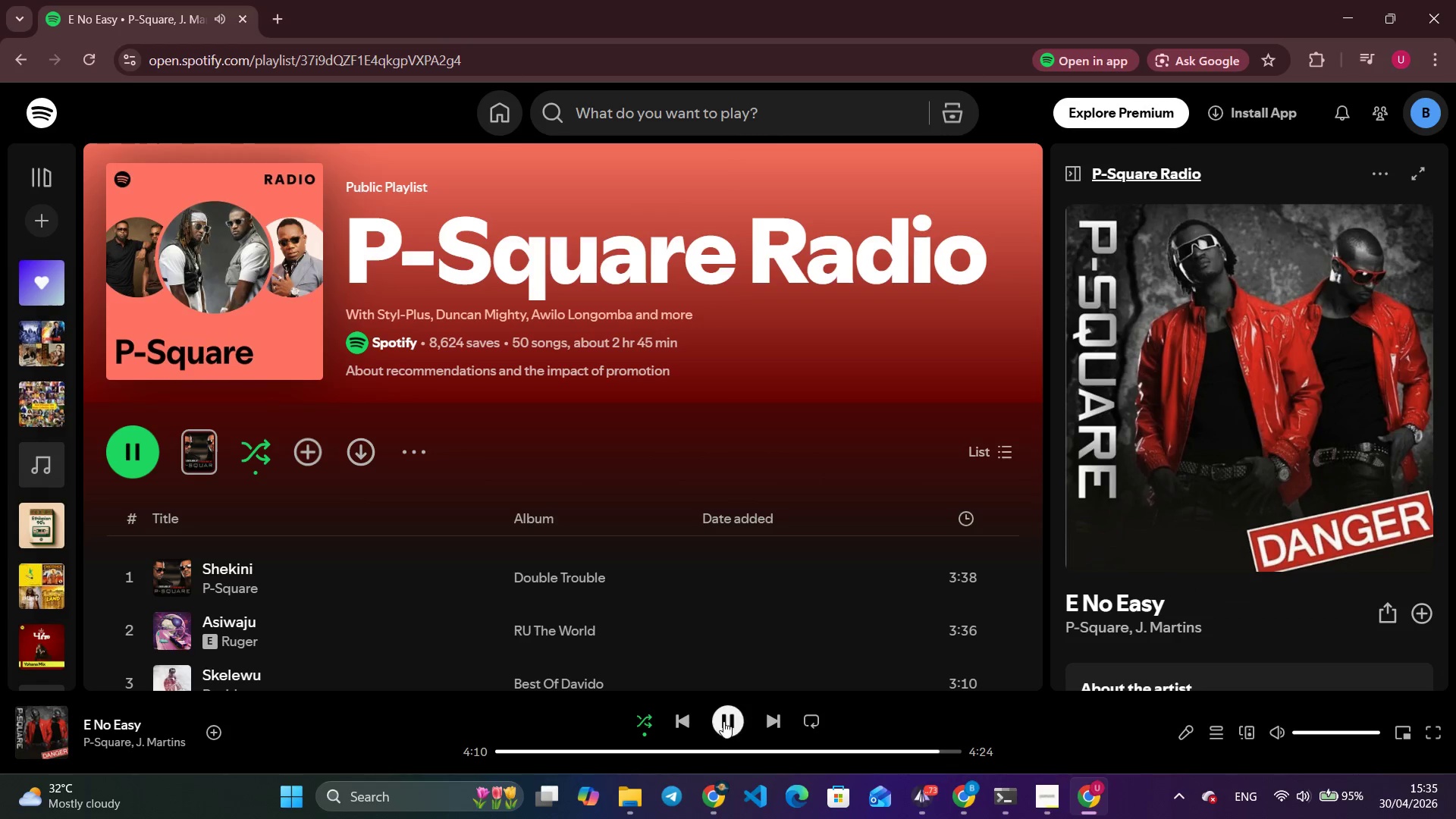 
left_click([722, 720])
 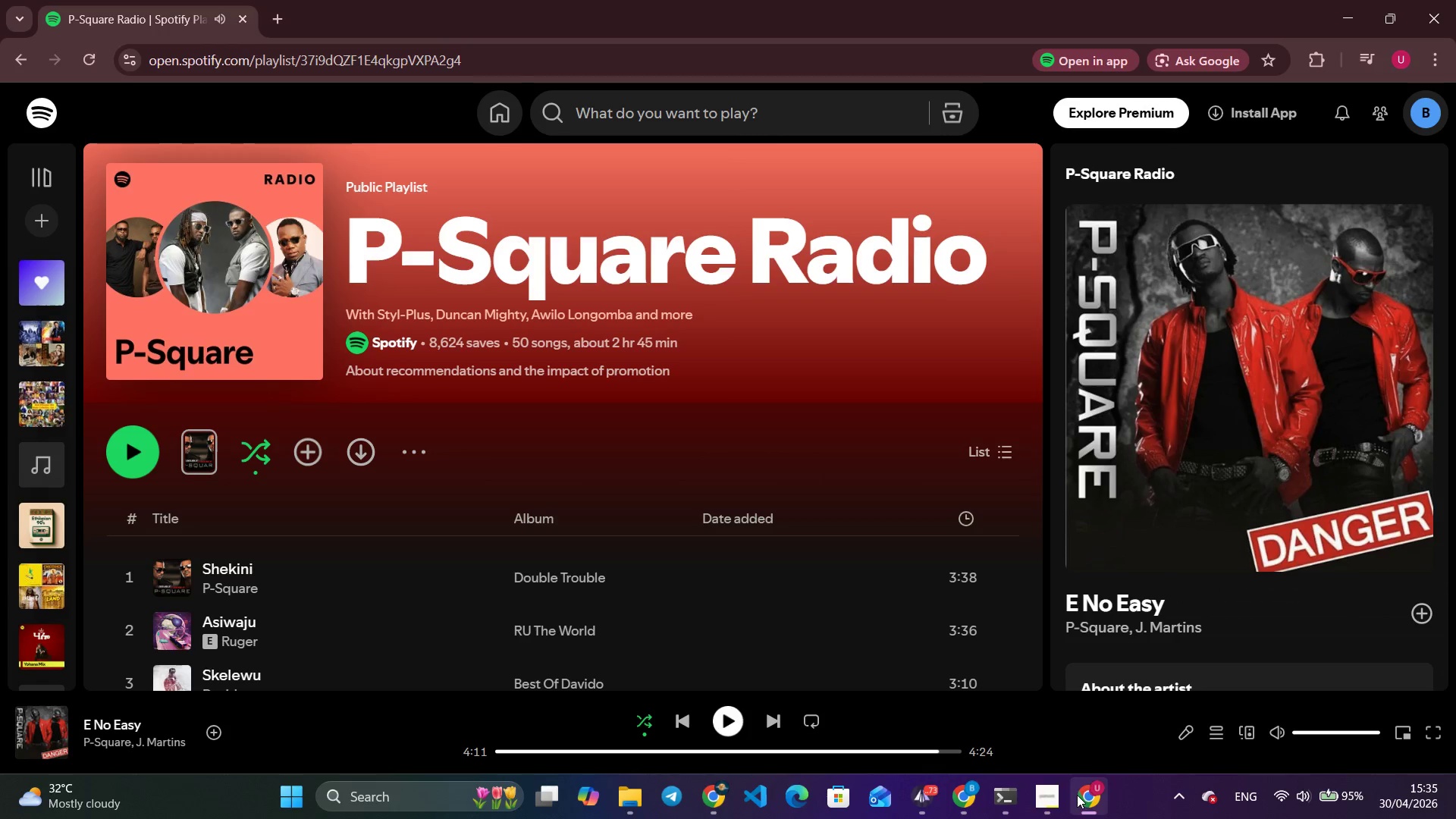 
left_click([1081, 796])
 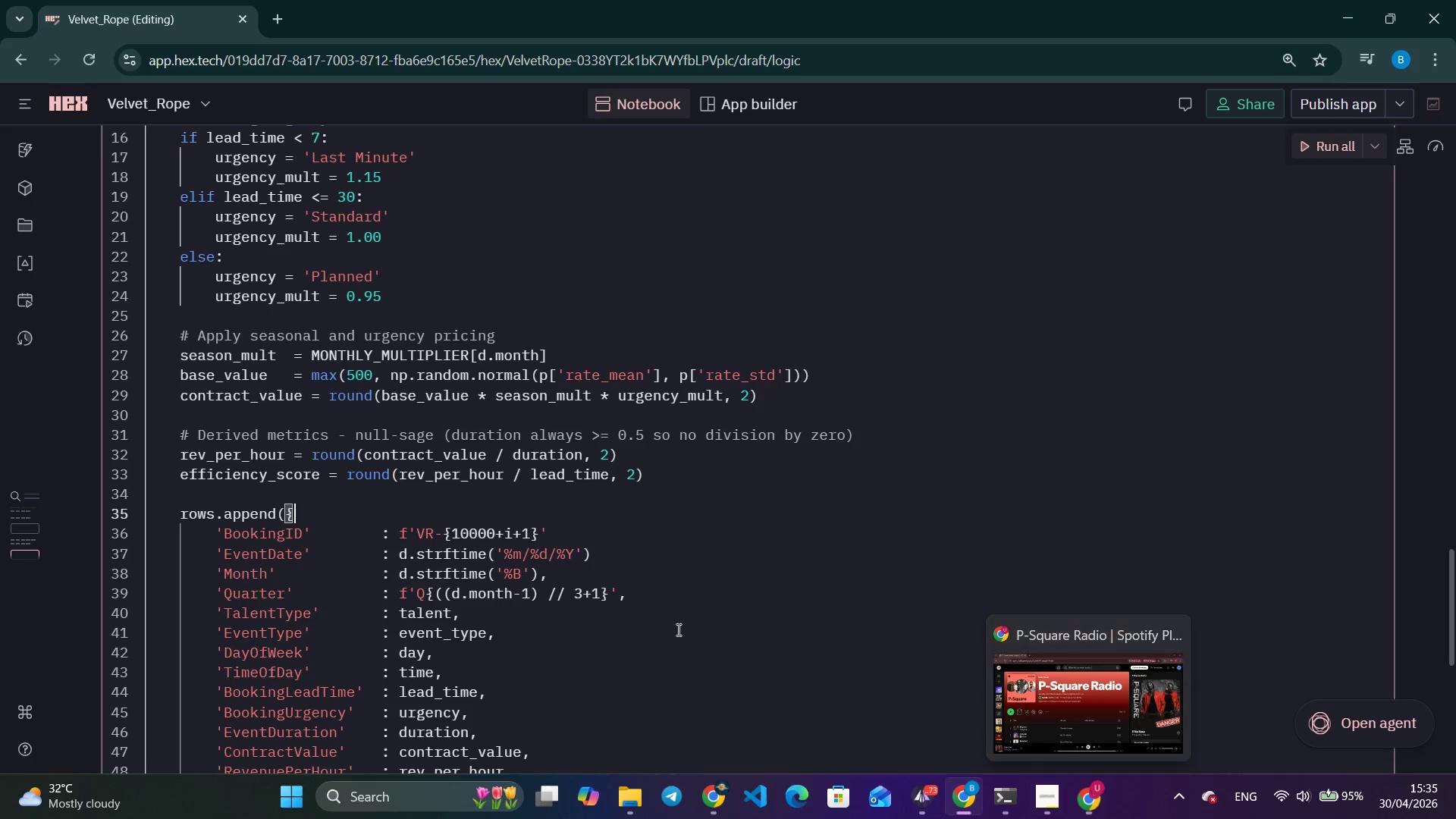 
left_click([532, 578])
 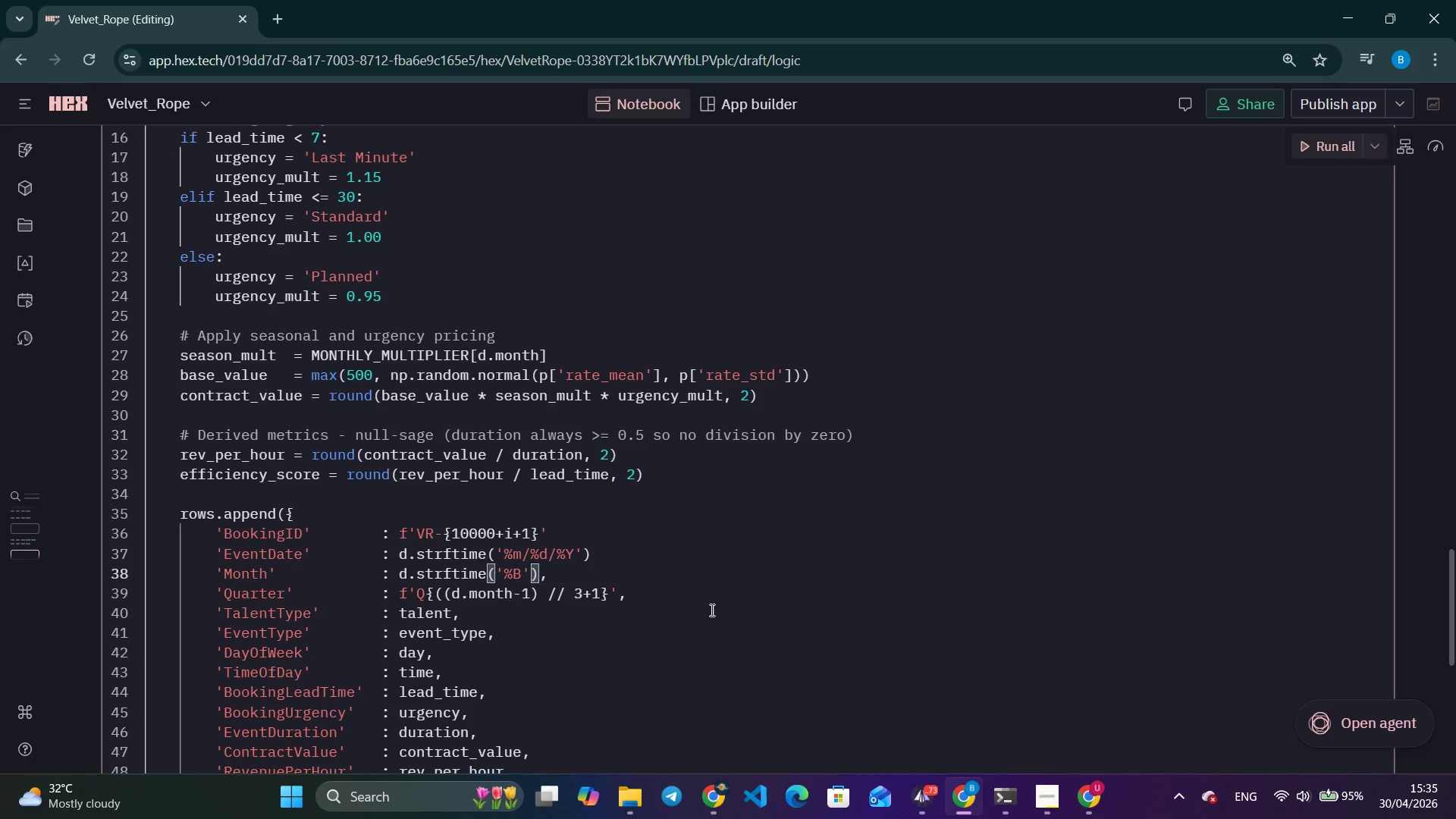 
scroll: coordinate [711, 610], scroll_direction: up, amount: 2.0
 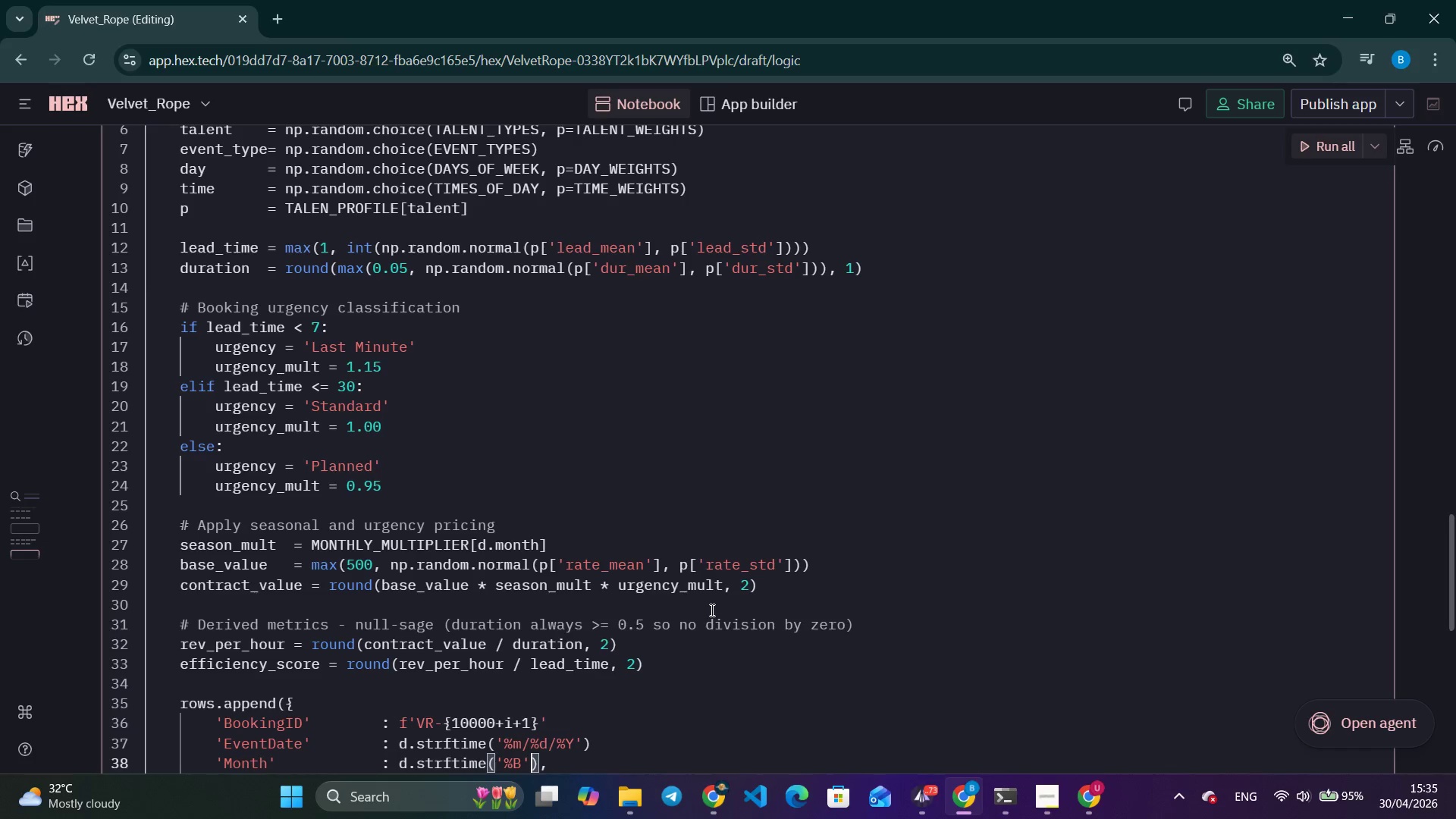 
wait(35.59)
 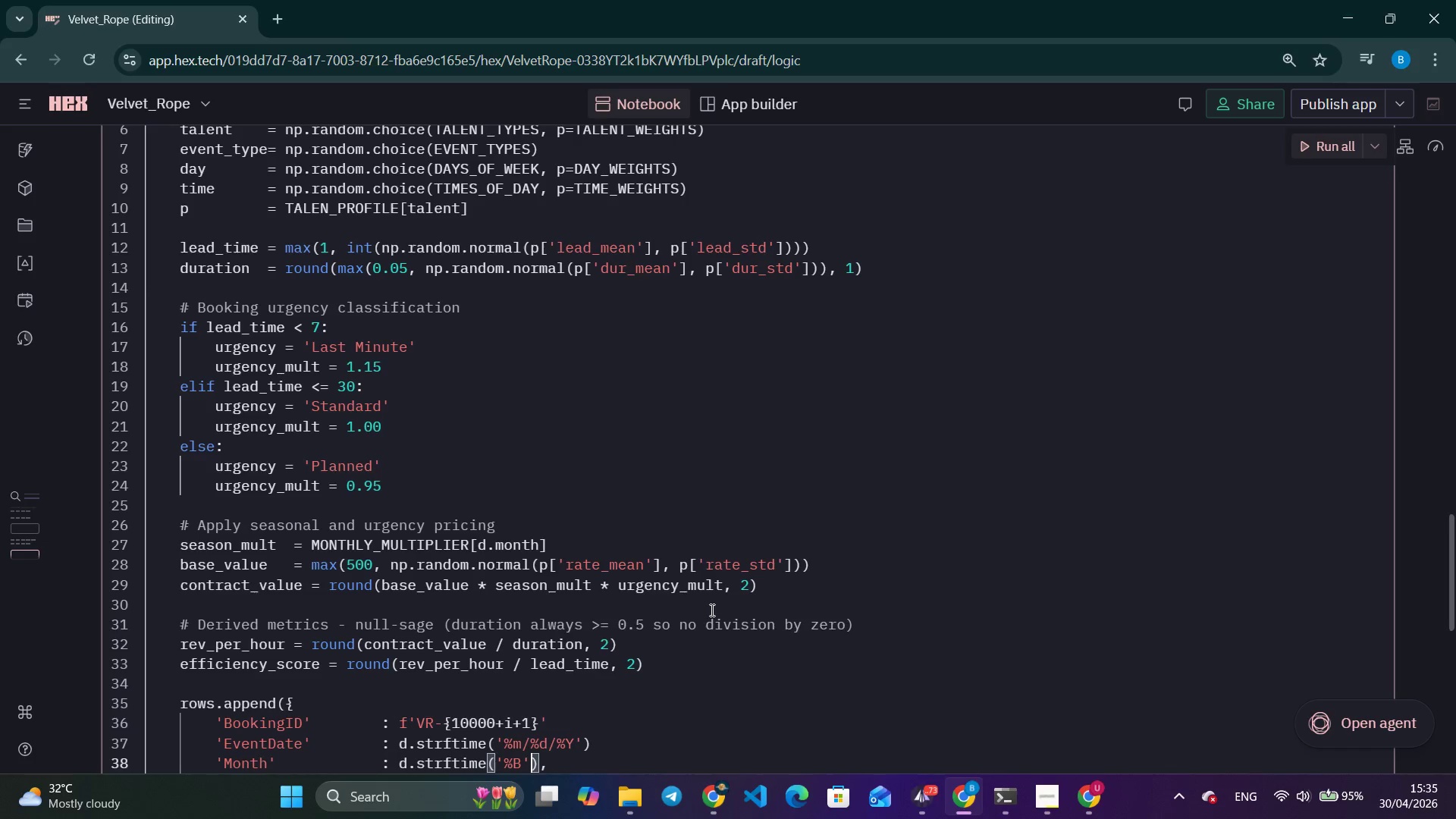 
scroll: coordinate [536, 534], scroll_direction: up, amount: 11.0
 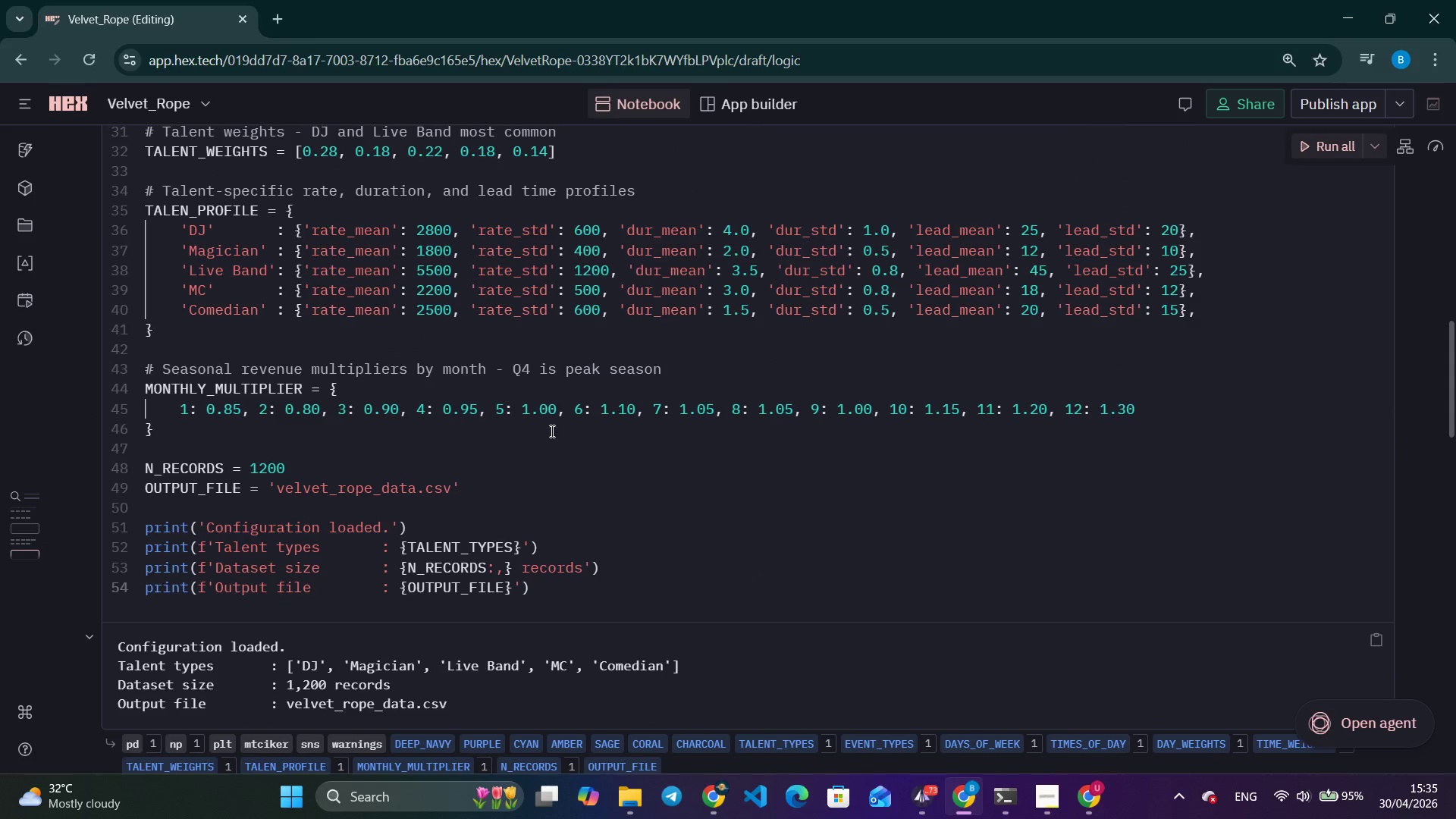 
left_click([567, 433])
 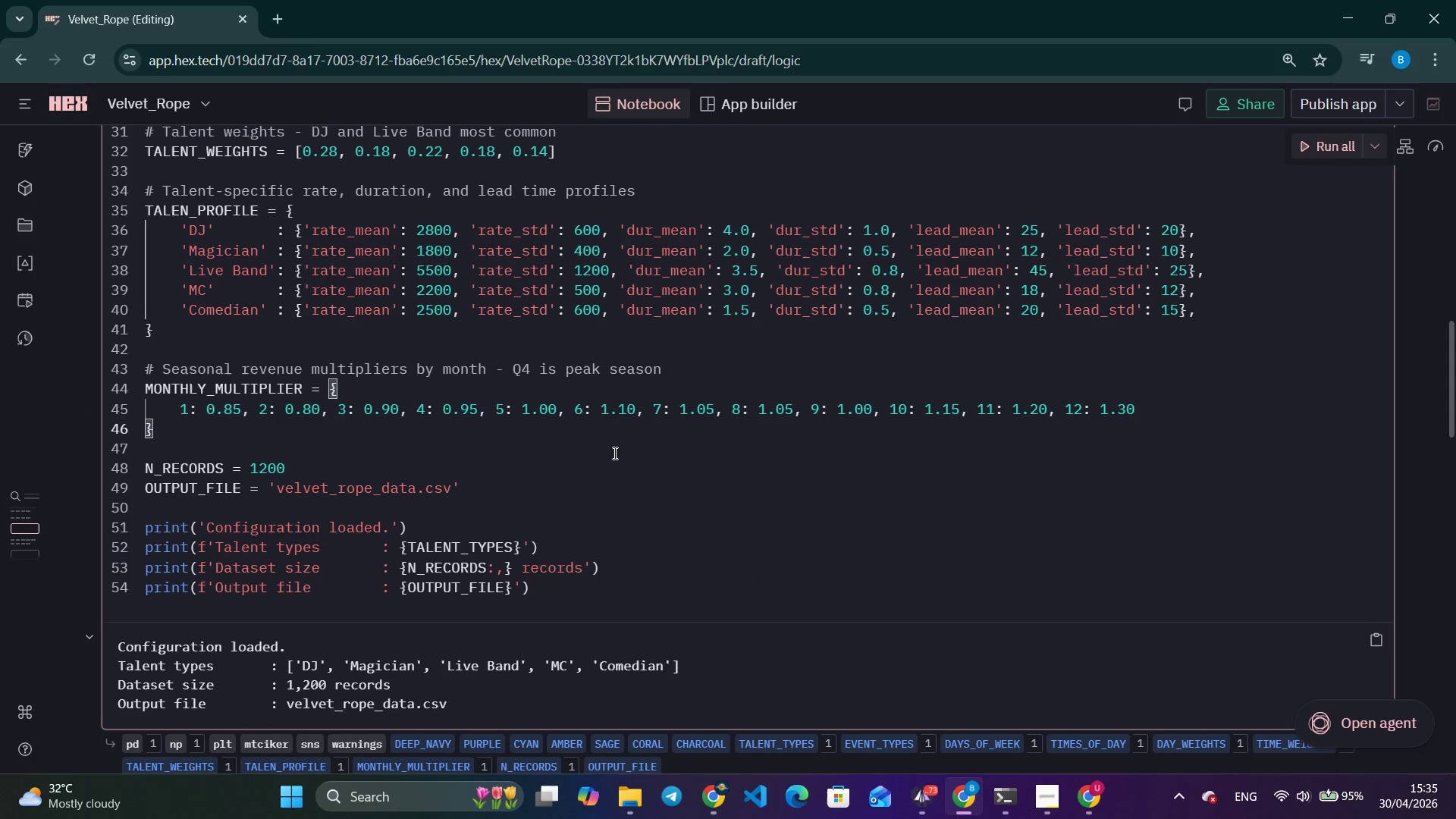 
scroll: coordinate [632, 481], scroll_direction: down, amount: 17.0
 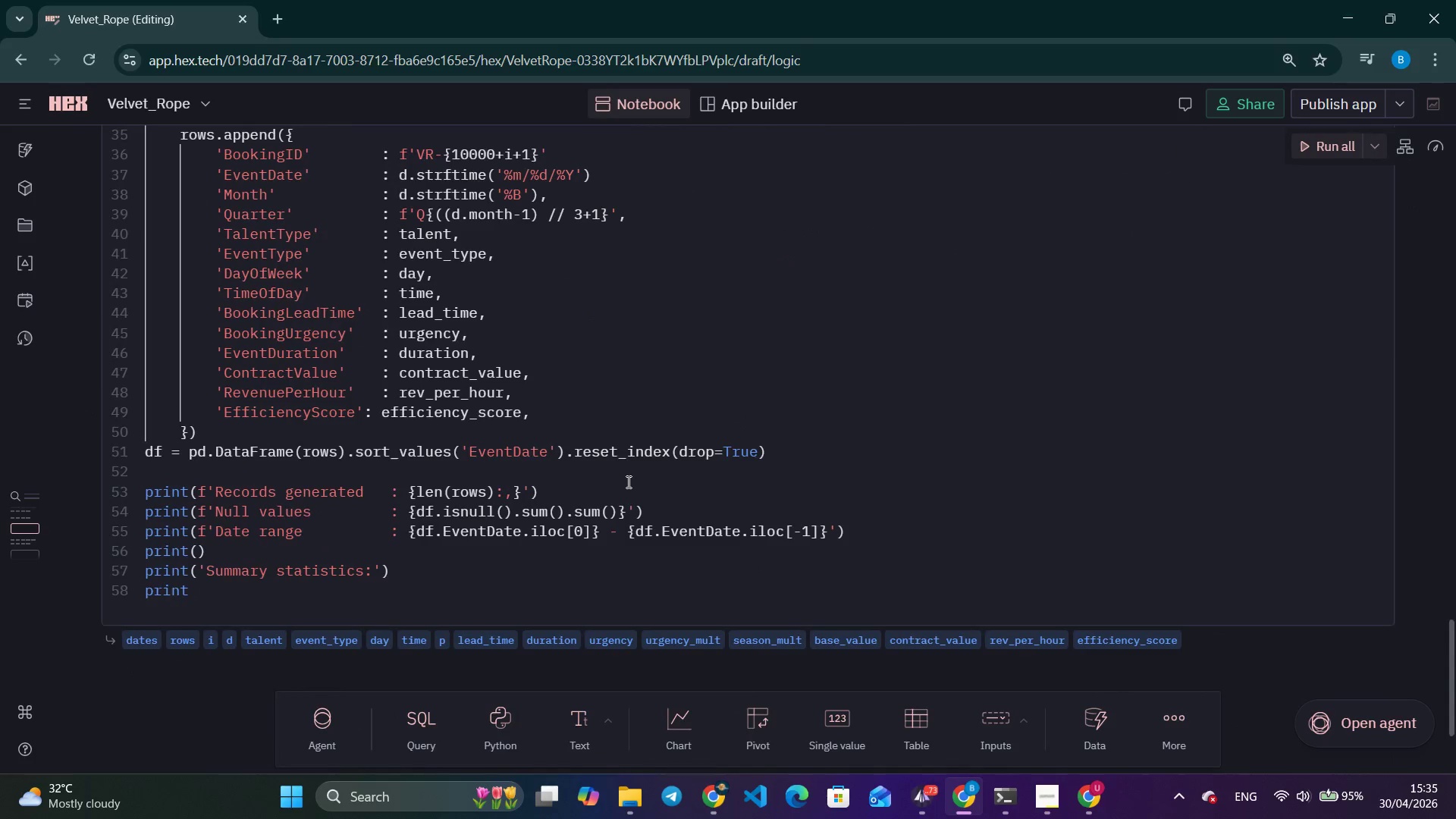 
left_click([627, 482])
 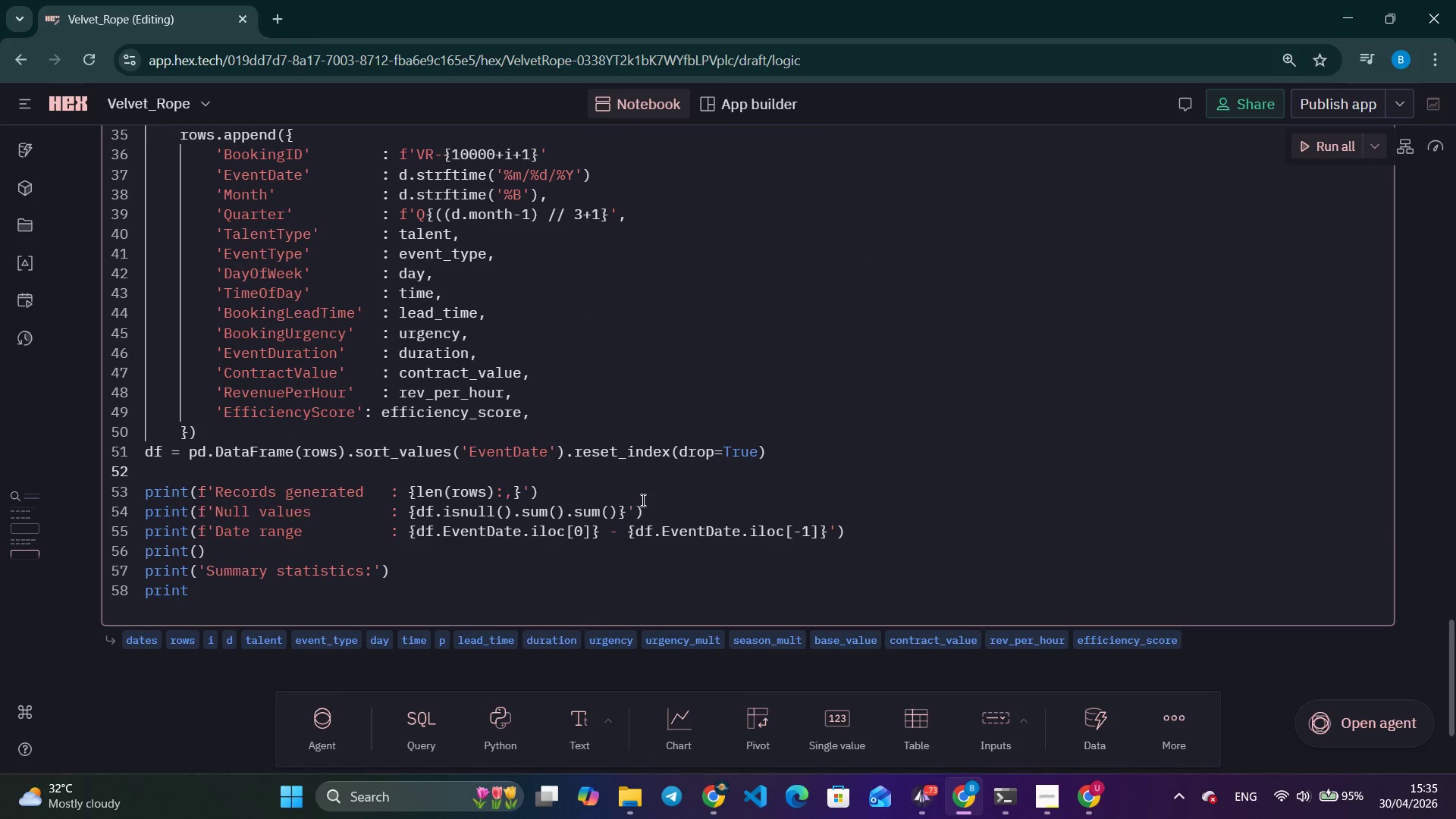 
left_click_drag(start_coordinate=[627, 563], to_coordinate=[438, 407])
 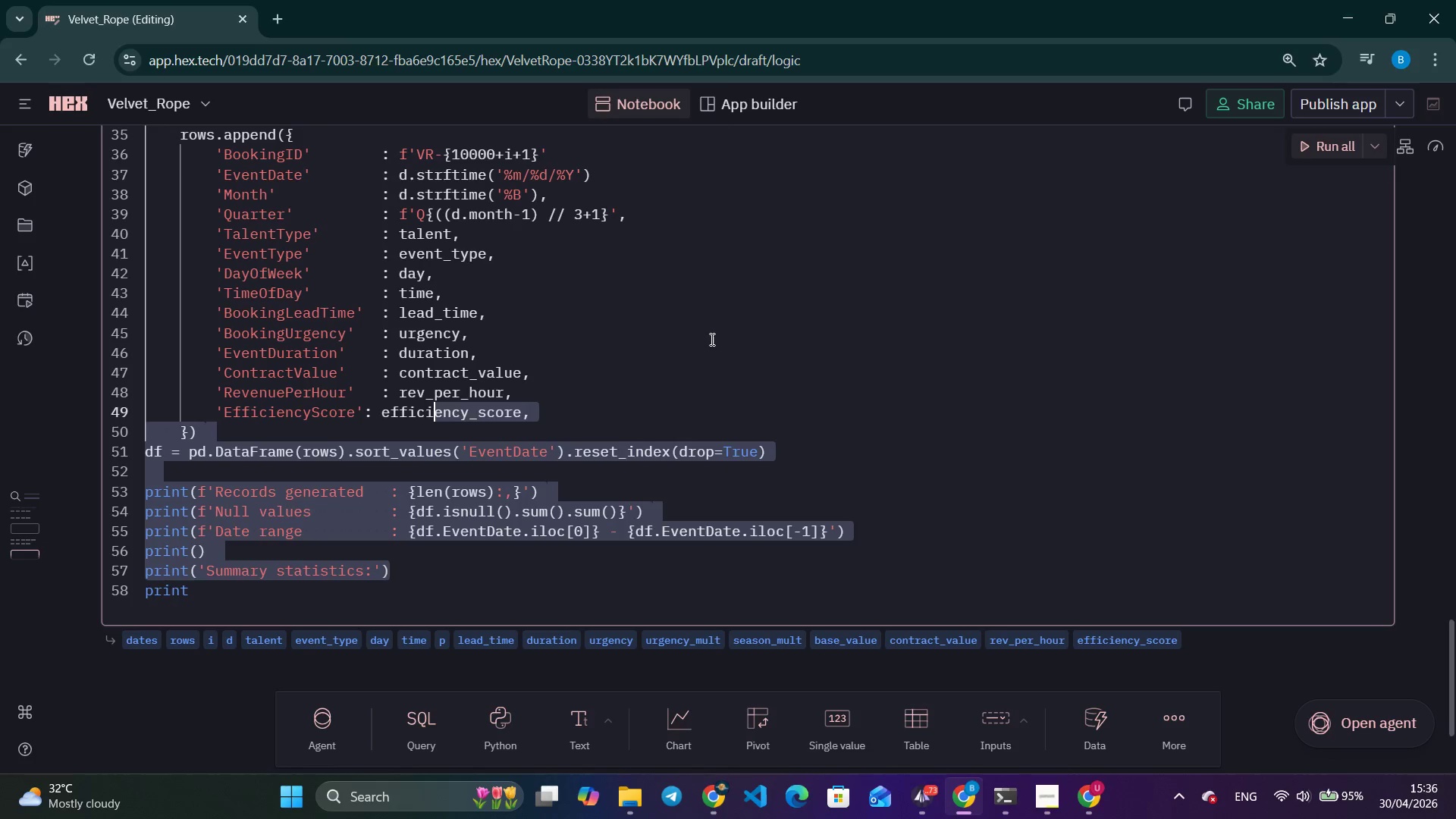 
left_click([711, 339])
 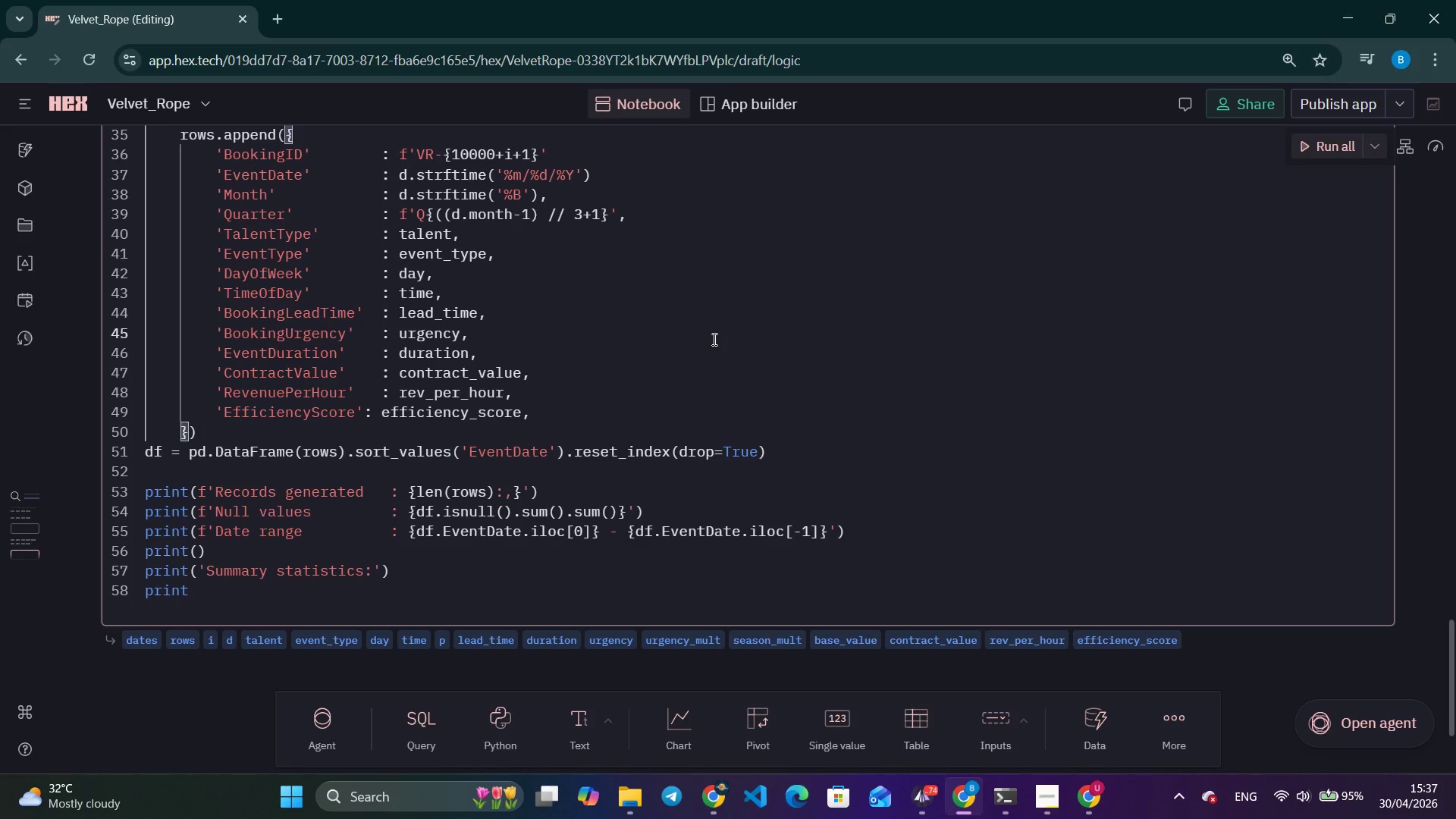 
wait(123.47)
 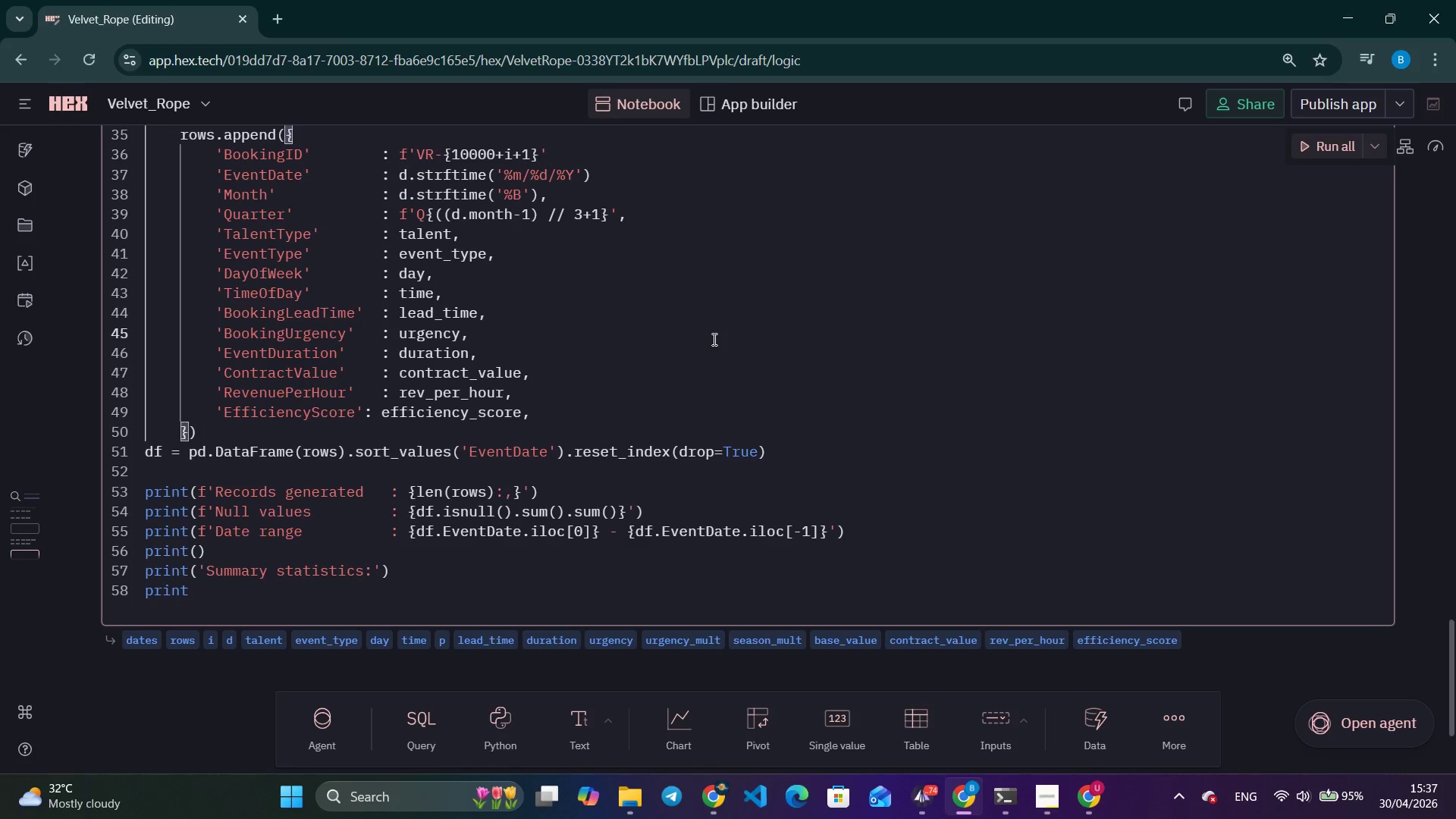 
left_click_drag(start_coordinate=[940, 584], to_coordinate=[960, 569])
 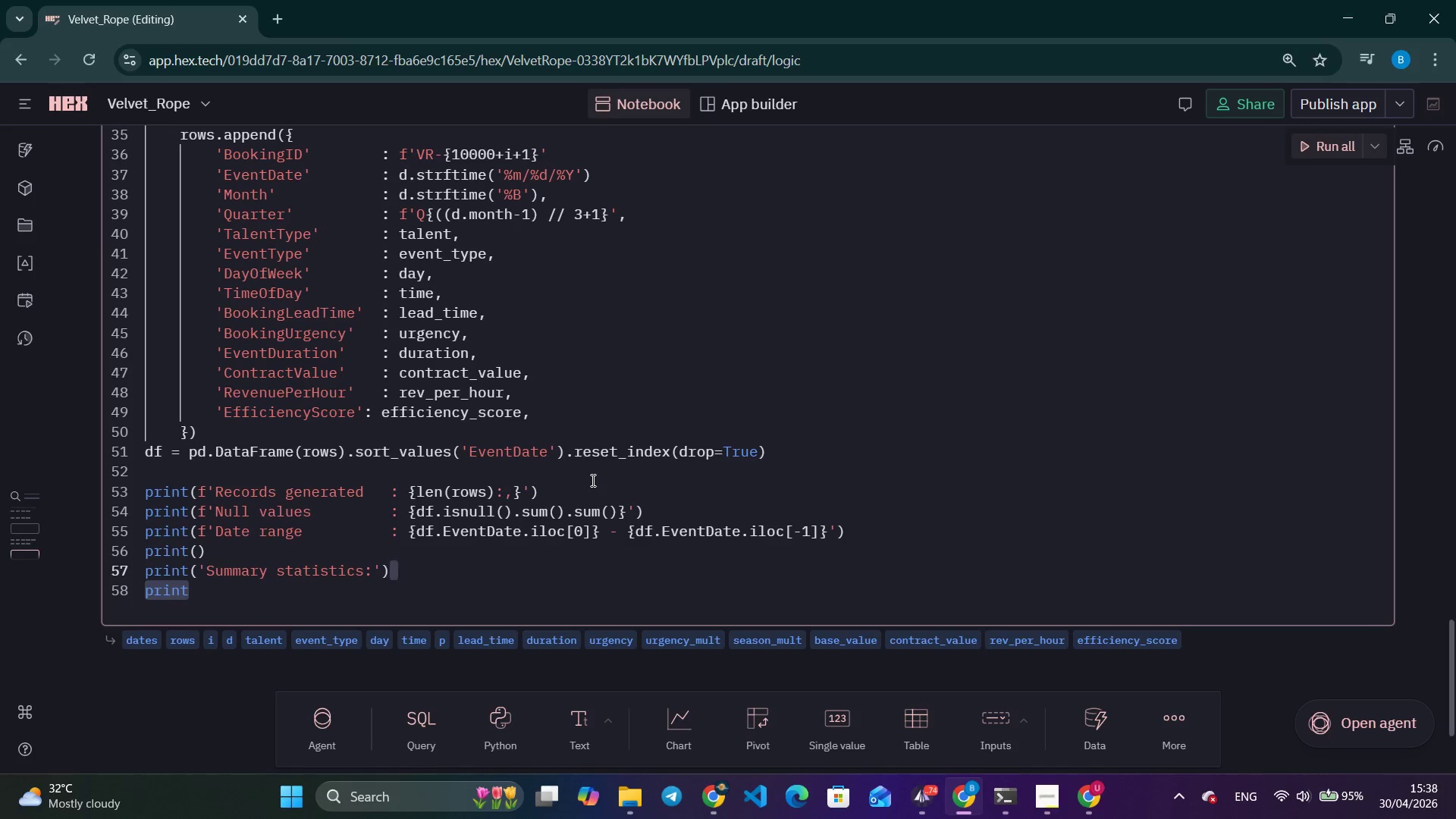 
scroll: coordinate [592, 480], scroll_direction: up, amount: 3.0
 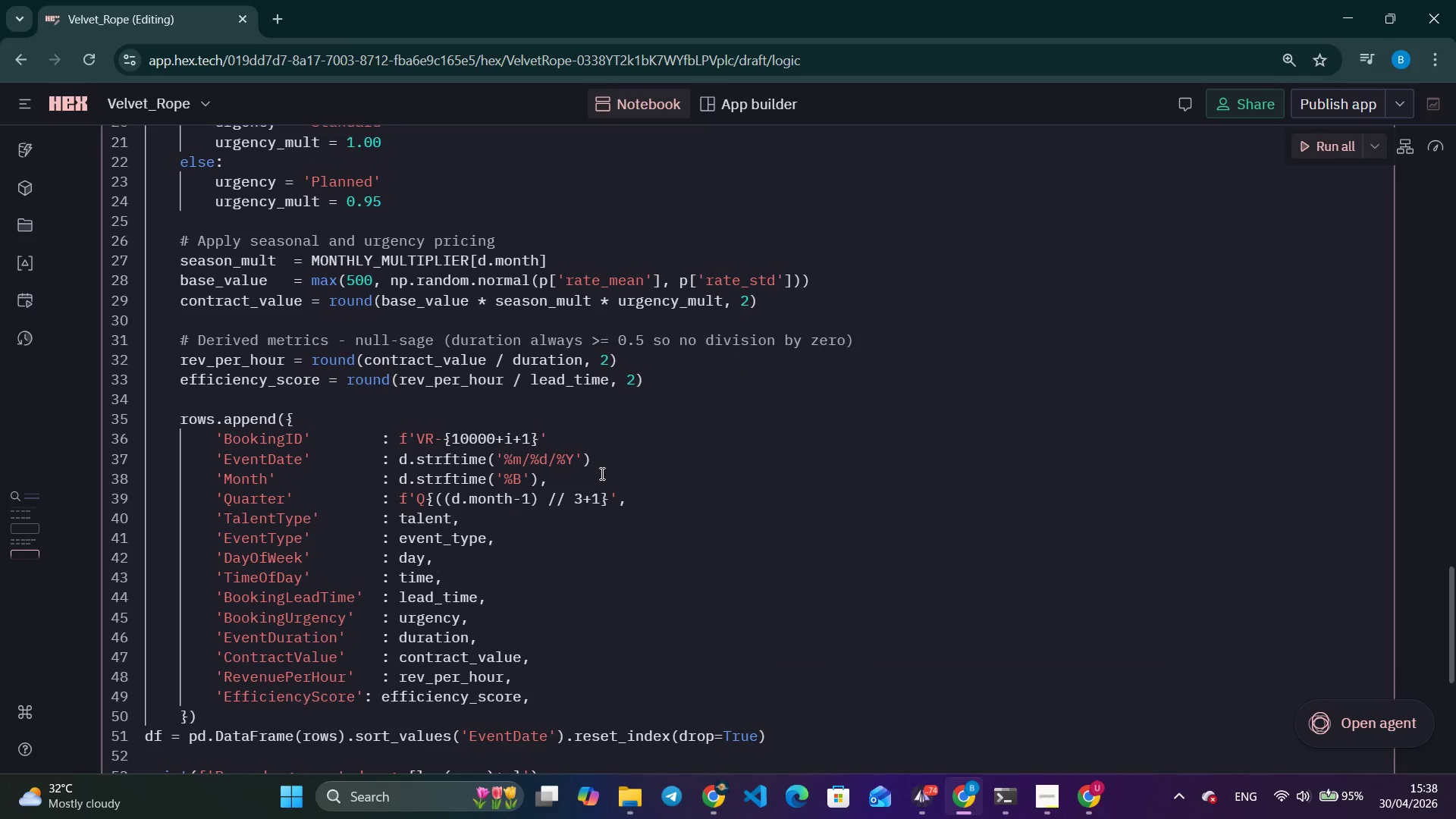 
left_click([601, 473])
 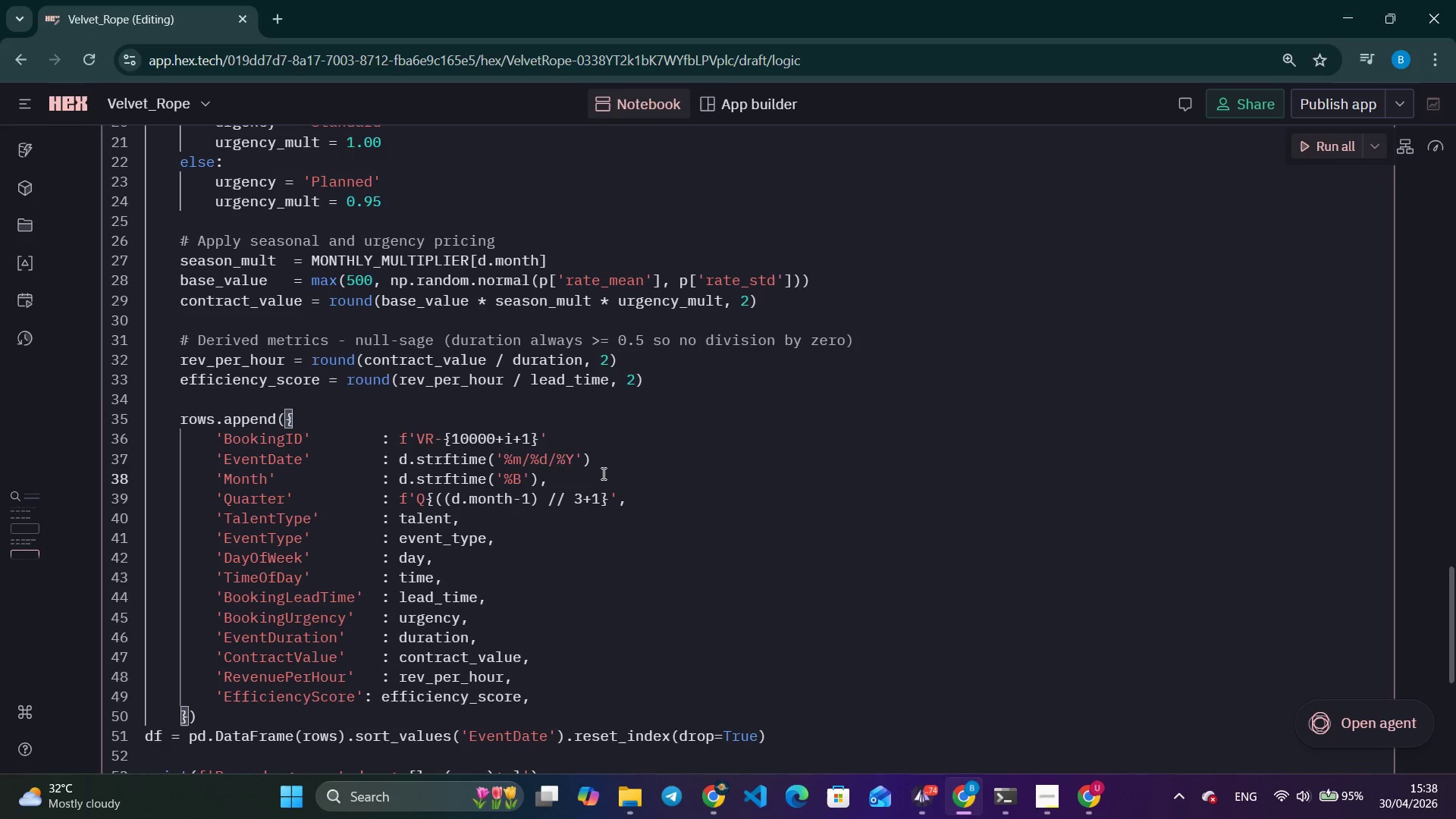 
scroll: coordinate [602, 473], scroll_direction: up, amount: 1.0
 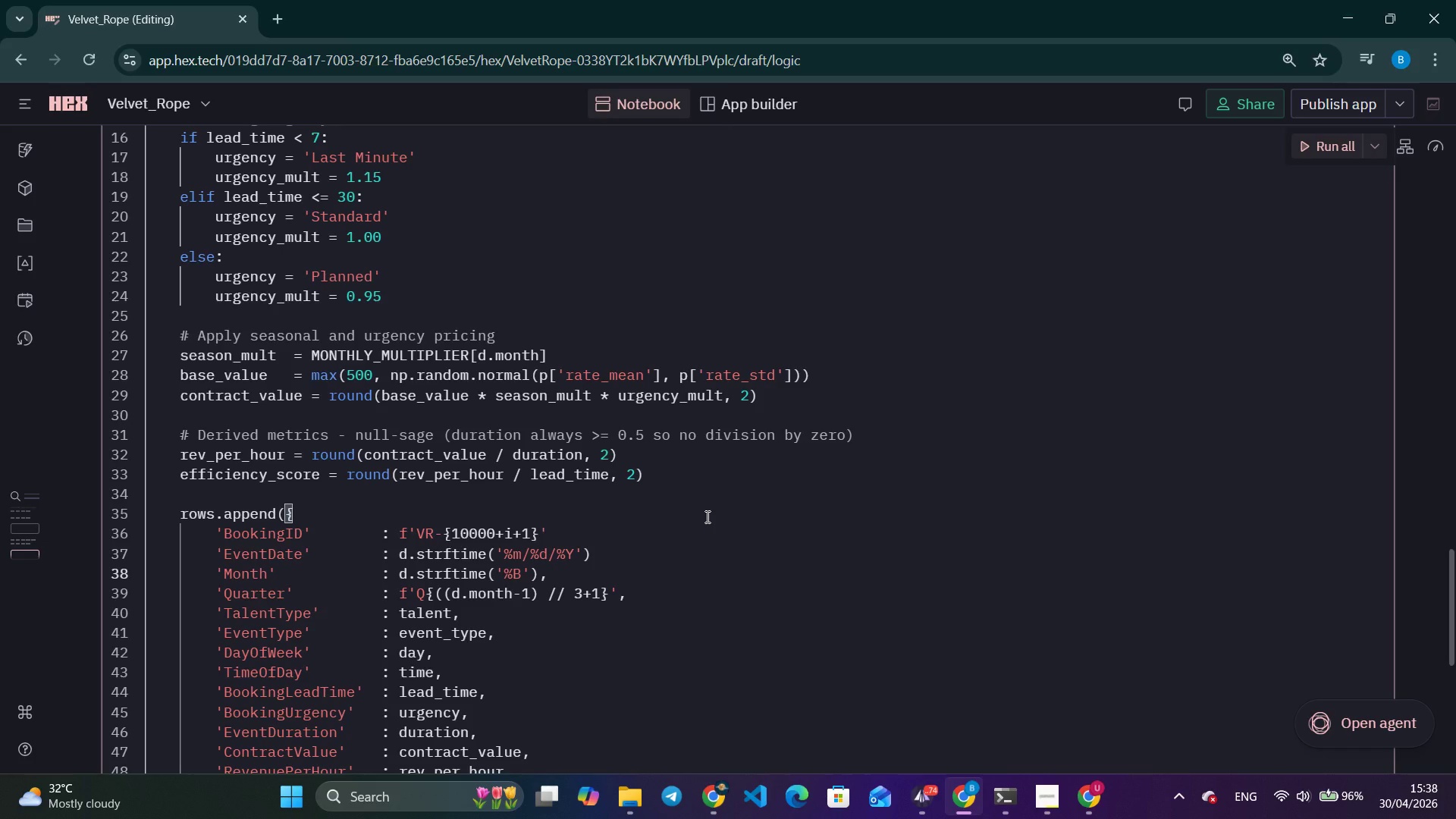 
wait(34.74)
 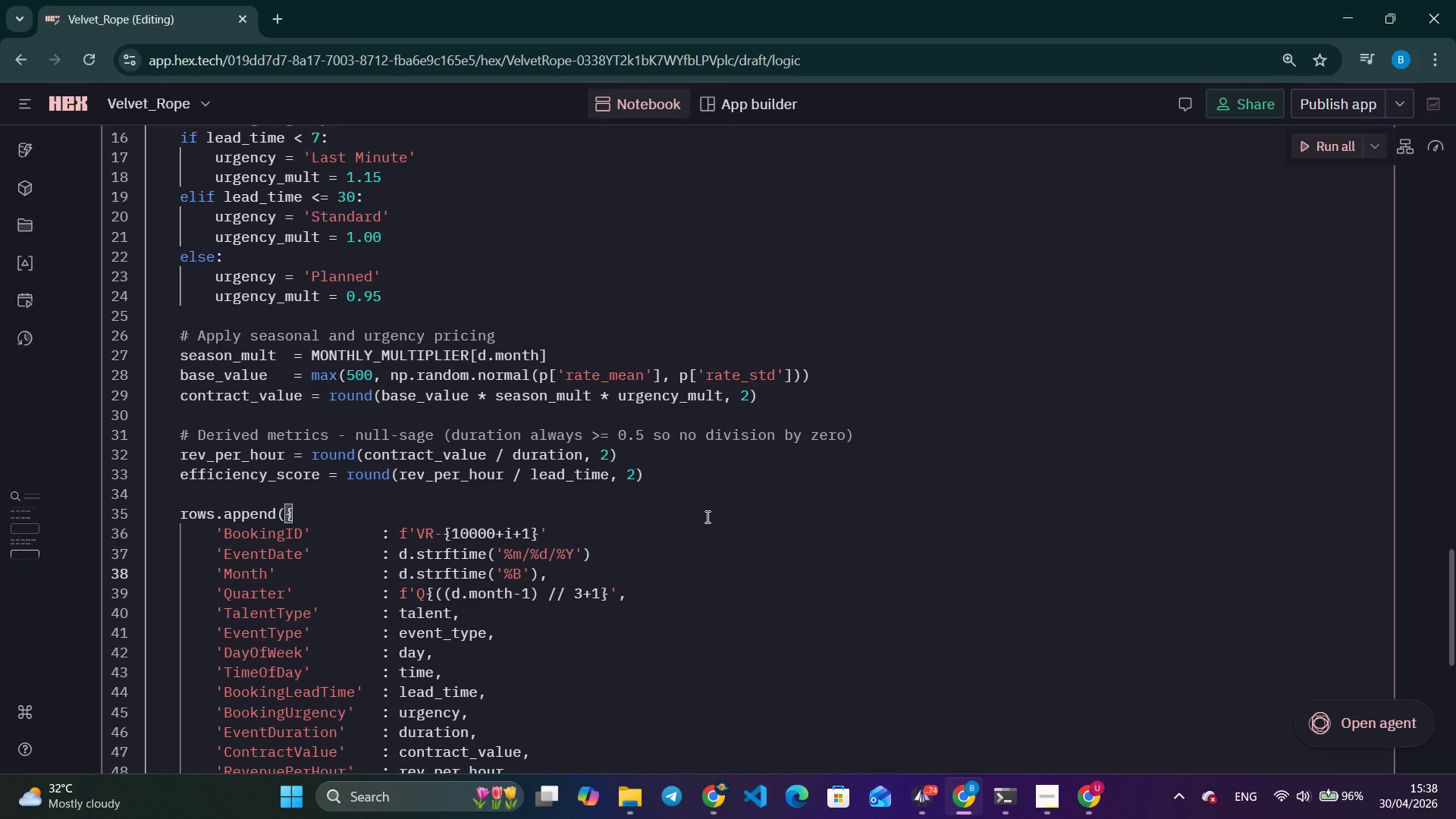 
scroll: coordinate [706, 516], scroll_direction: up, amount: 3.0
 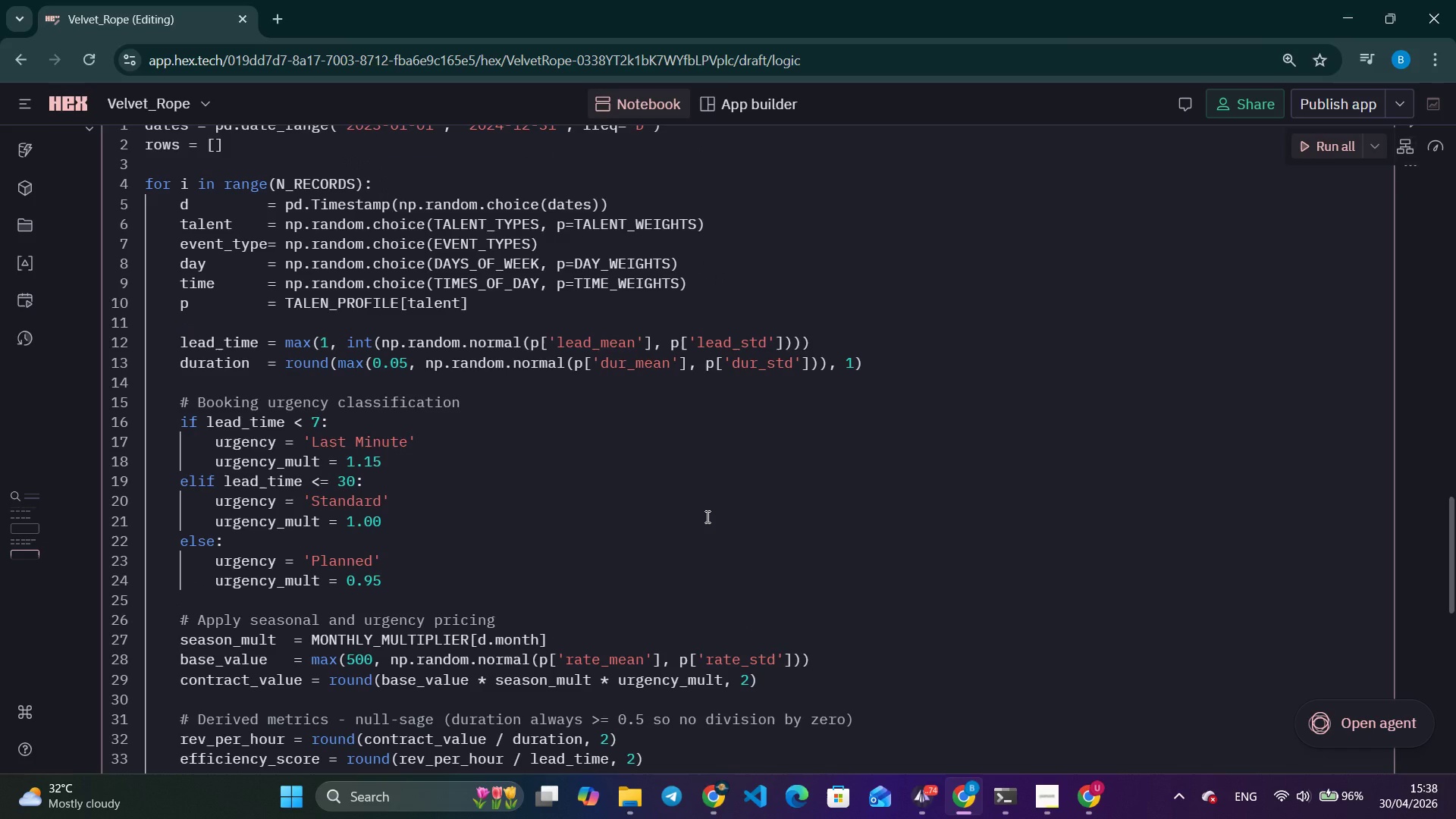 
wait(5.52)
 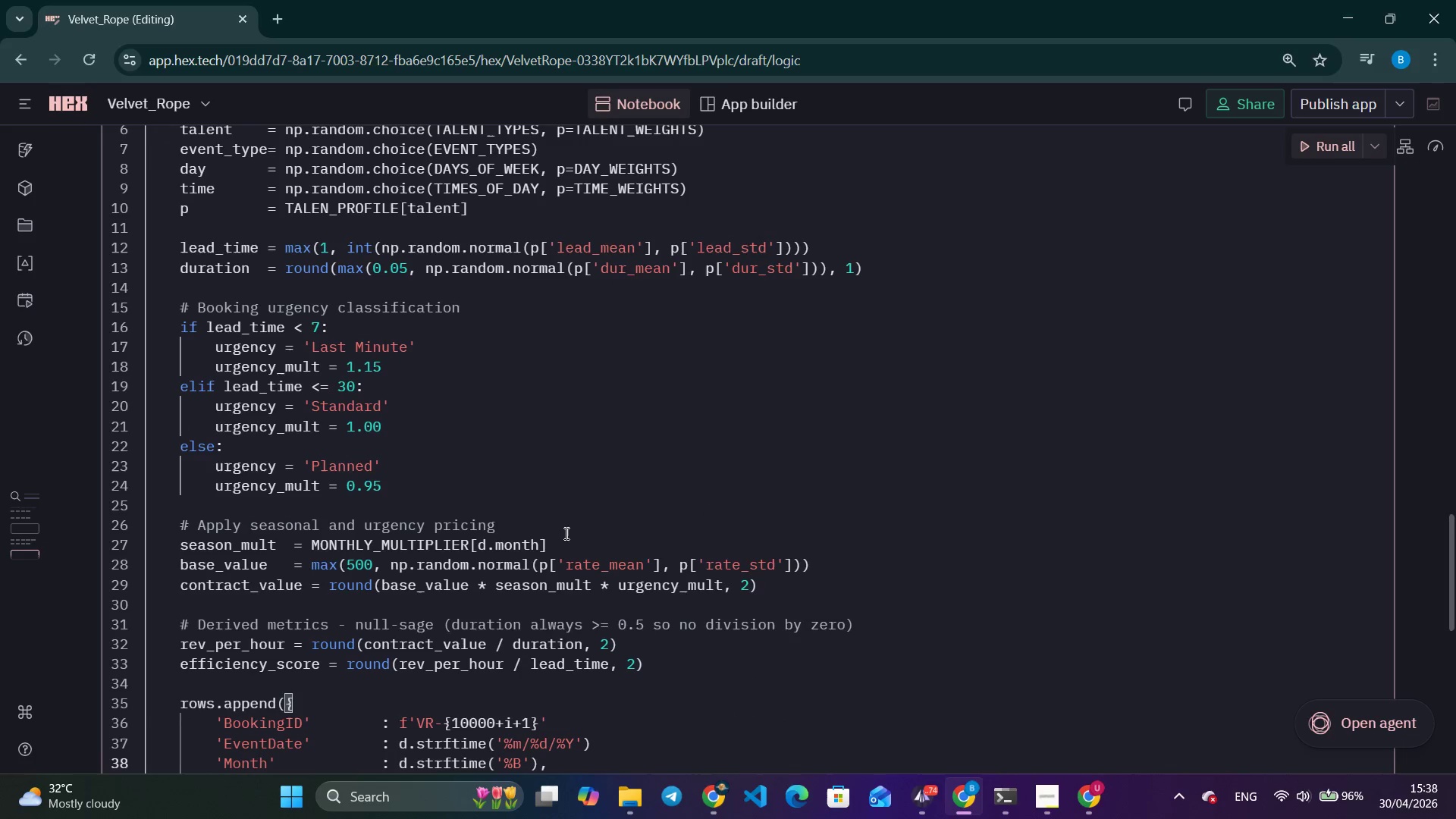 
left_click([565, 533])
 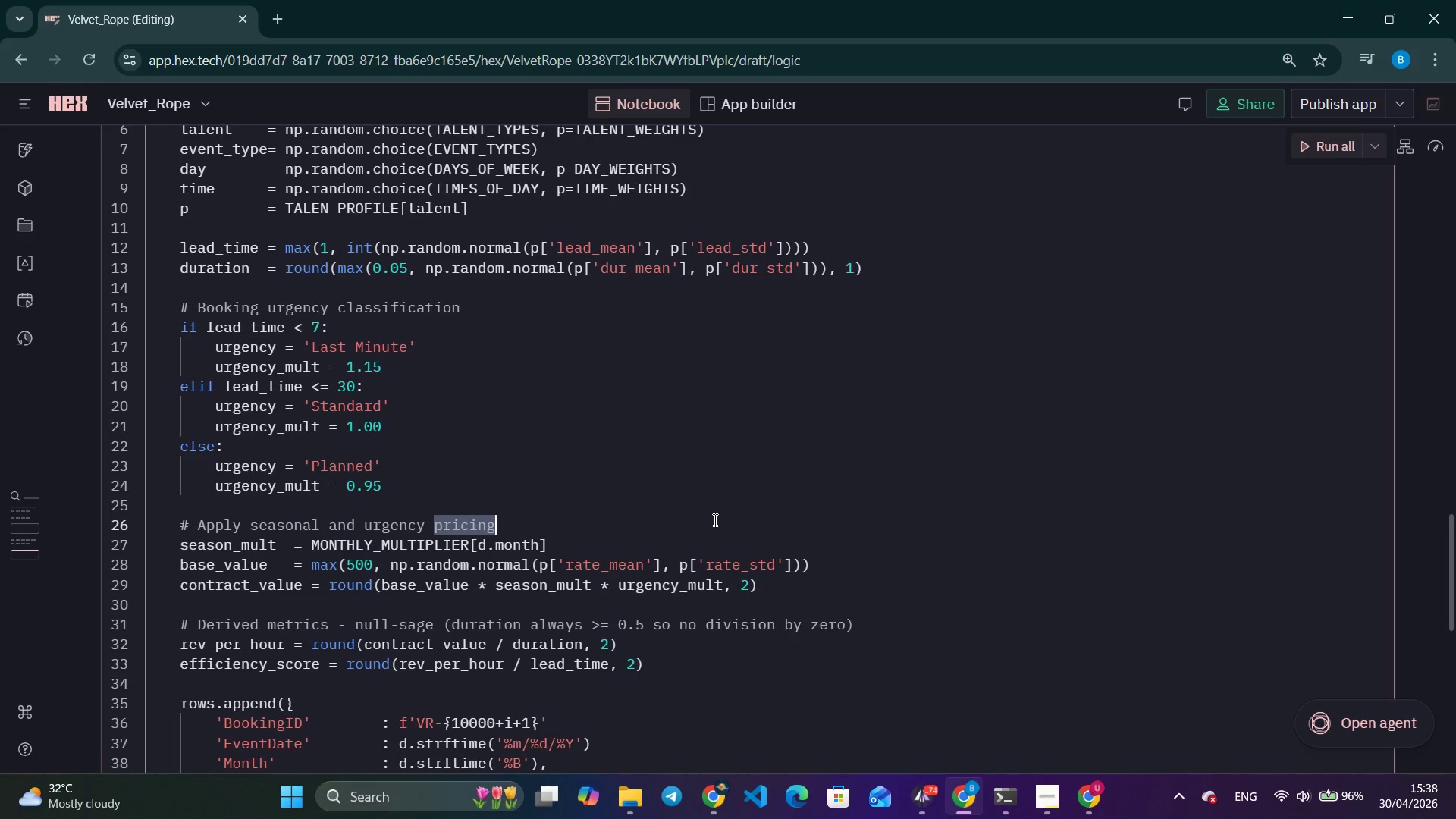 
scroll: coordinate [558, 541], scroll_direction: down, amount: 1.0
 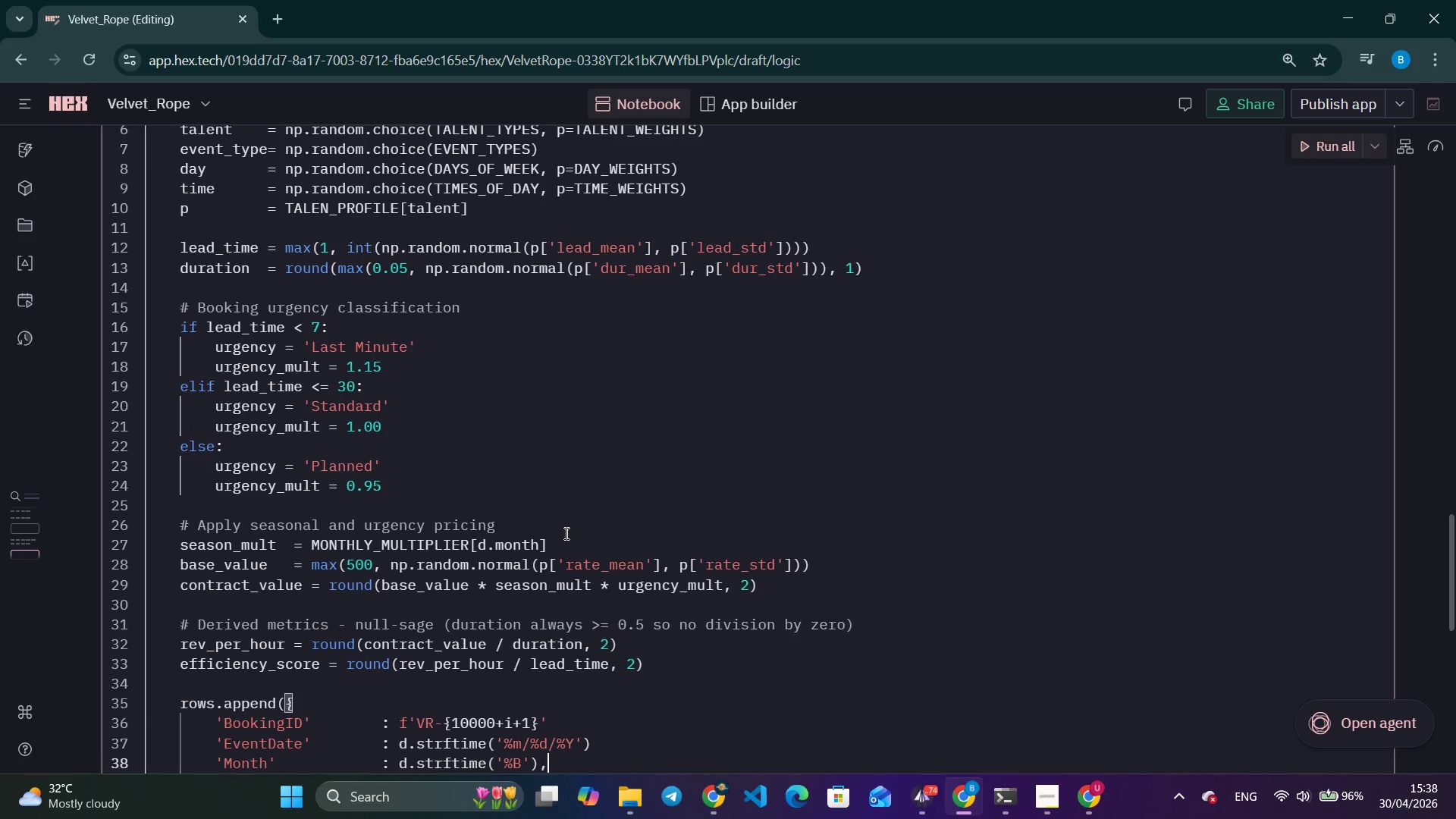 
left_click_drag(start_coordinate=[714, 519], to_coordinate=[357, 341])
 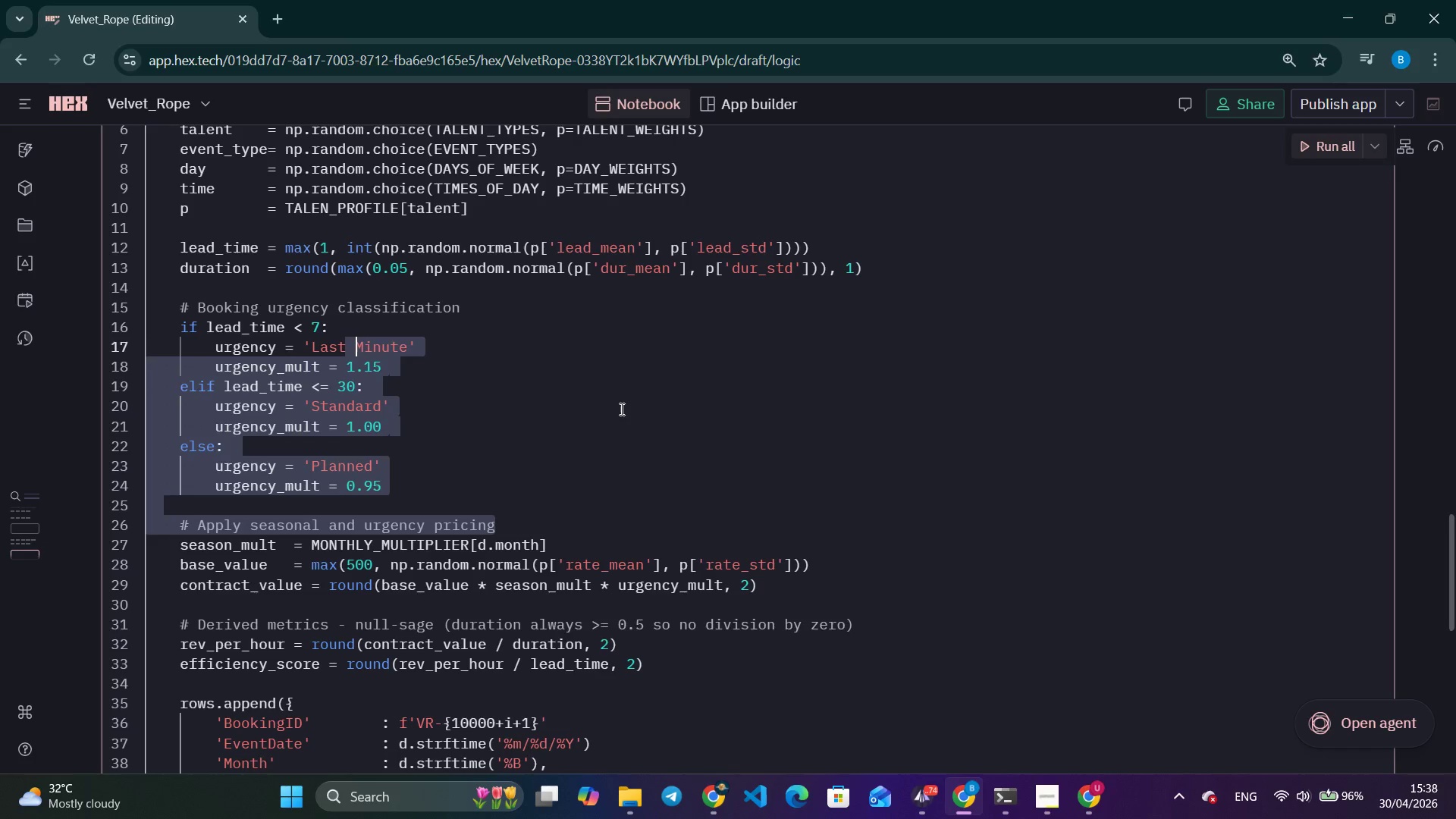 
left_click([620, 409])
 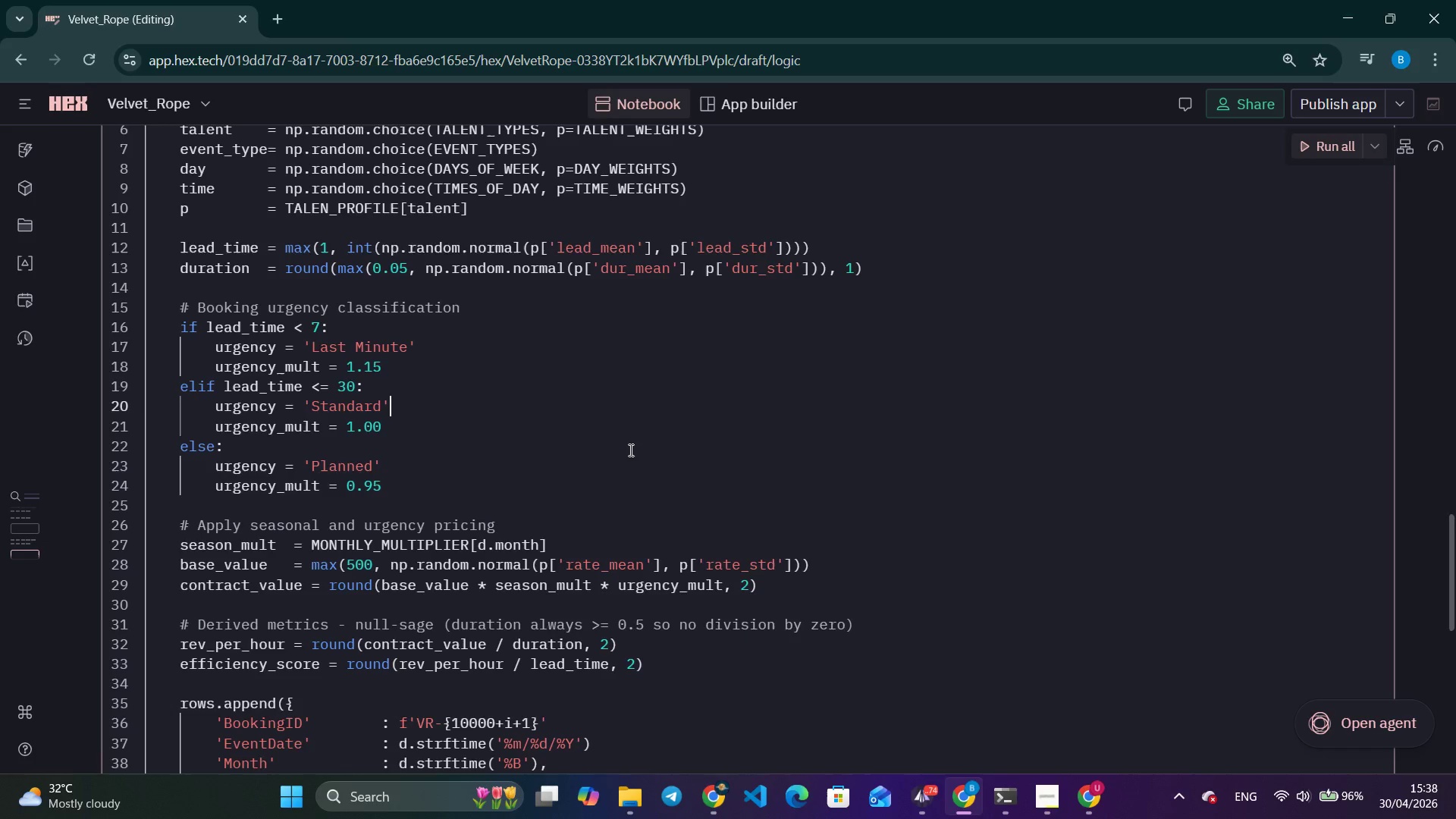 
scroll: coordinate [654, 451], scroll_direction: up, amount: 5.0
 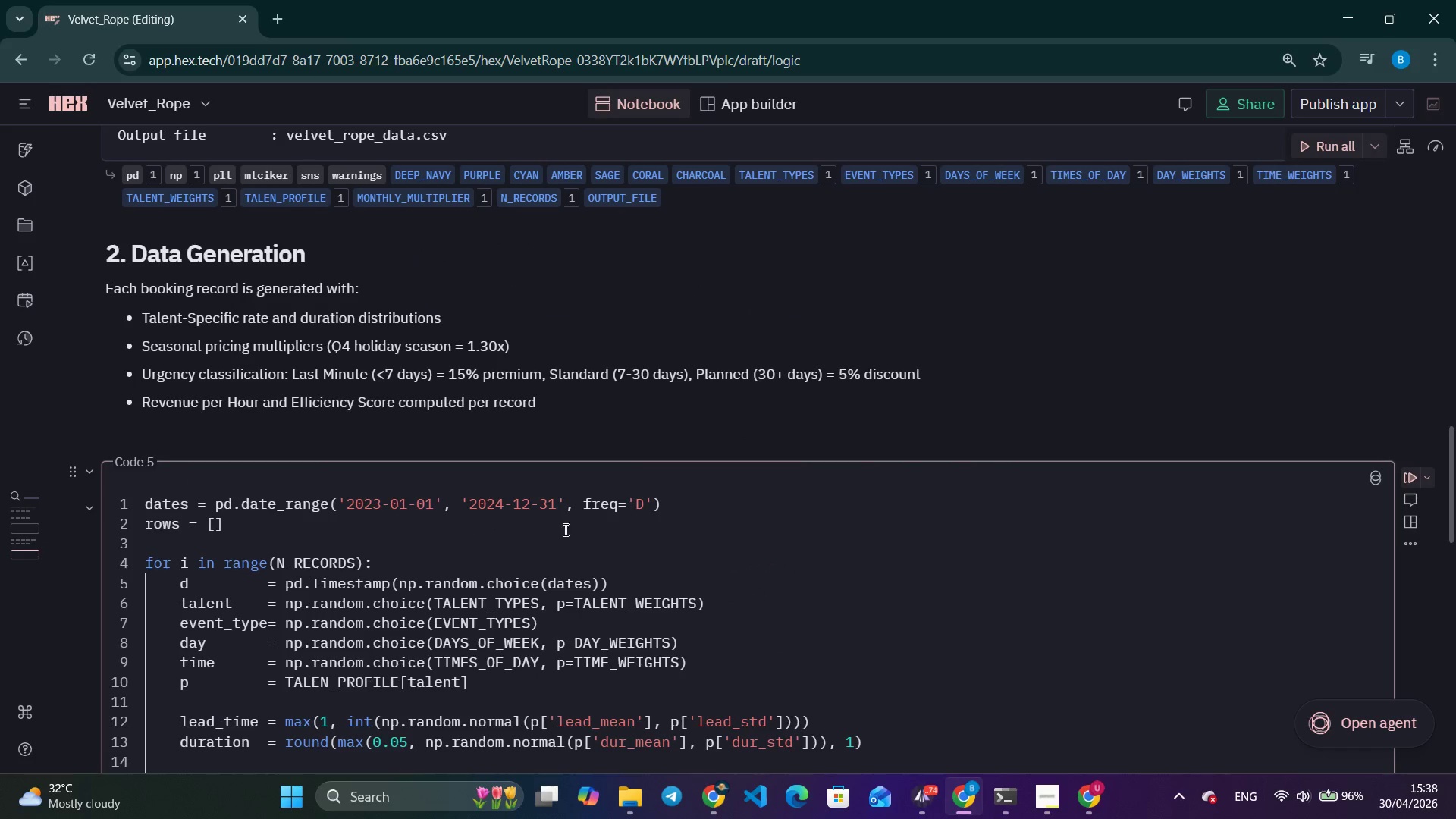 
scroll: coordinate [589, 604], scroll_direction: down, amount: 16.0
 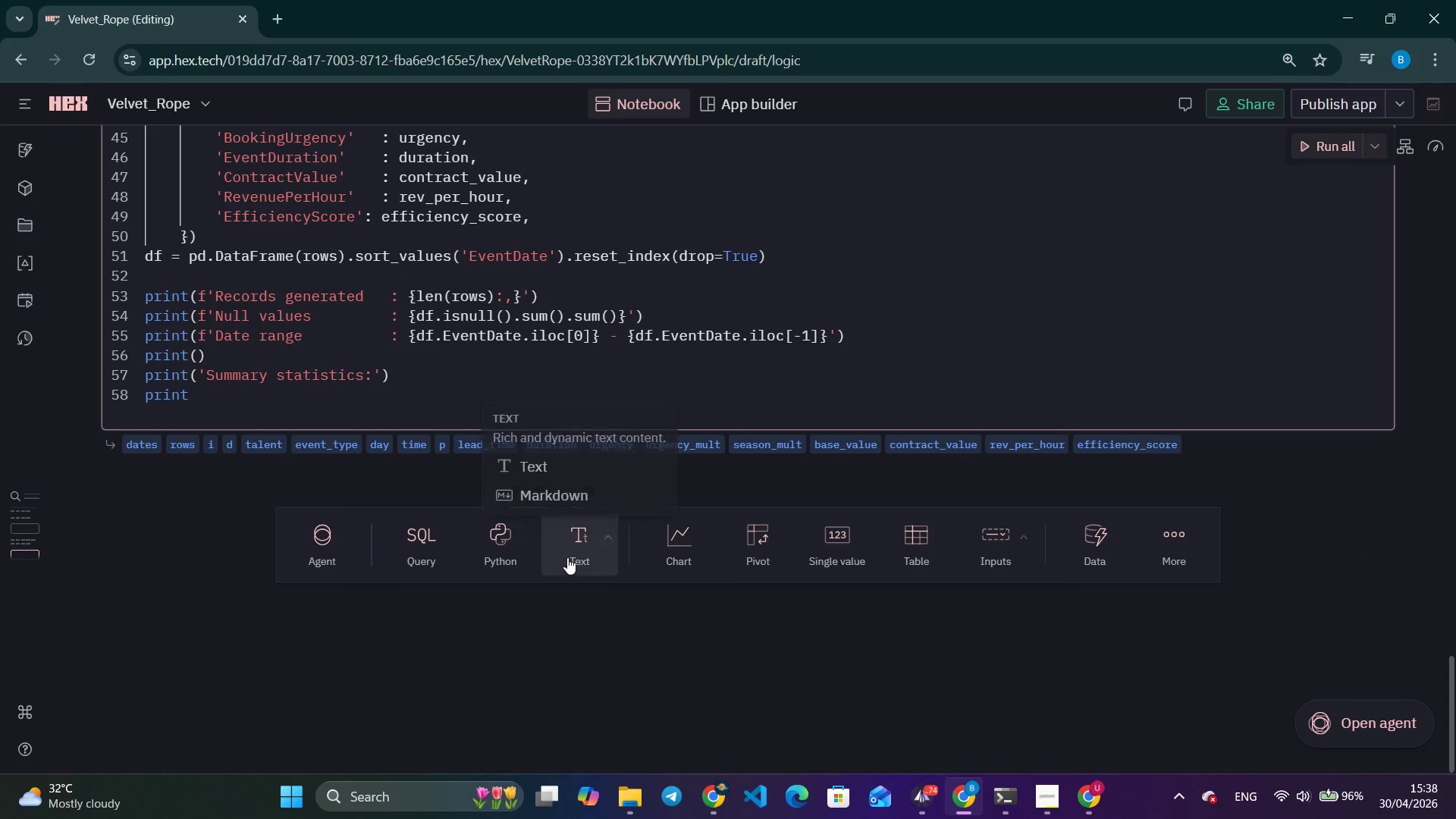 
left_click([567, 557])
 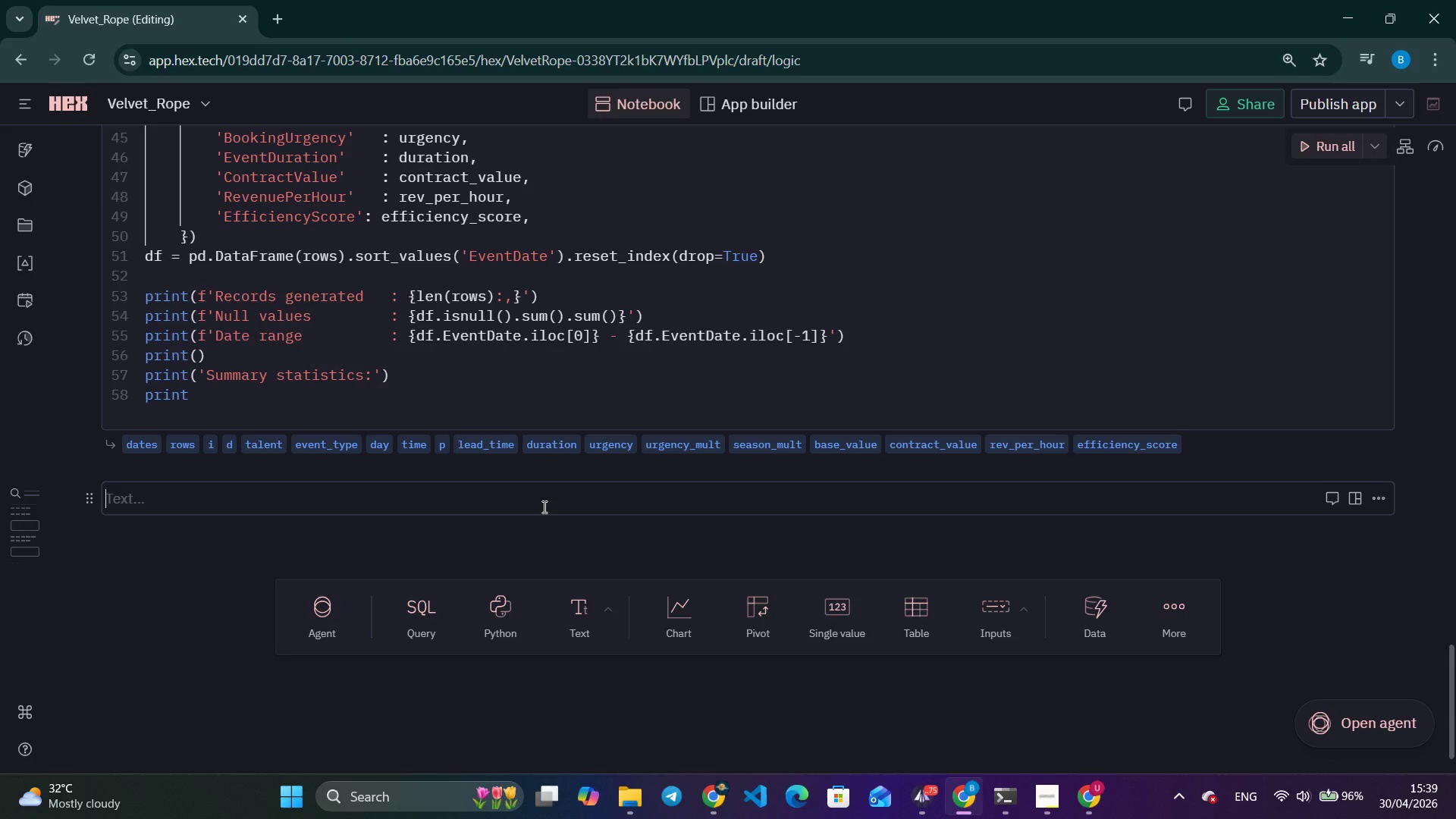 
wait(20.78)
 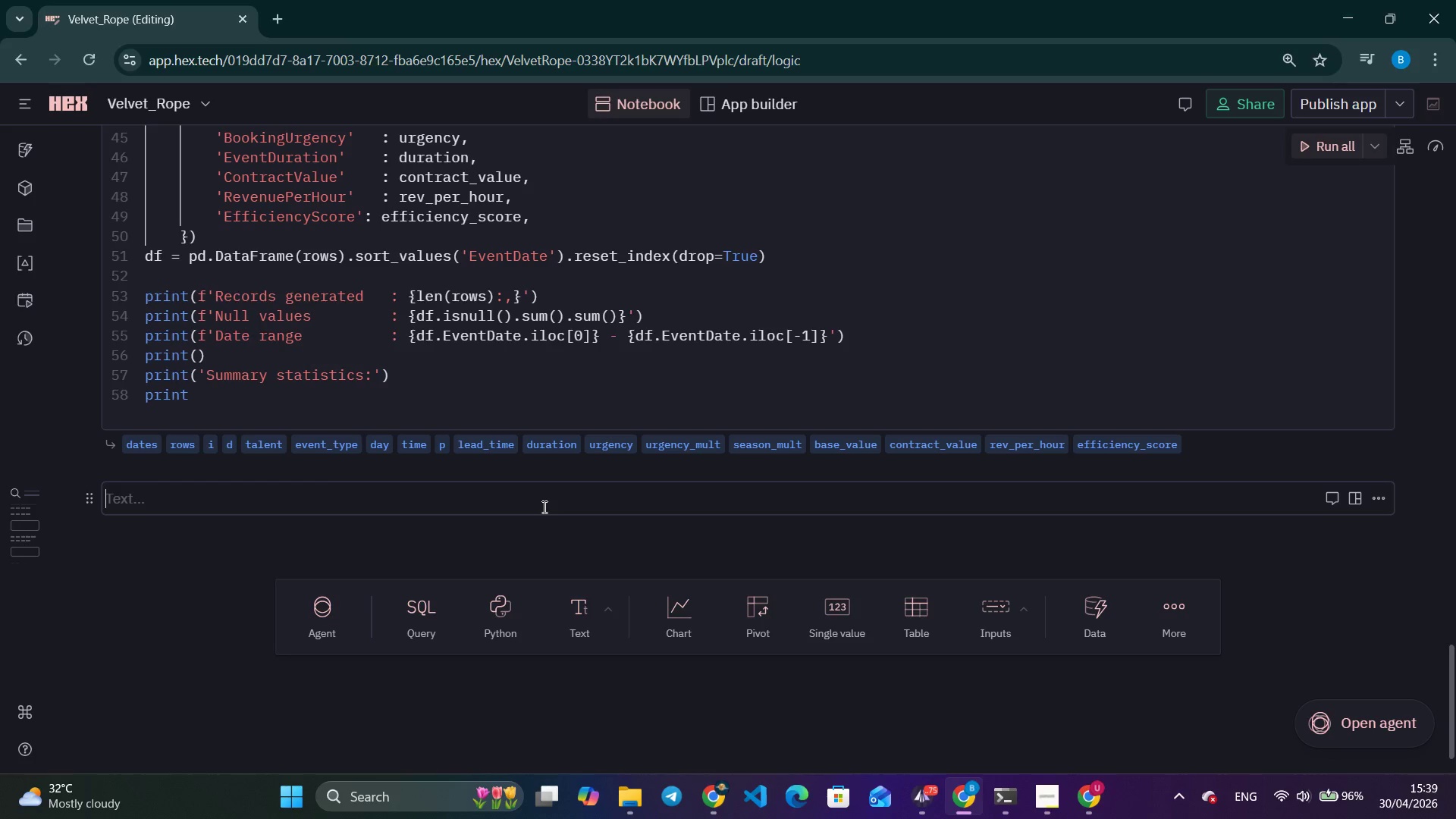 
left_click([1382, 504])
 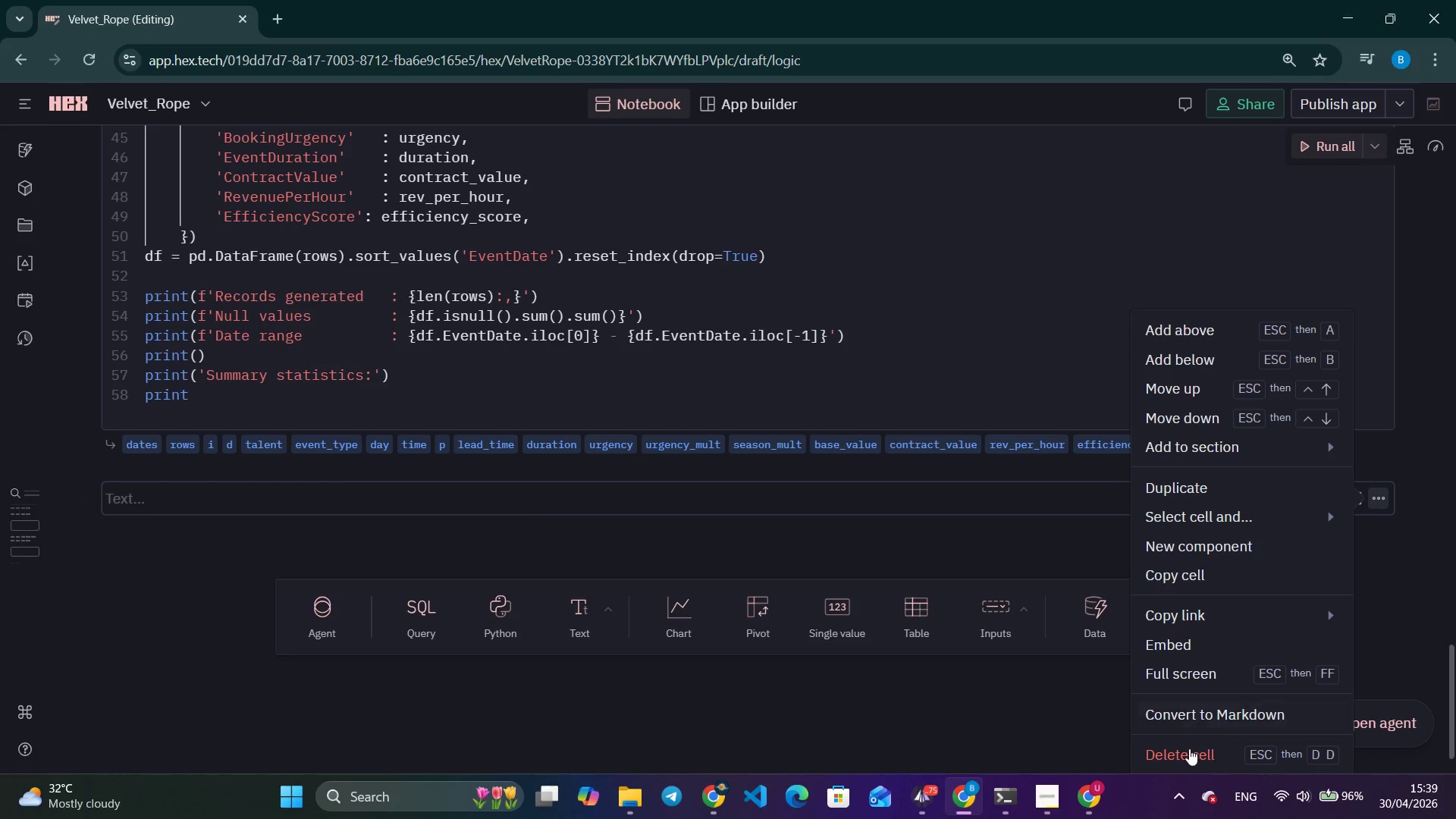 
left_click([1189, 750])
 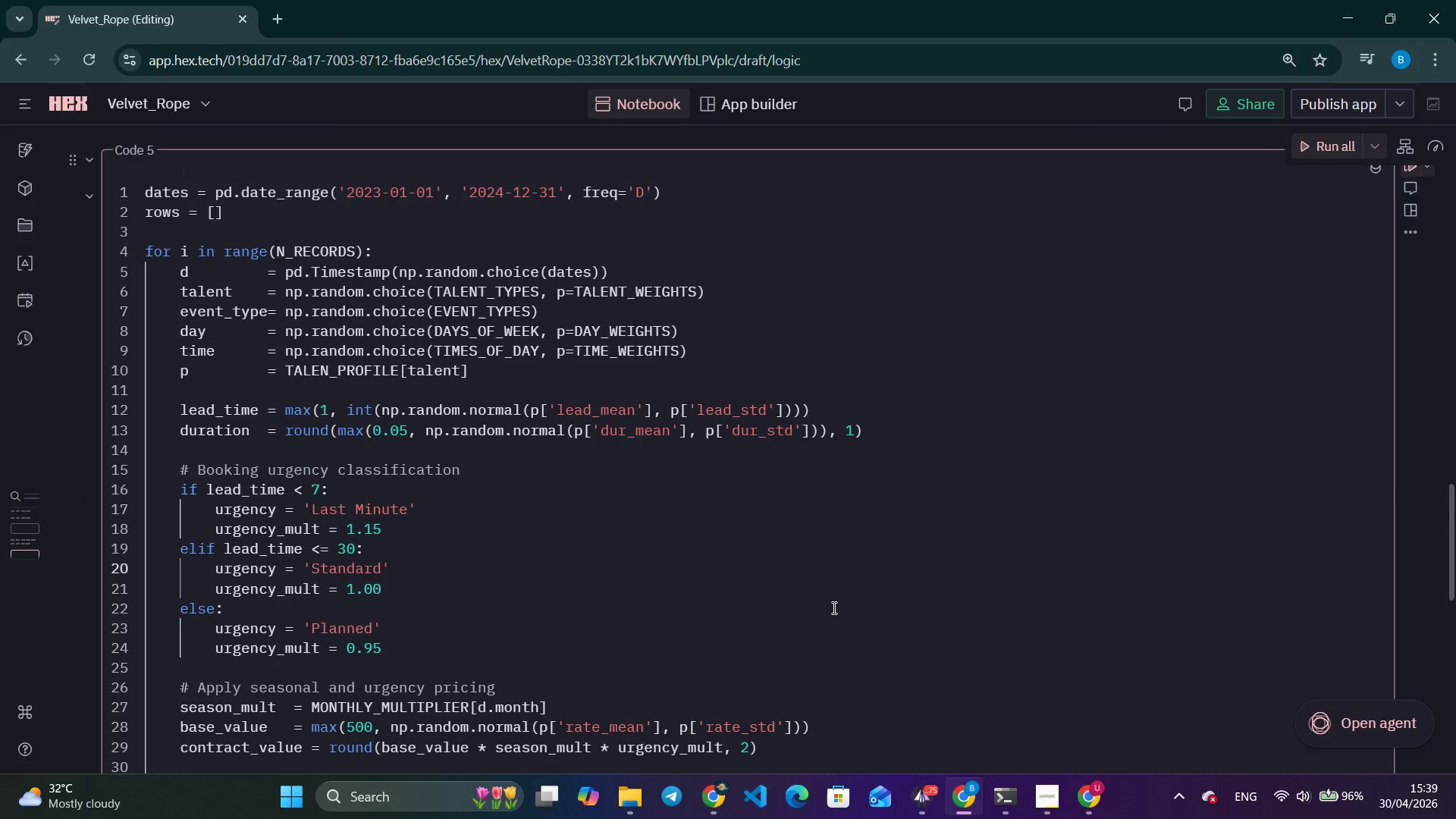 
scroll: coordinate [770, 576], scroll_direction: down, amount: 2.0
 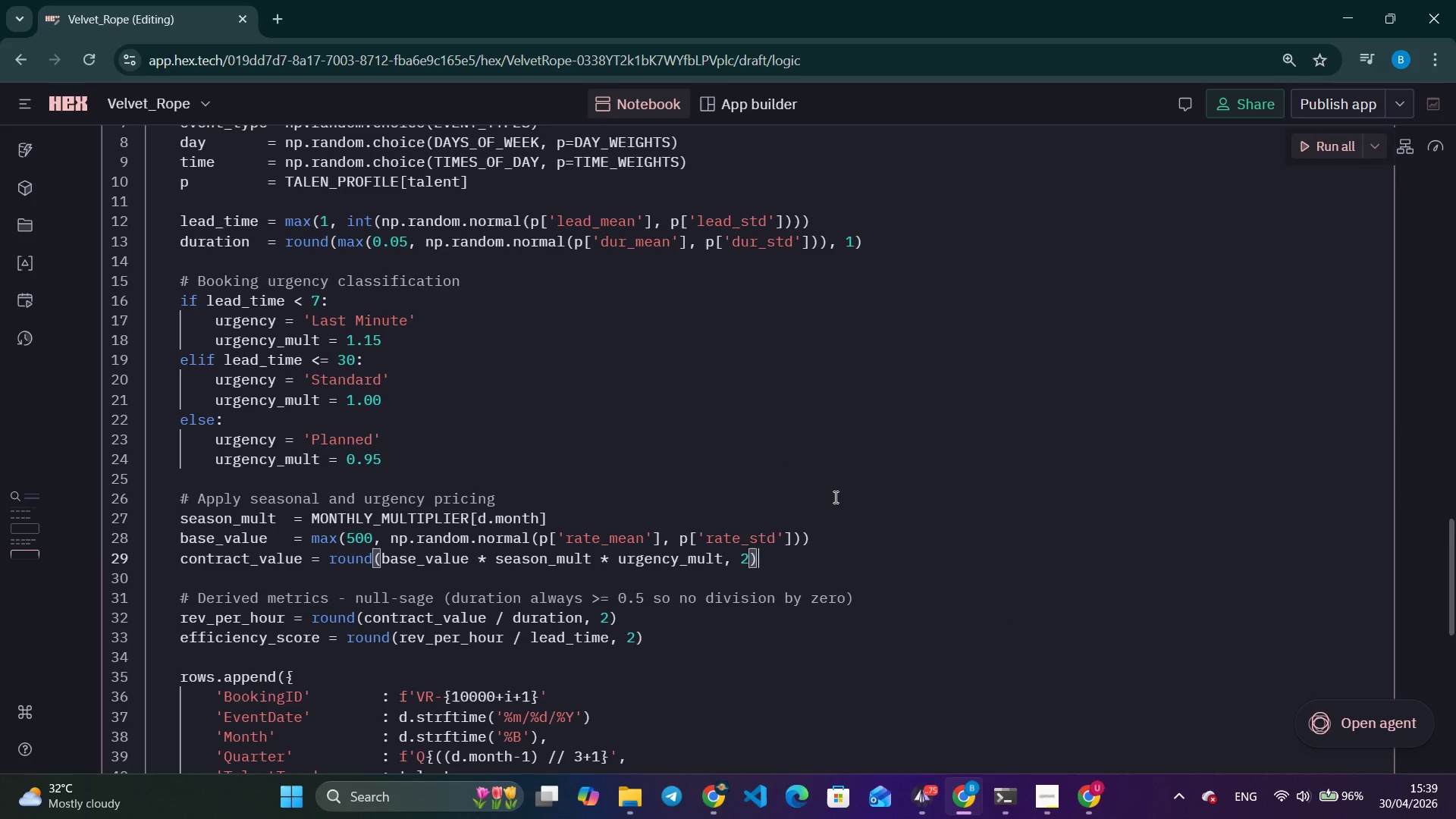 
left_click([834, 497])
 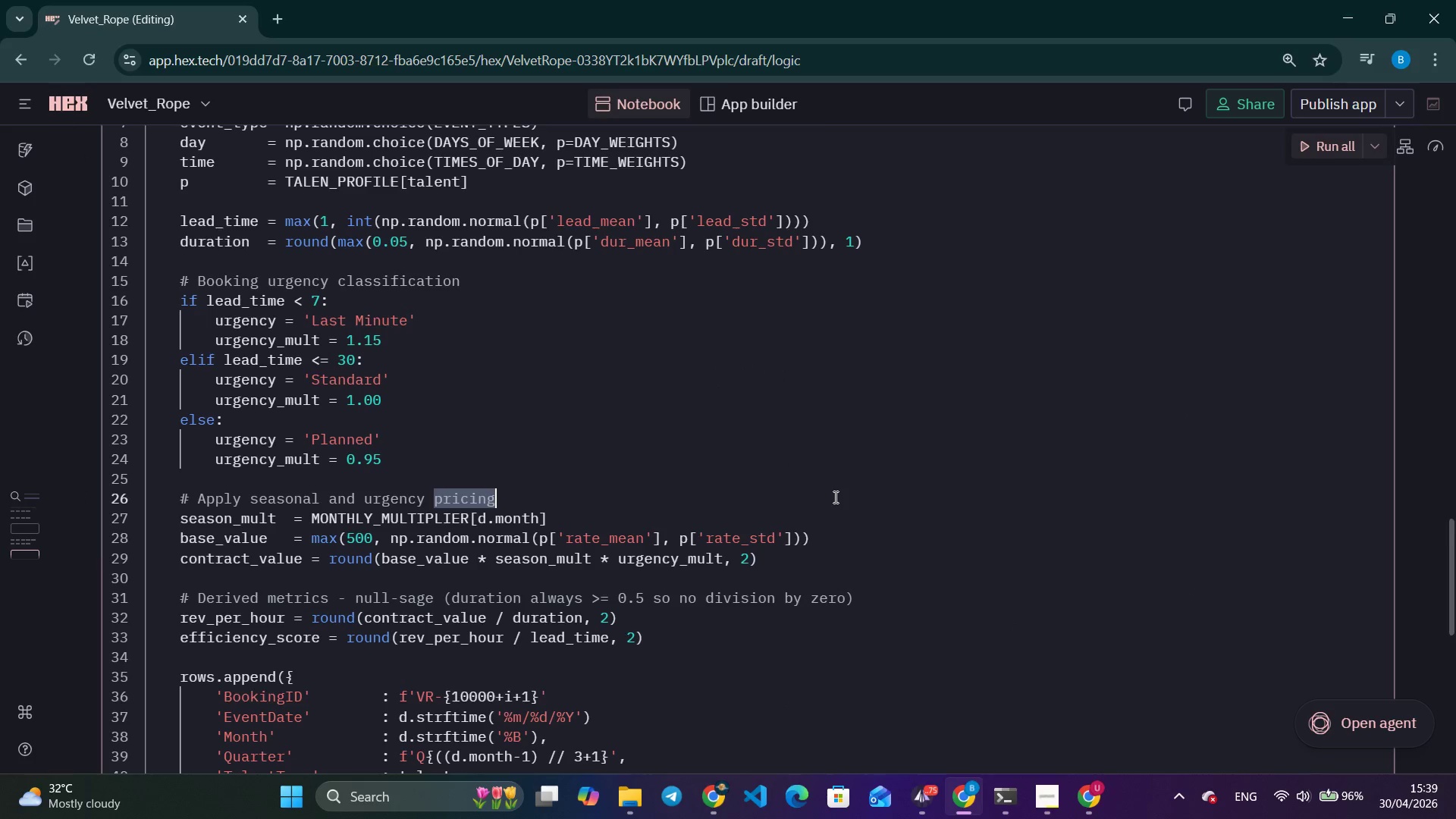 
scroll: coordinate [829, 499], scroll_direction: down, amount: 2.0
 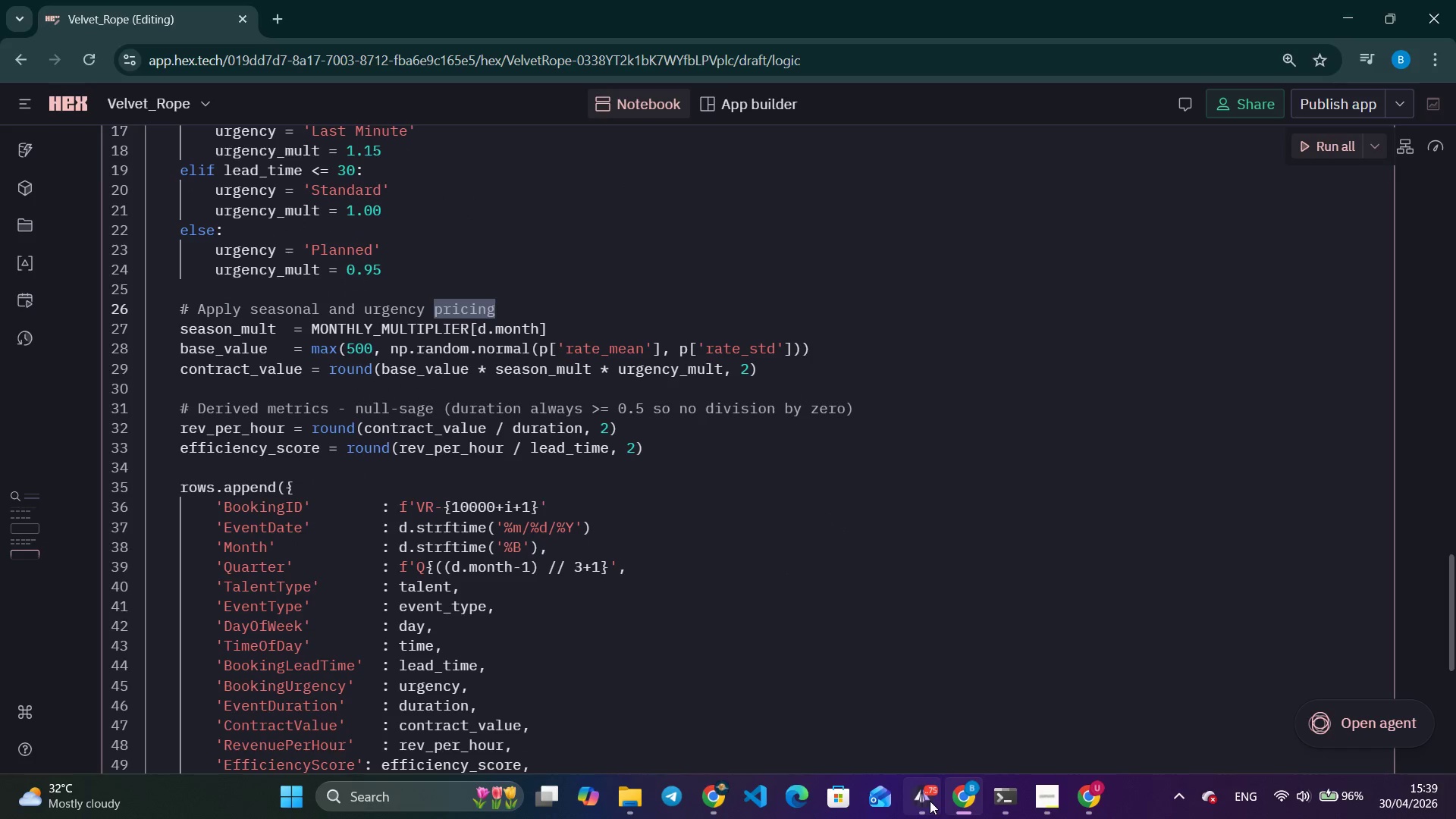 
left_click([927, 801])
 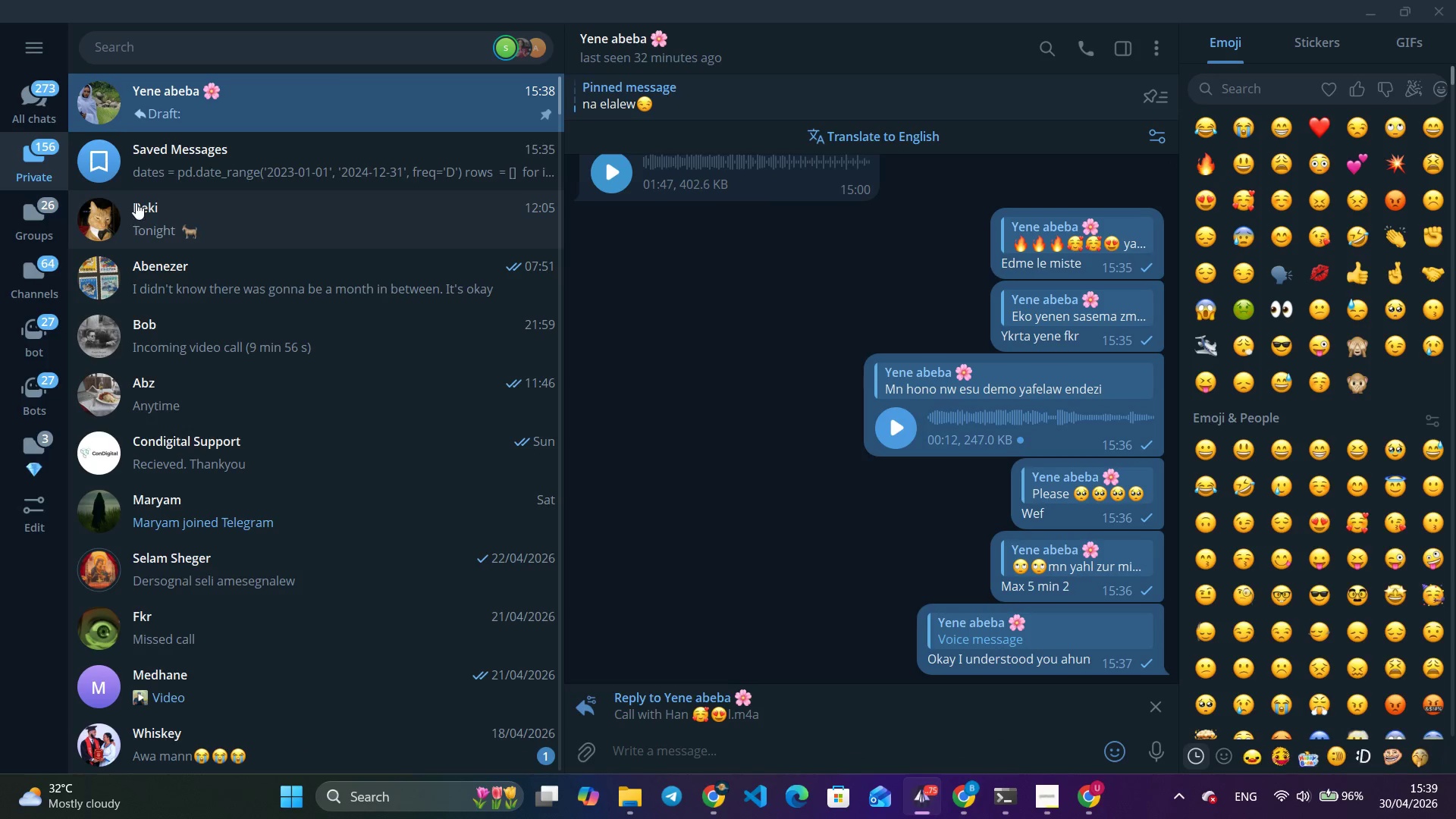 
left_click([185, 165])
 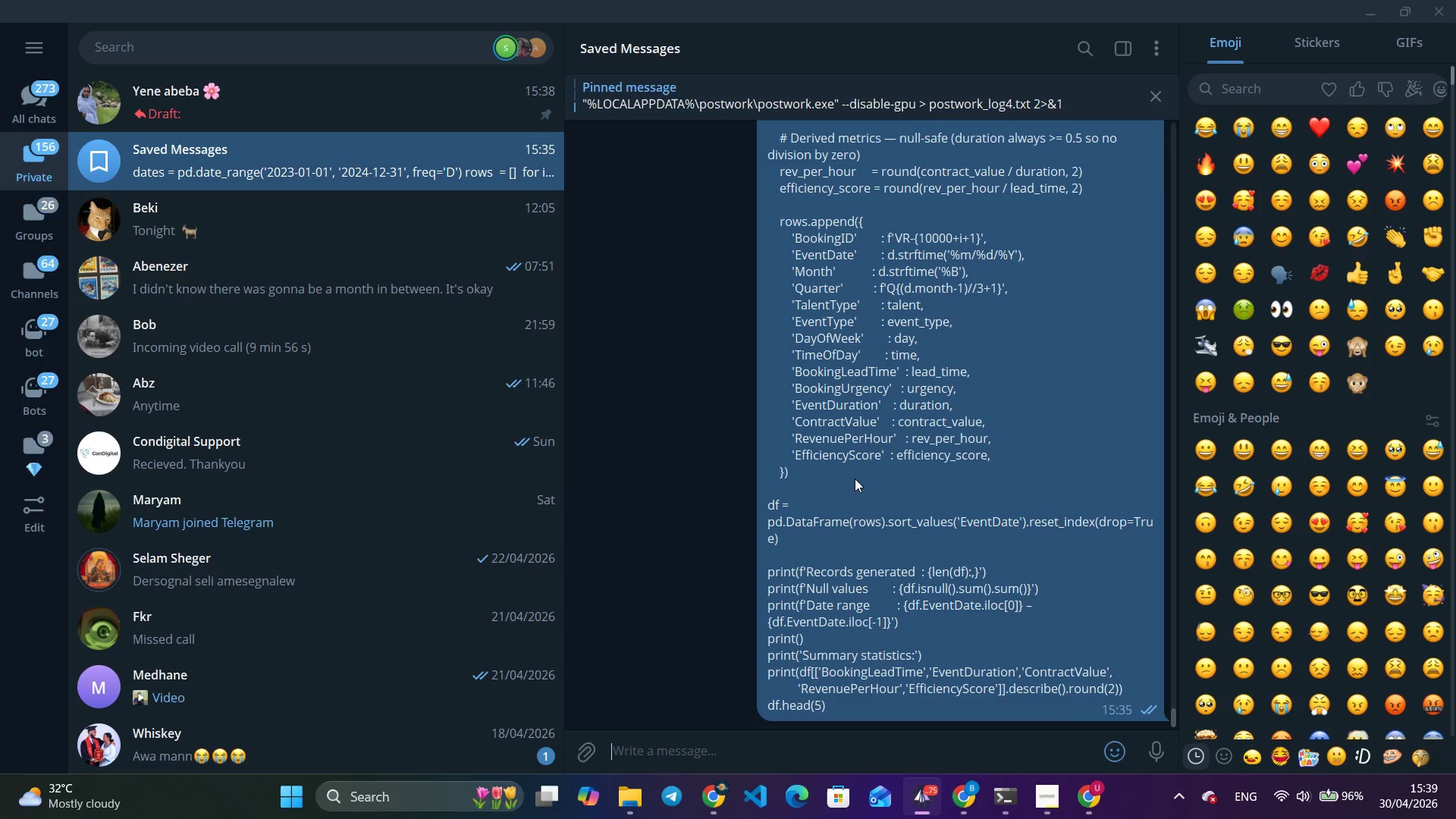 
right_click([904, 458])
 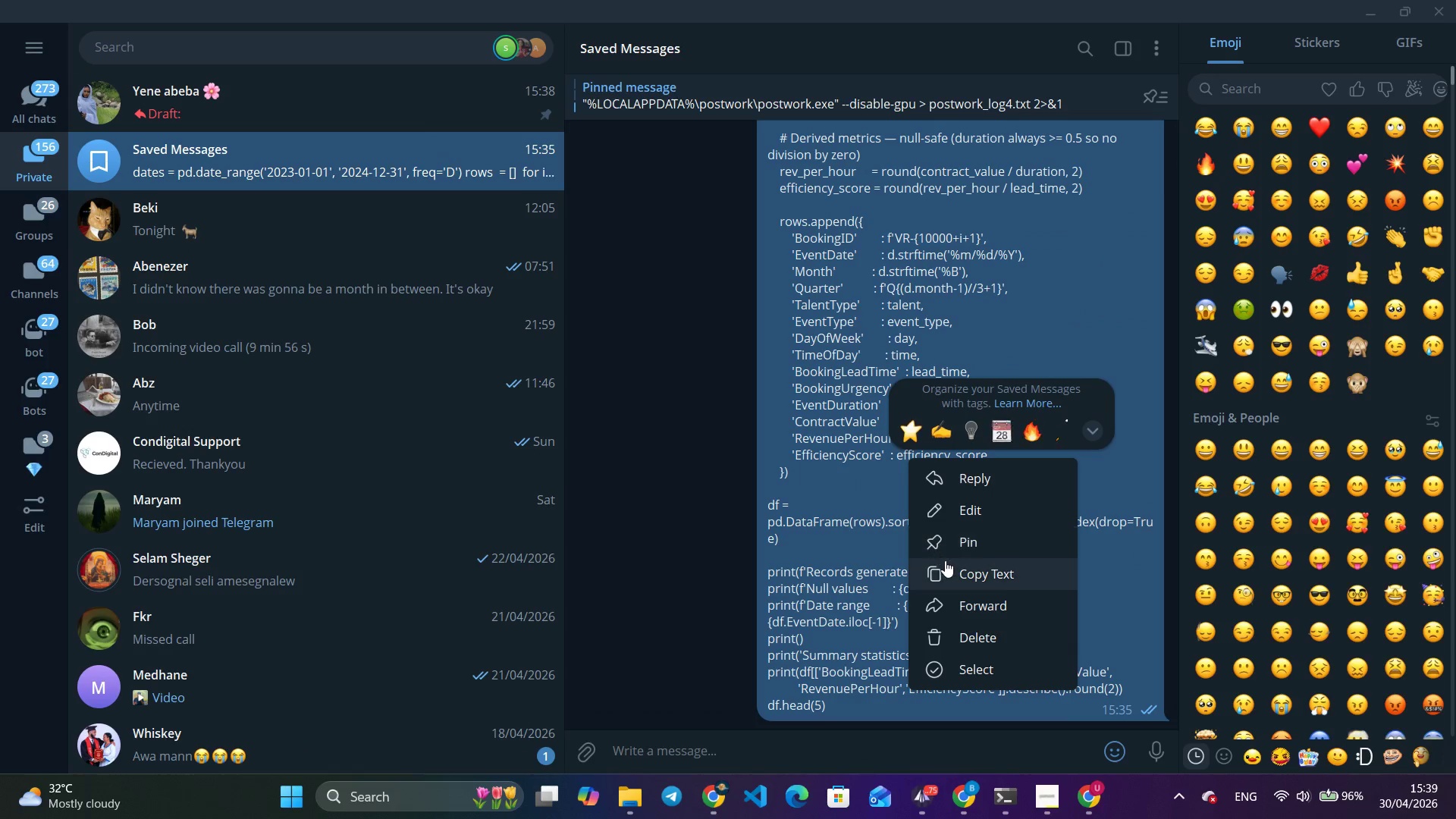 
scroll: coordinate [900, 464], scroll_direction: down, amount: 4.0
 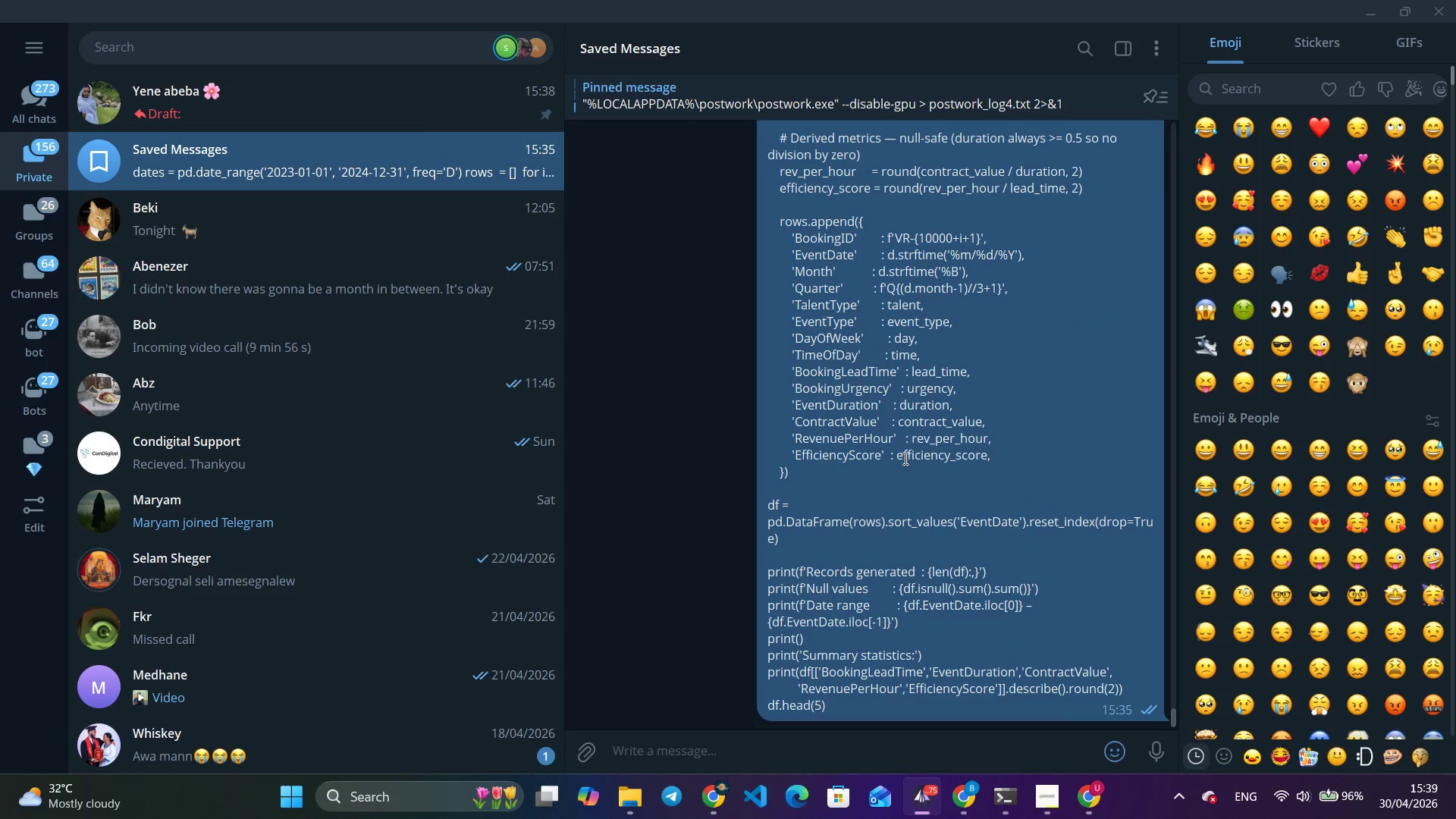 
left_click([947, 563])
 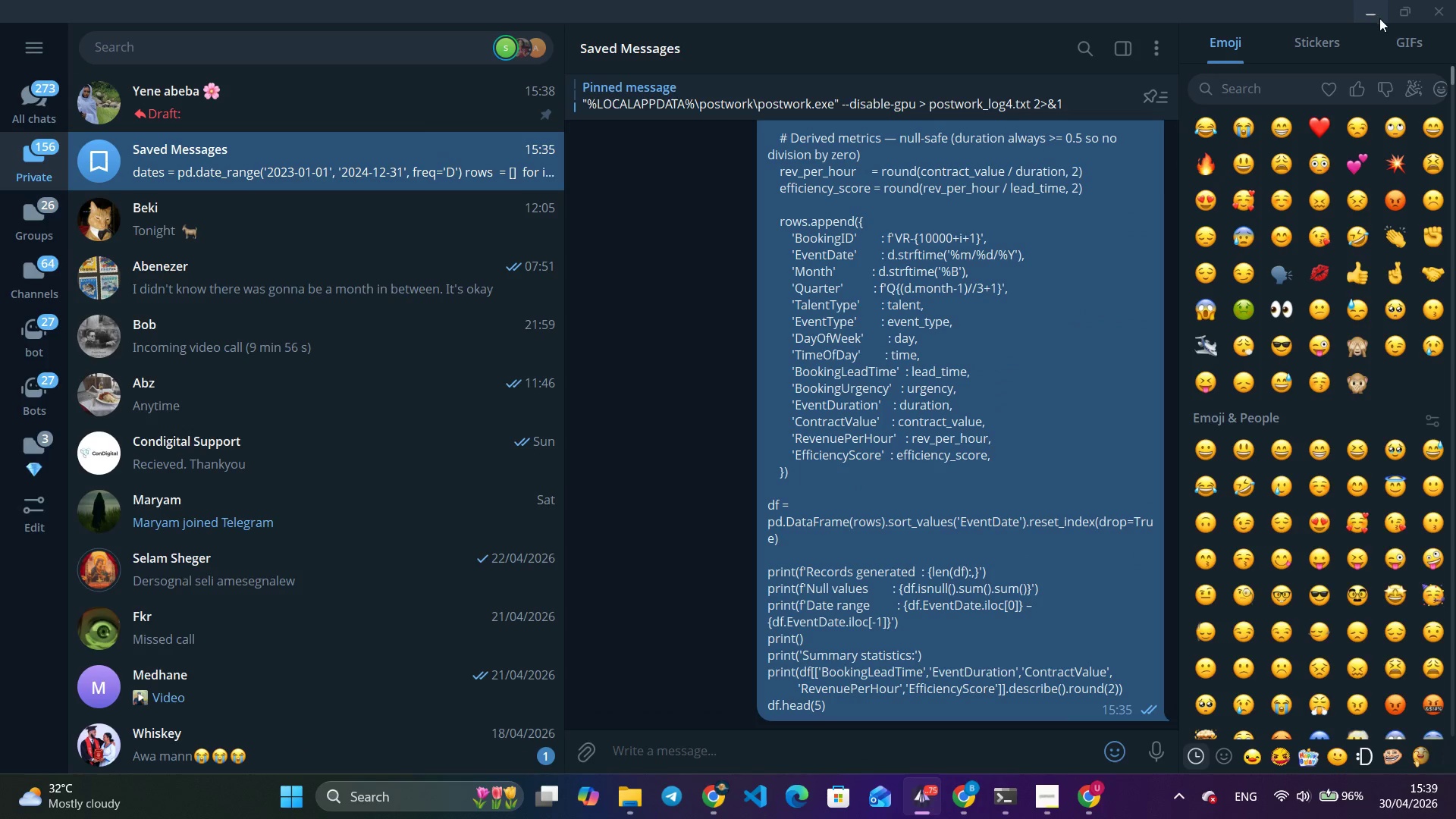 
left_click([1374, 13])
 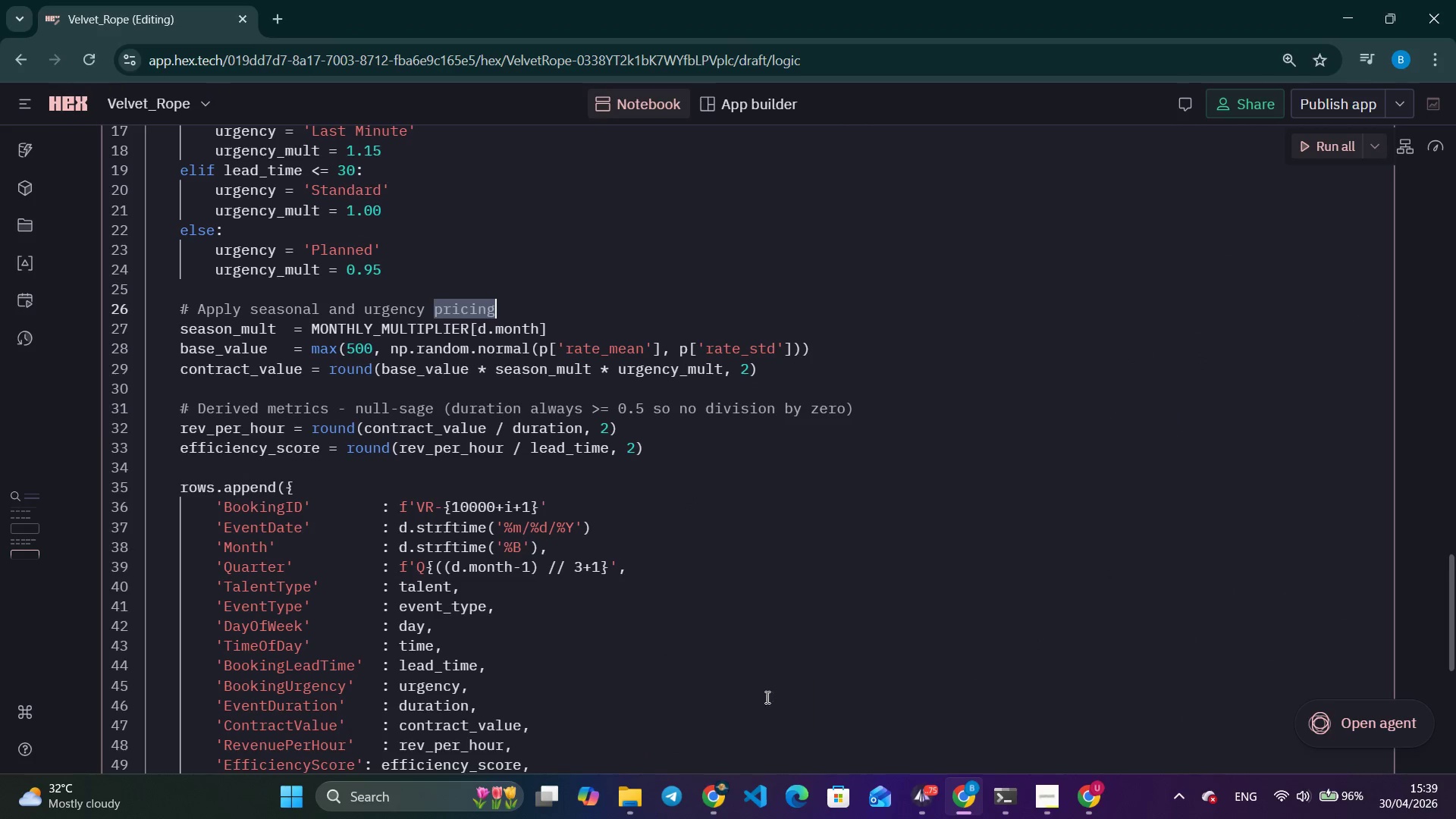 
left_click([614, 677])
 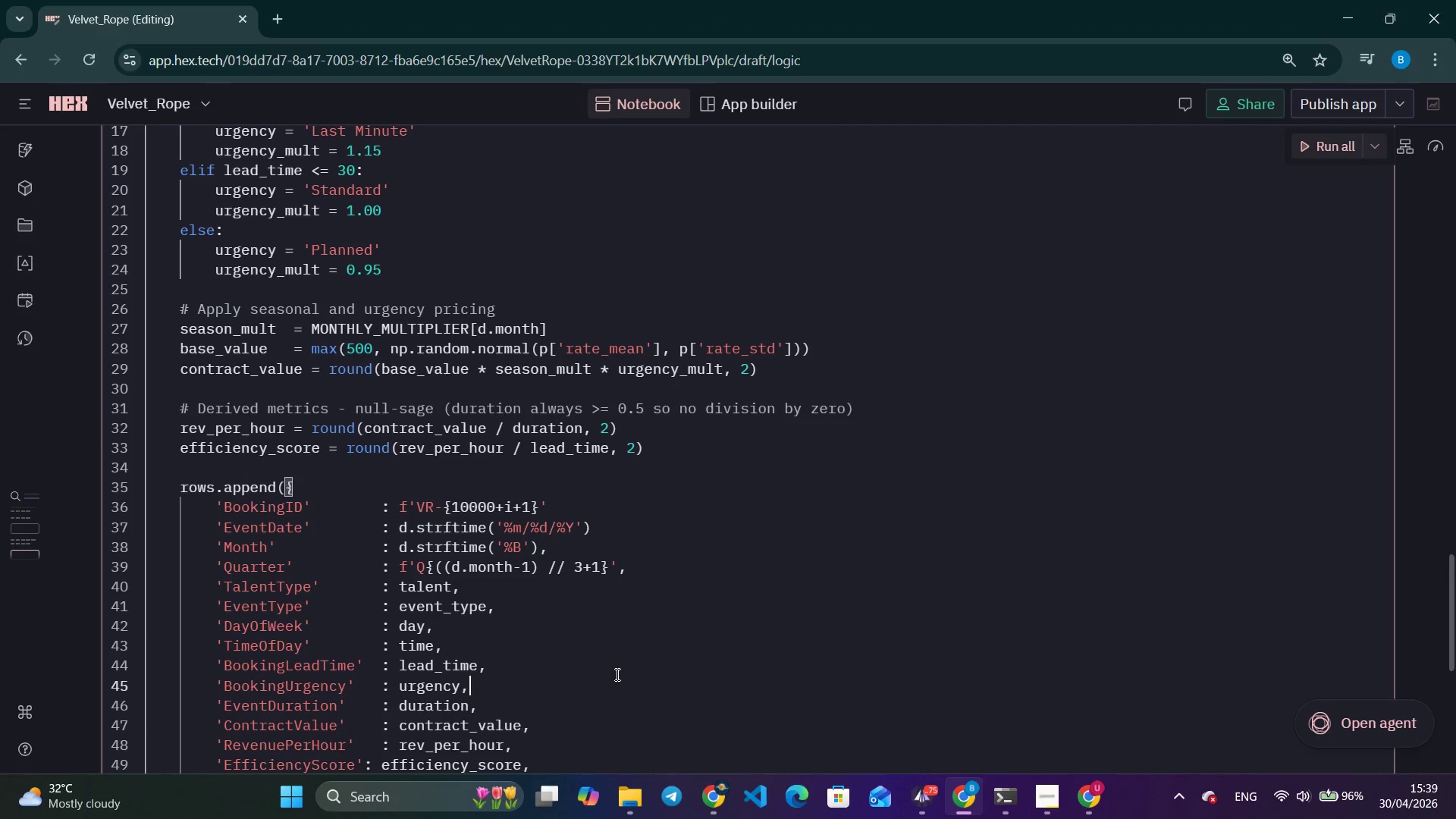 
key(Control+A)
 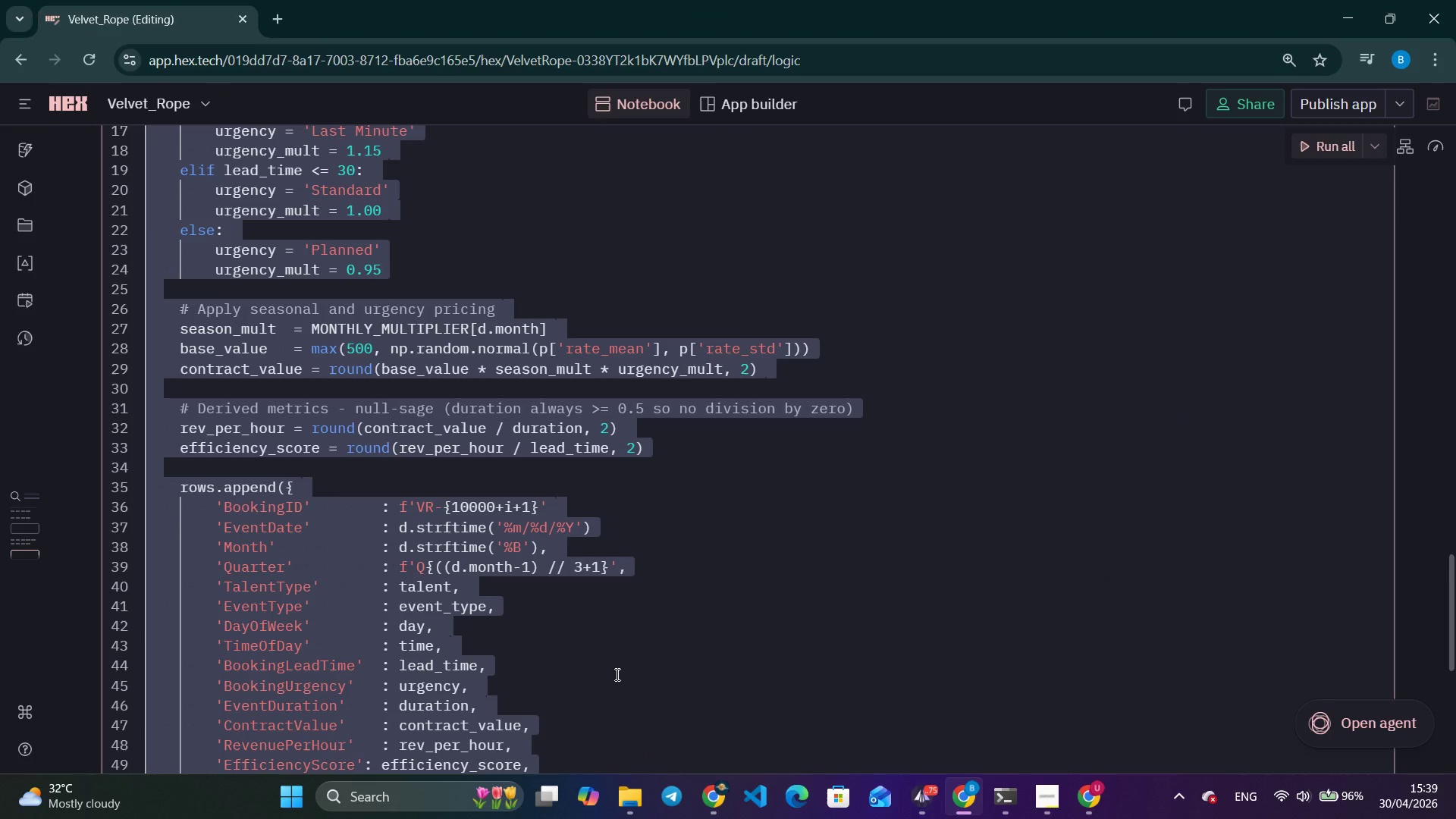 
key(Control+V)
 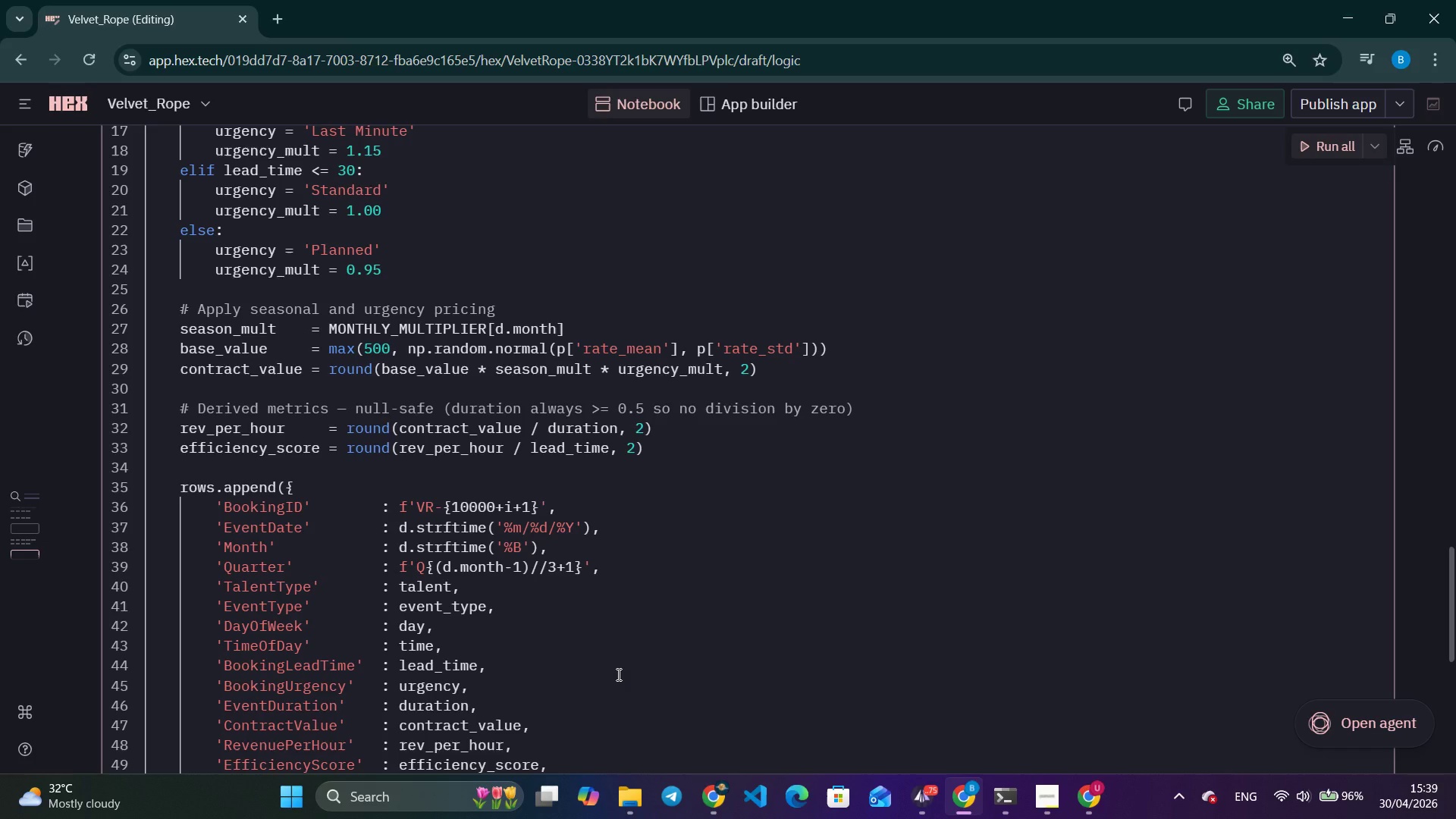 
wait(5.38)
 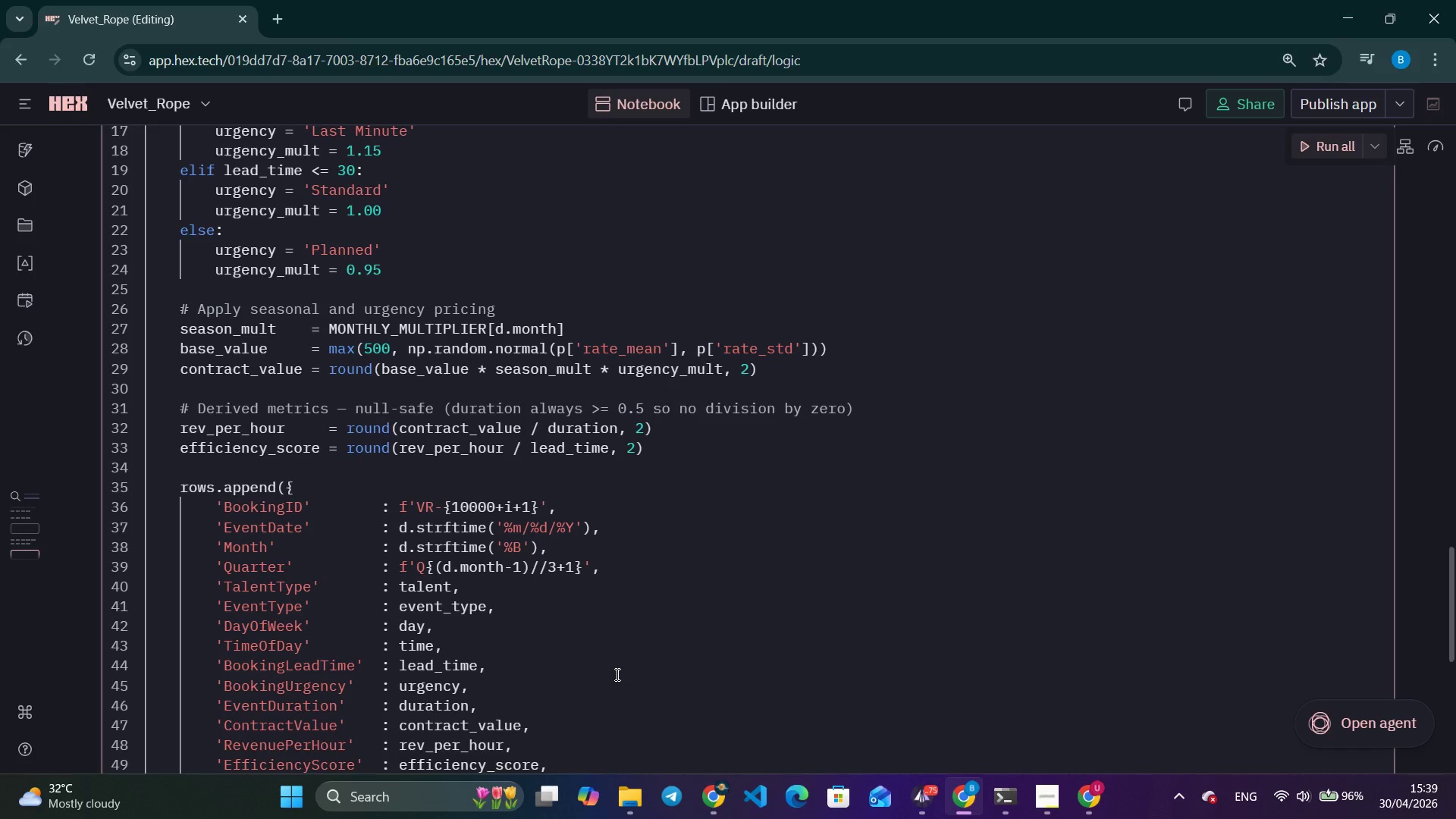 
scroll: coordinate [641, 644], scroll_direction: up, amount: 4.0
 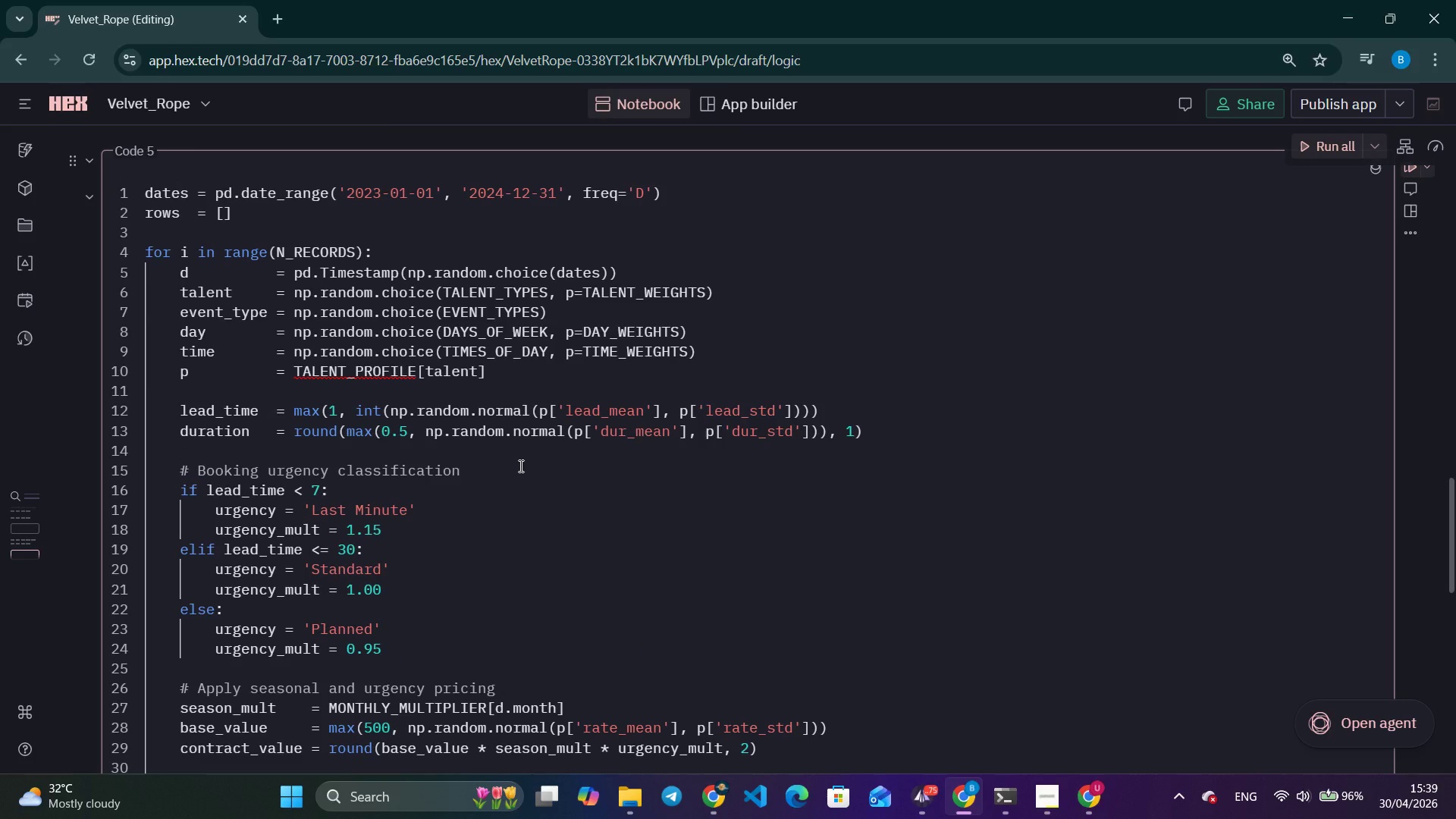 
wait(6.41)
 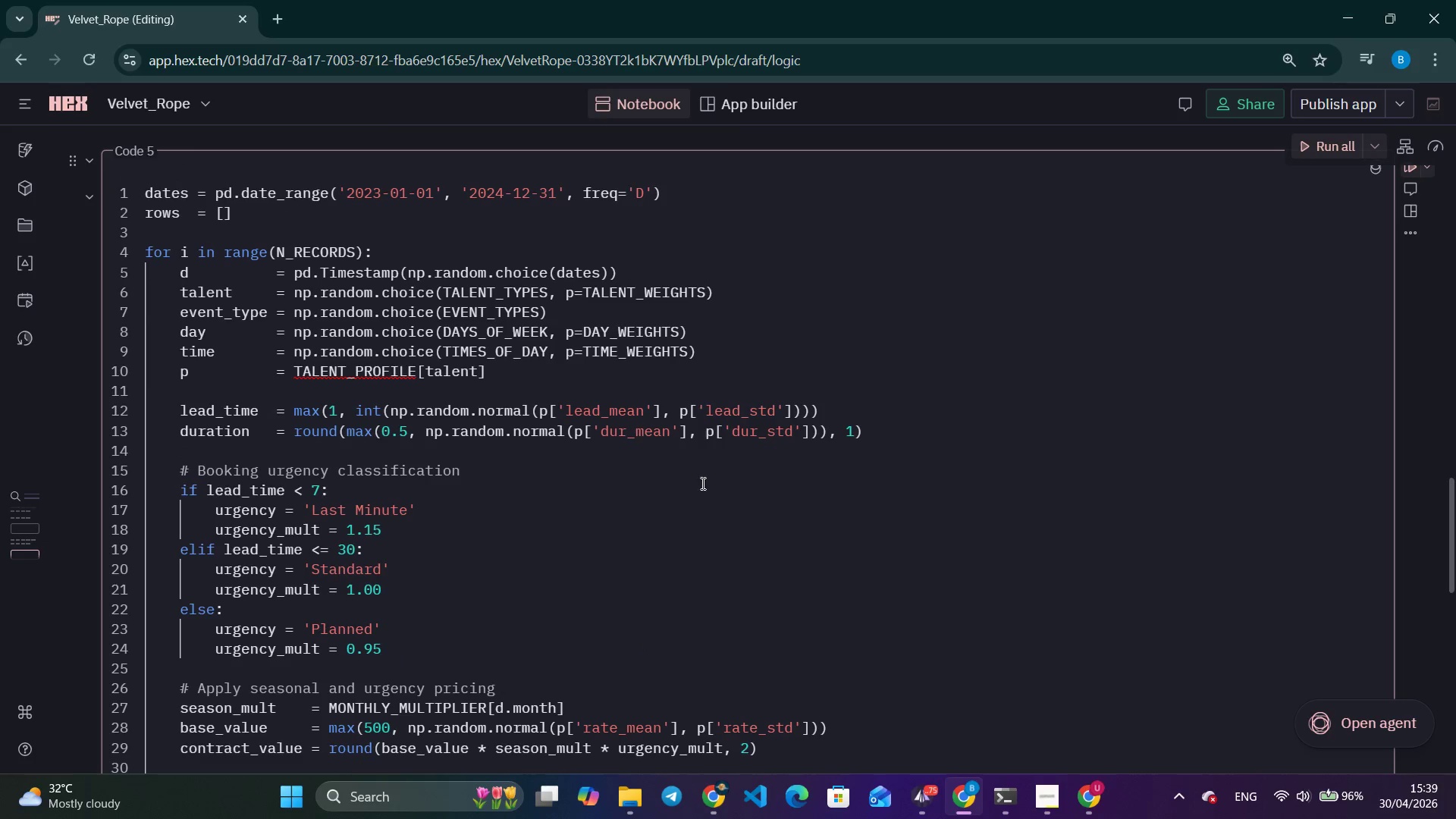 
scroll: coordinate [439, 490], scroll_direction: up, amount: 8.0
 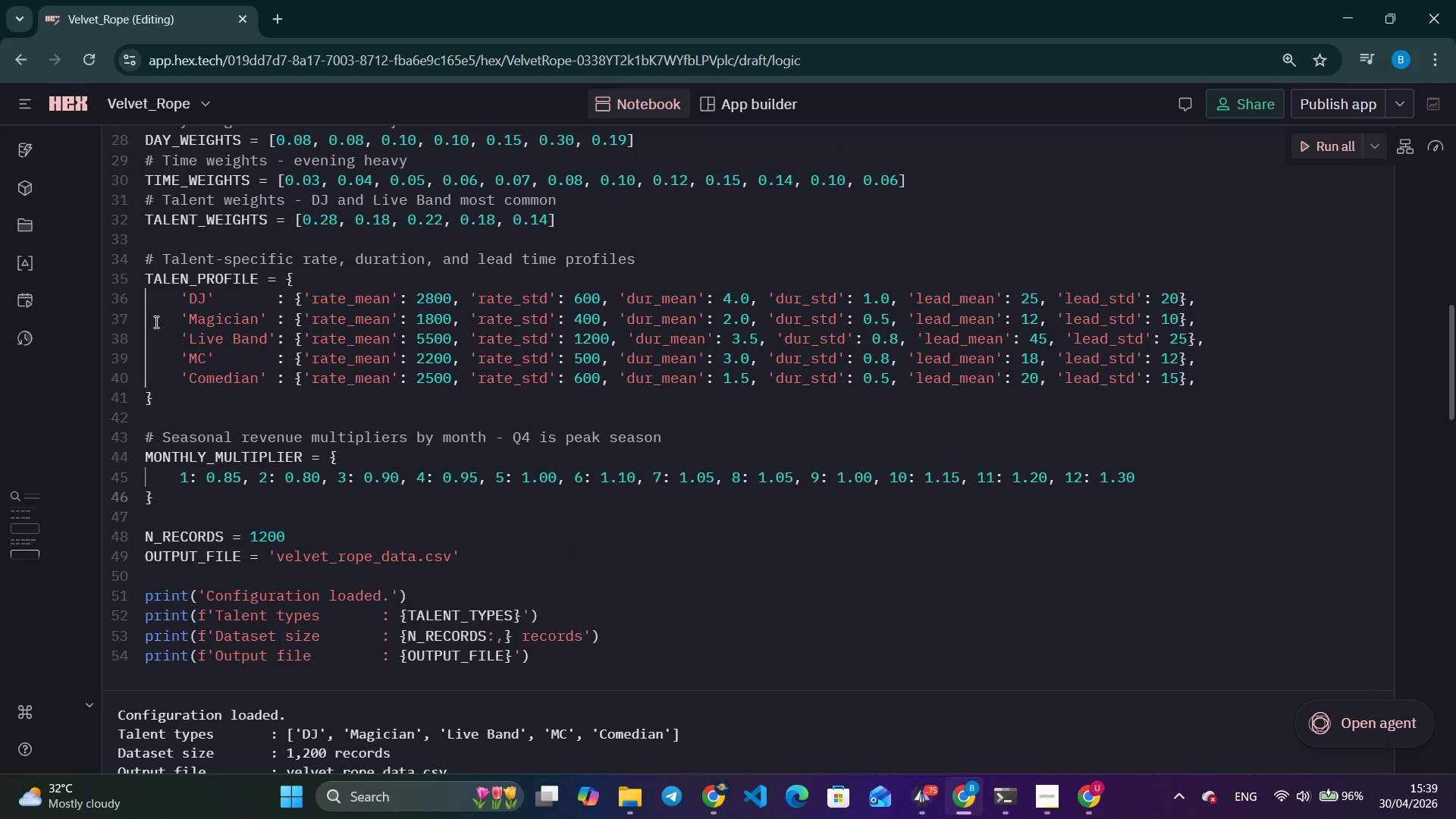 
left_click([190, 281])
 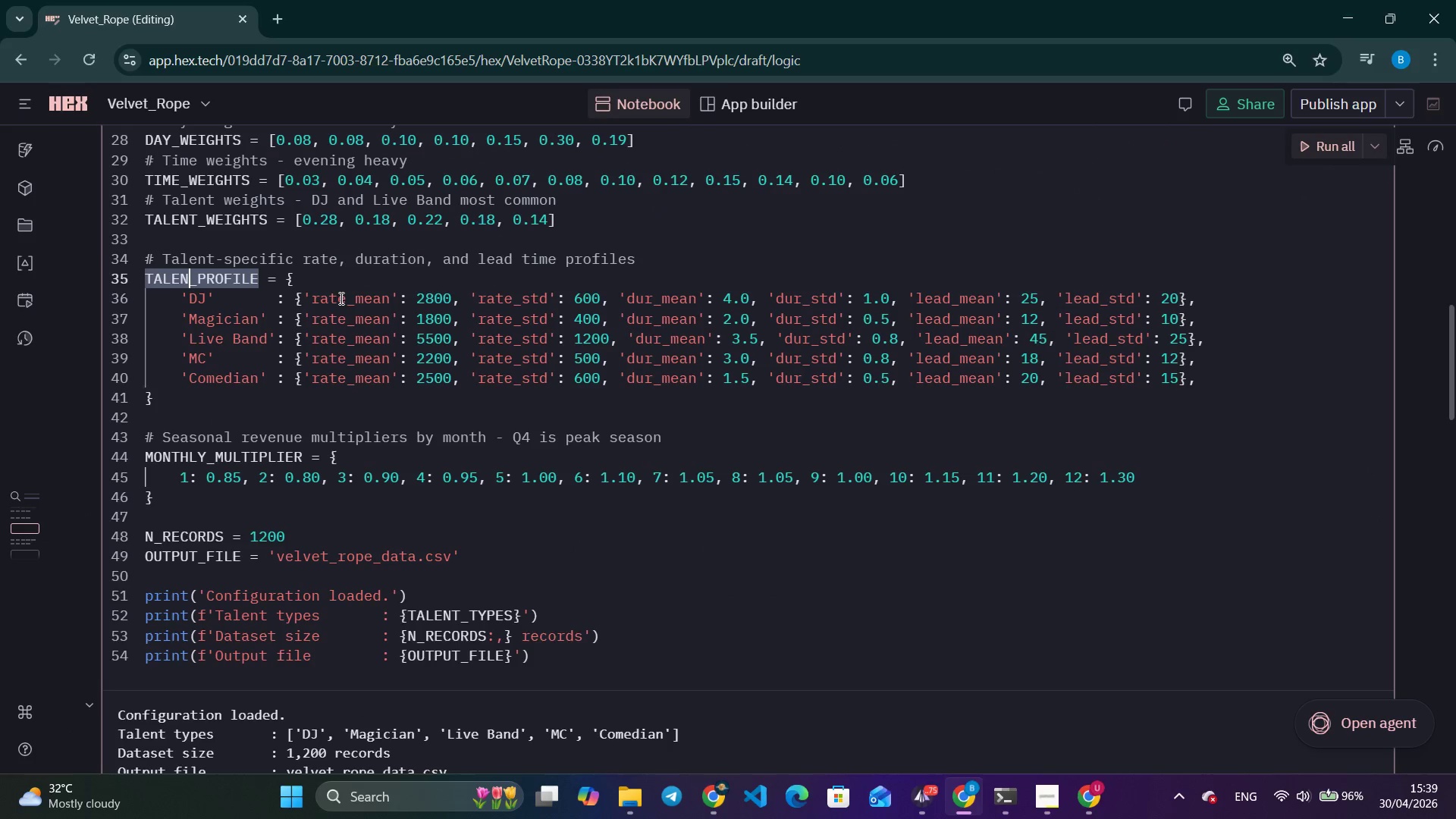 
key(Shift+T)
 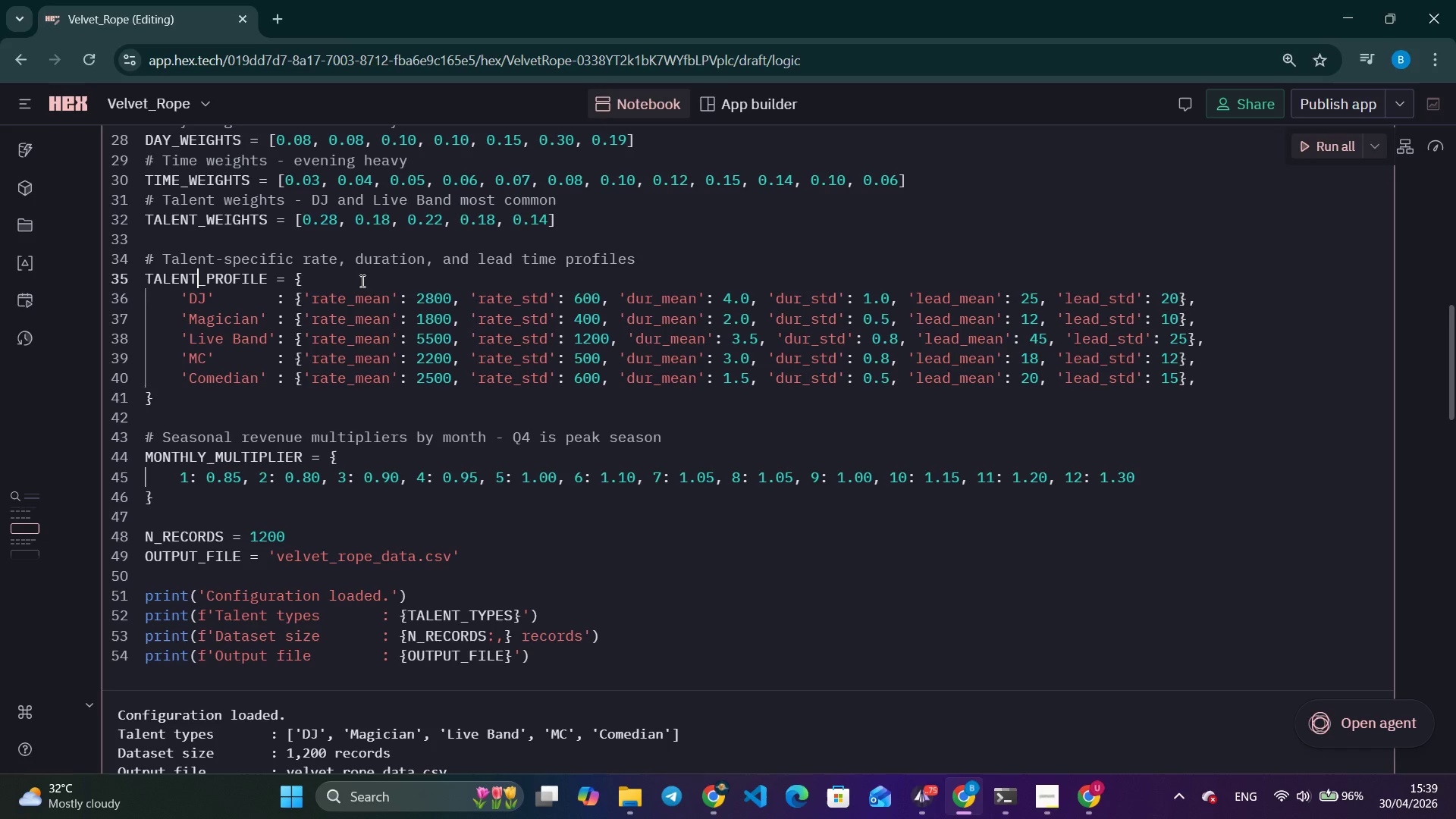 
scroll: coordinate [515, 345], scroll_direction: down, amount: 10.0
 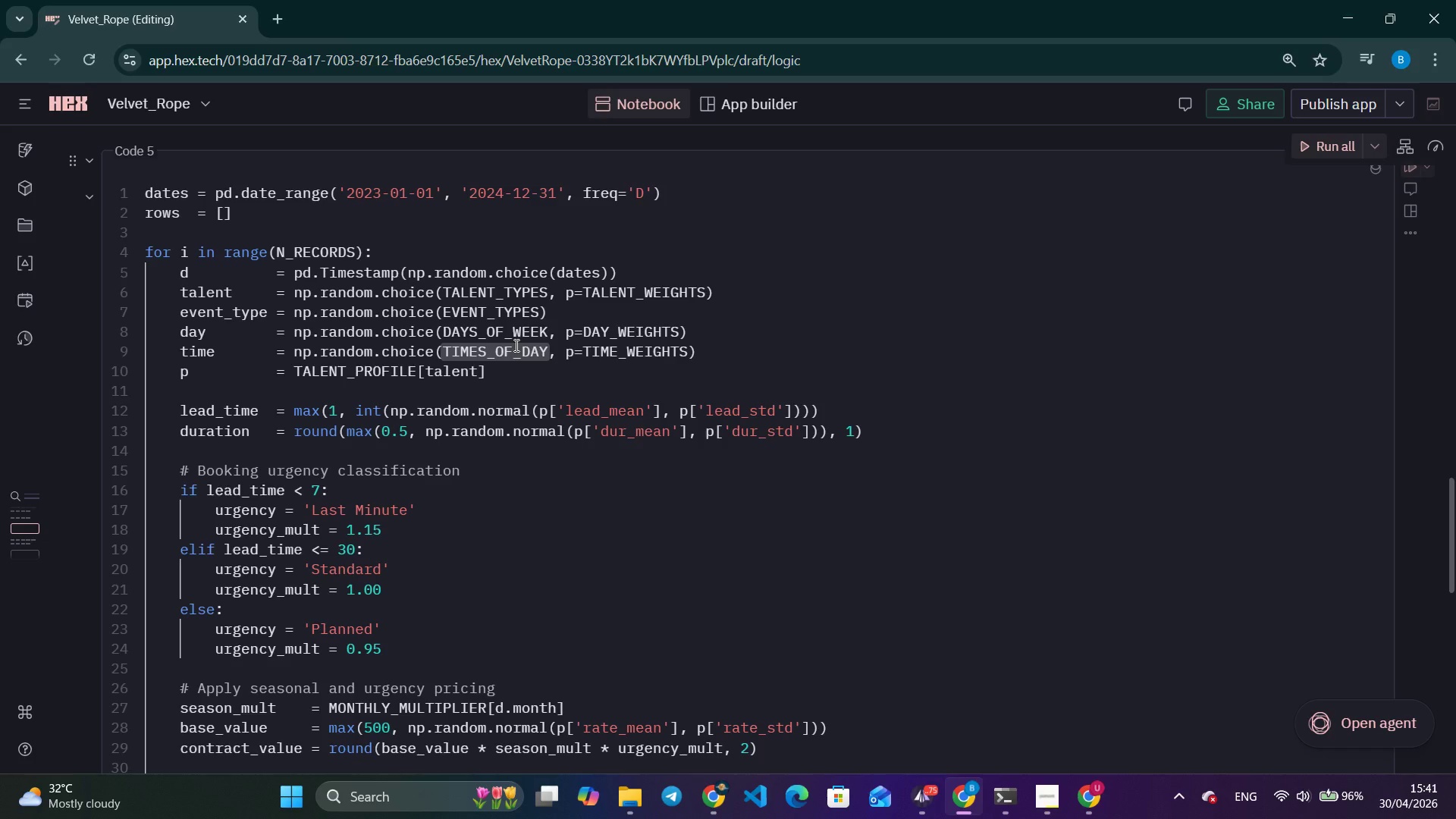 
wait(81.86)
 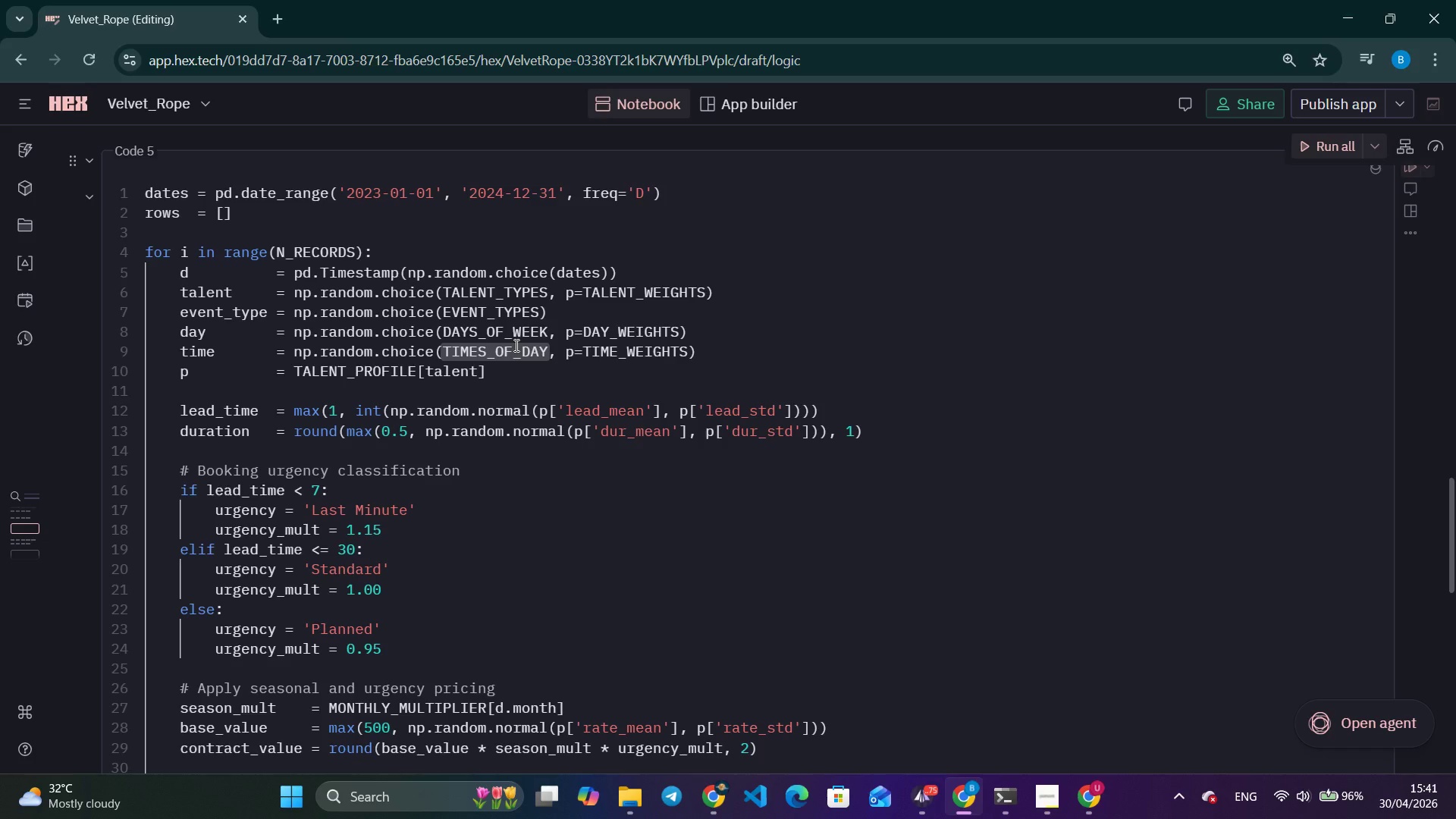 
left_click([557, 447])
 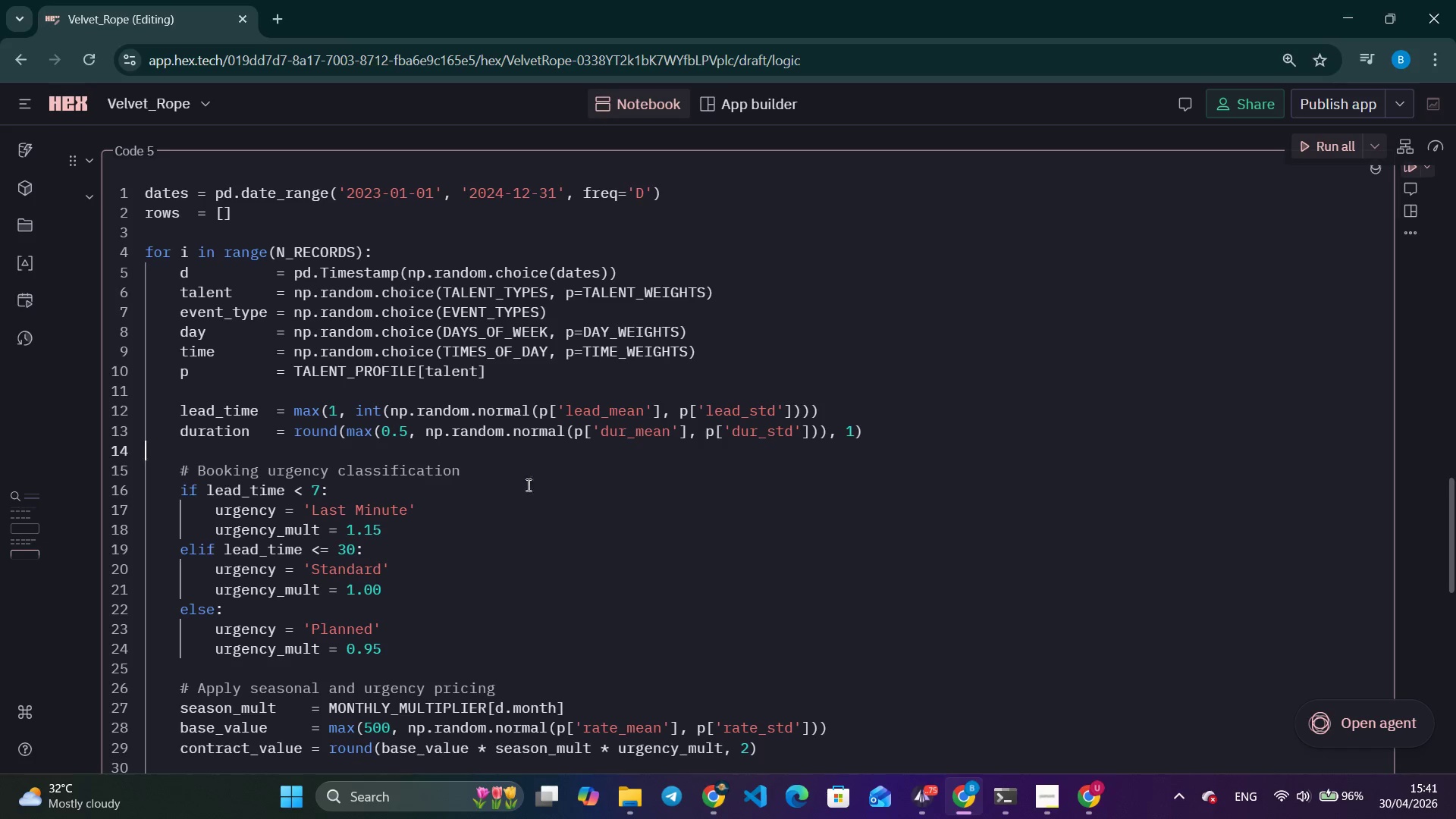 
scroll: coordinate [516, 526], scroll_direction: up, amount: 3.0
 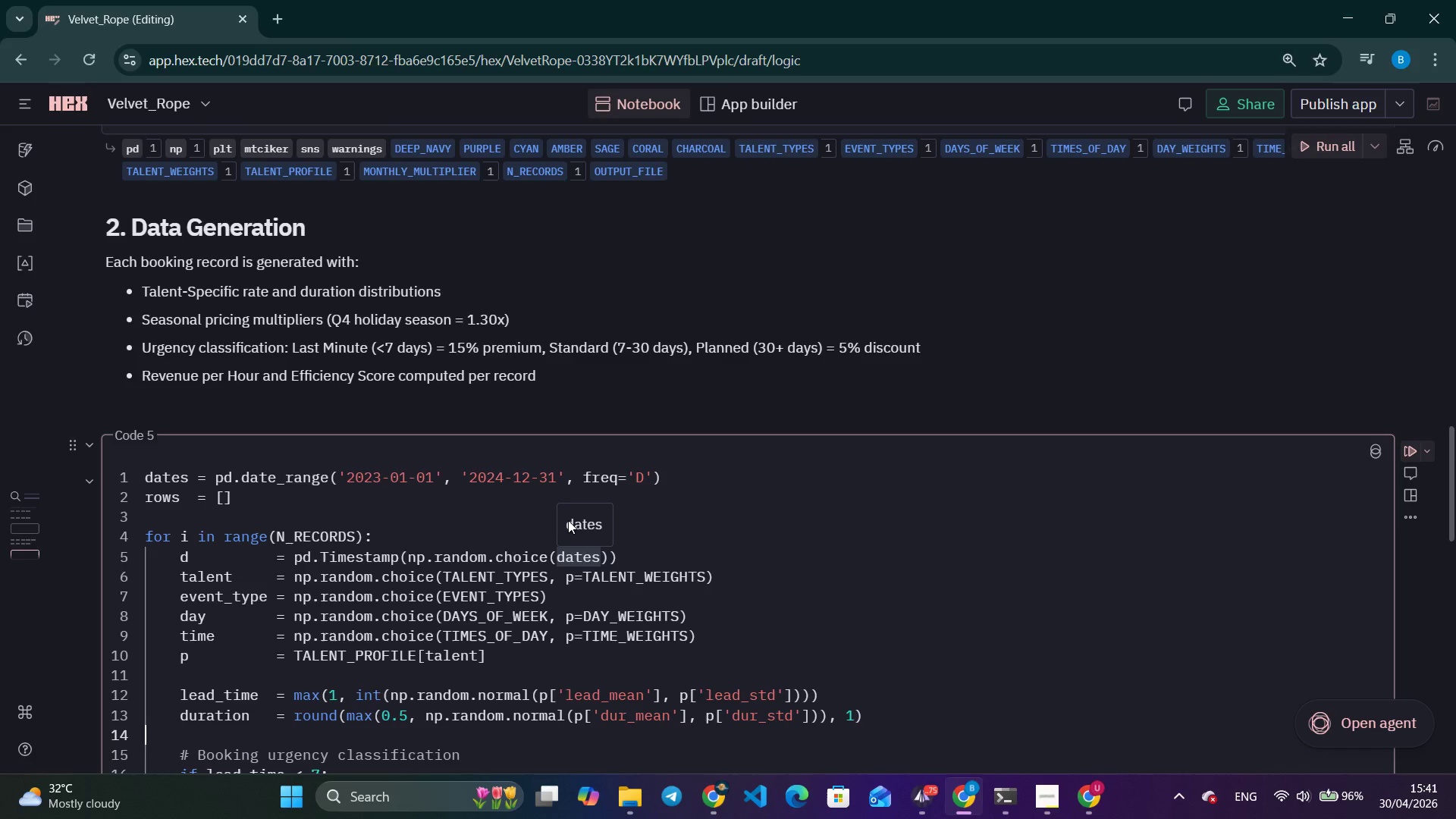 
scroll: coordinate [632, 541], scroll_direction: down, amount: 7.0
 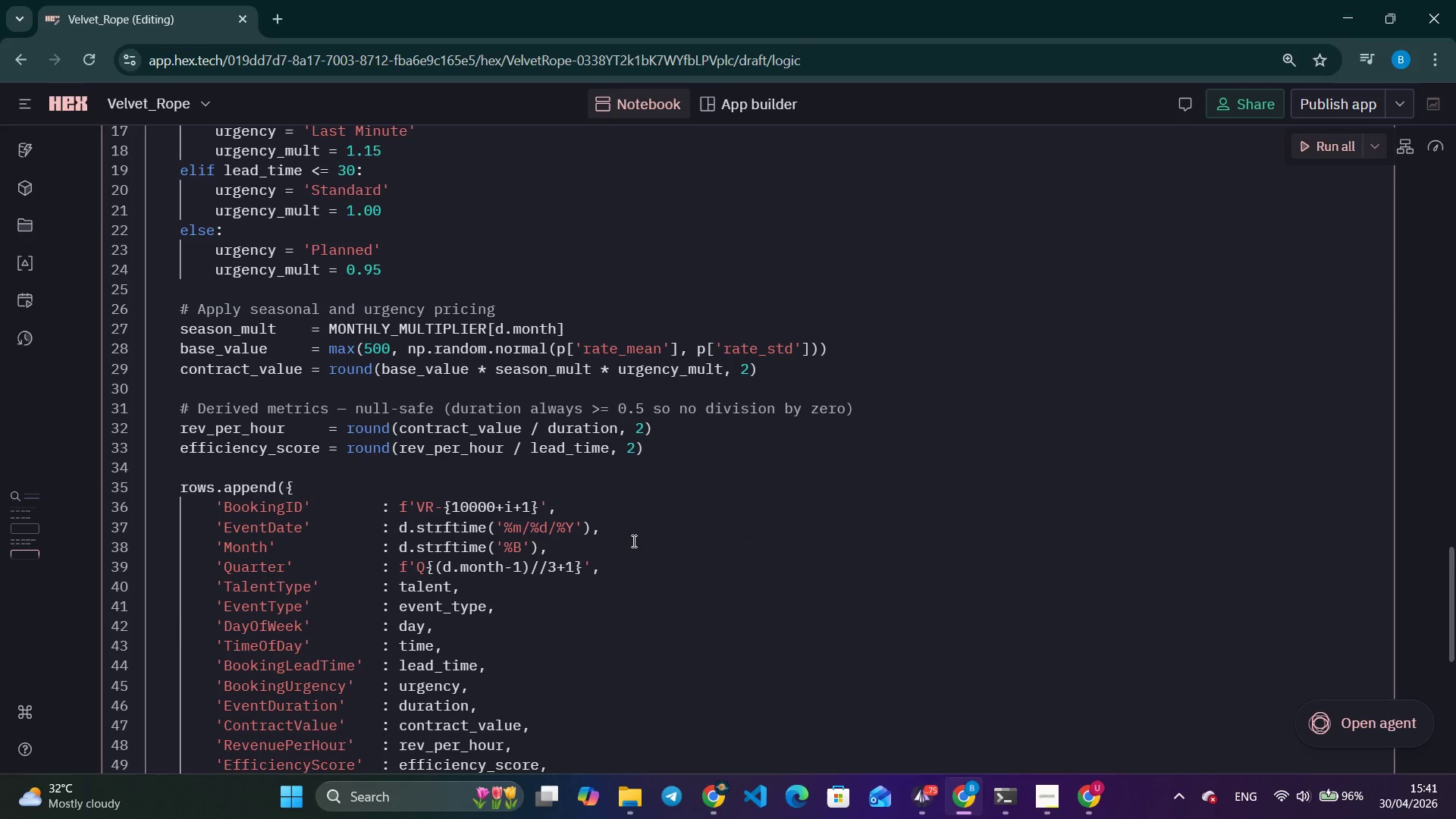 
left_click([632, 541])
 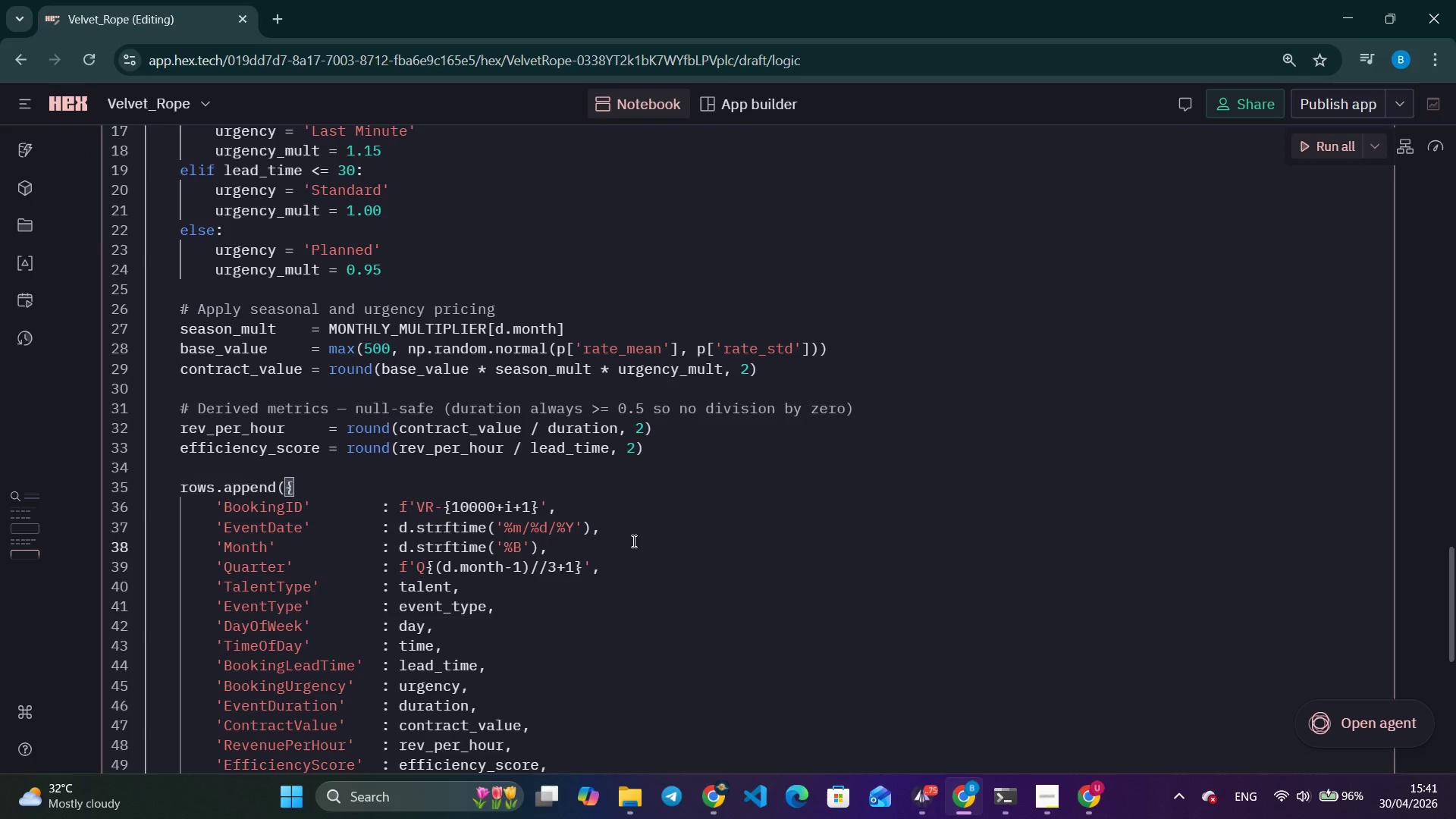 
scroll: coordinate [632, 541], scroll_direction: down, amount: 3.0
 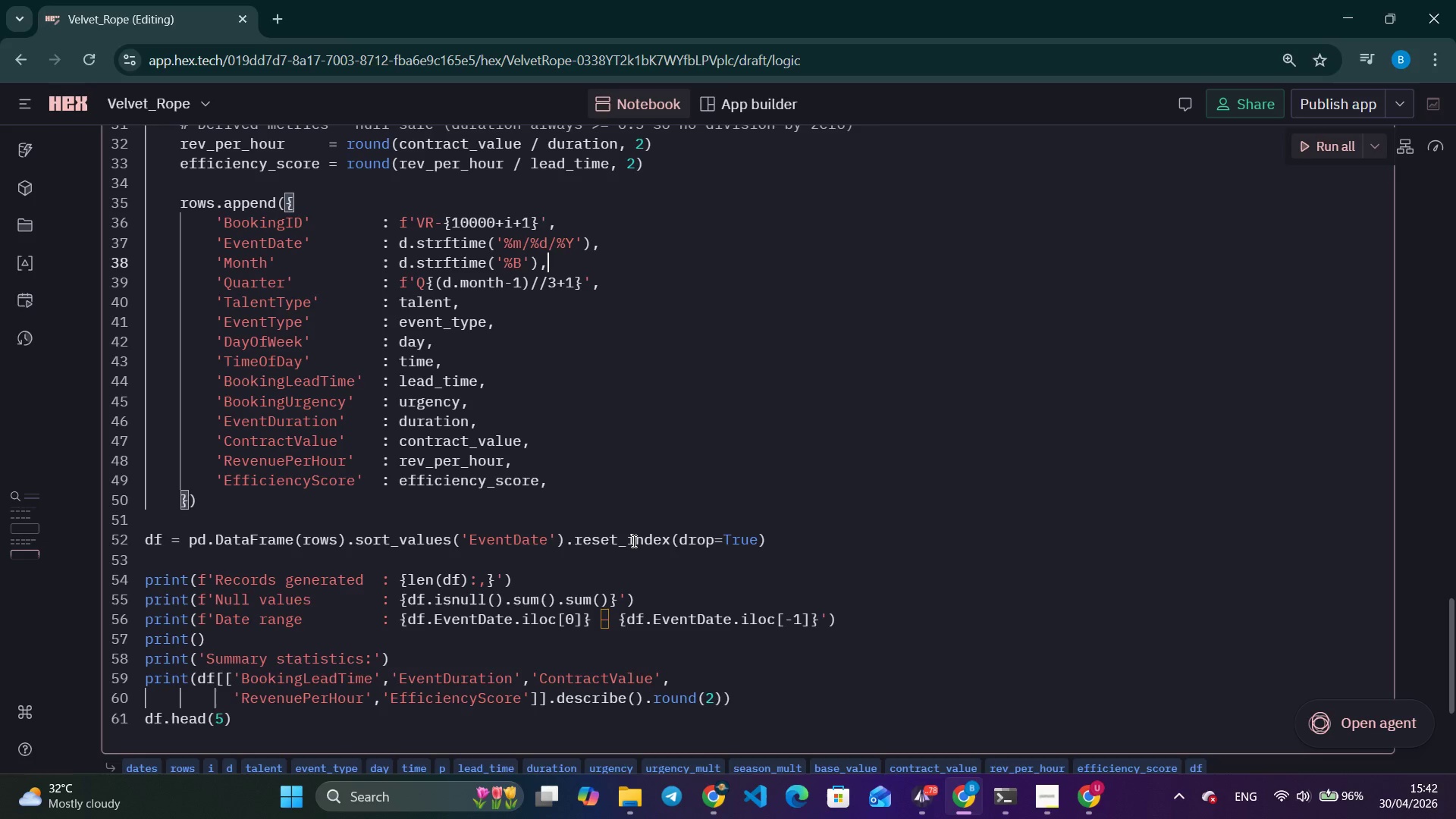 
wait(42.36)
 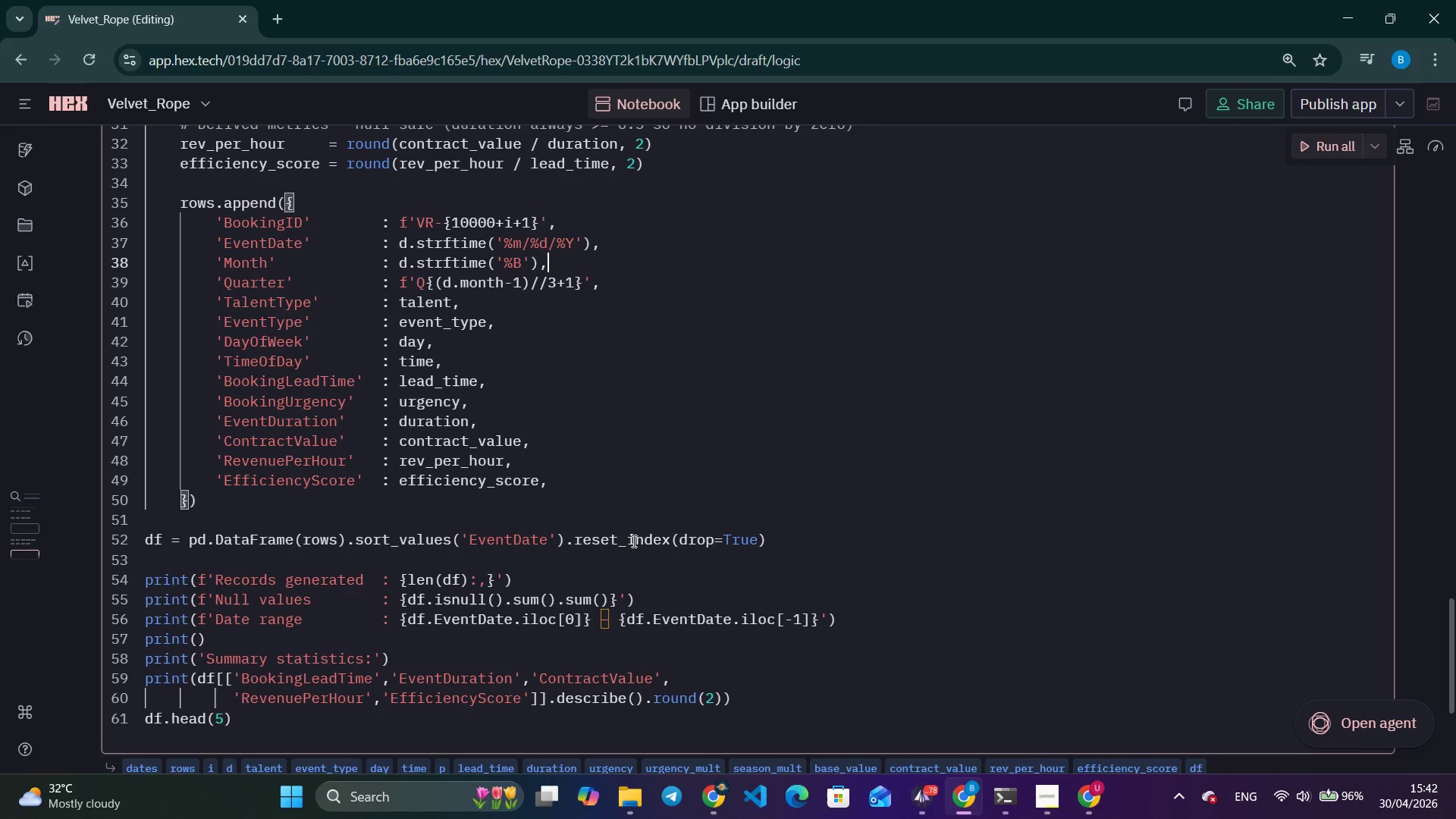 
scroll: coordinate [632, 541], scroll_direction: down, amount: 1.0
 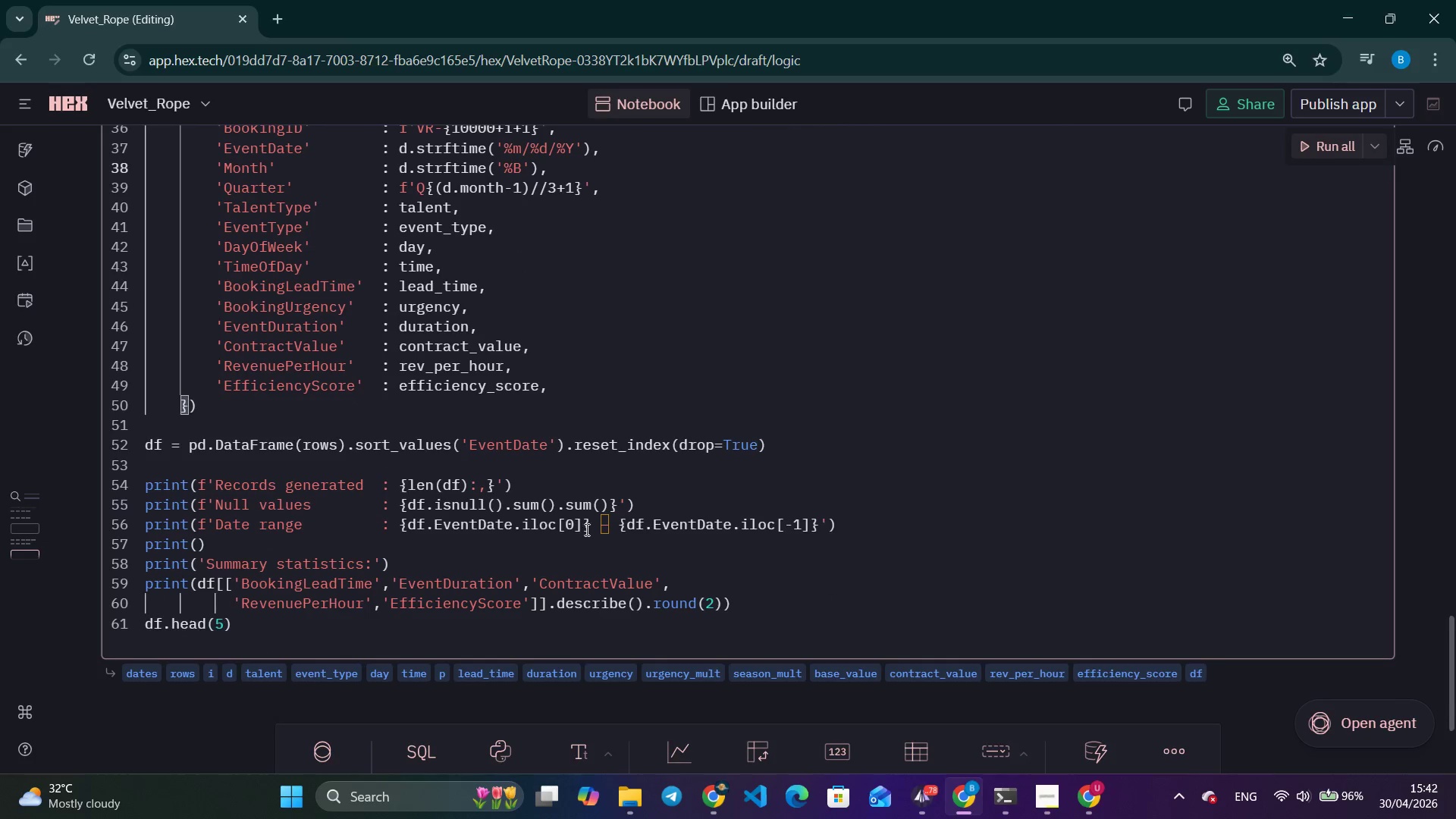 
left_click([646, 484])
 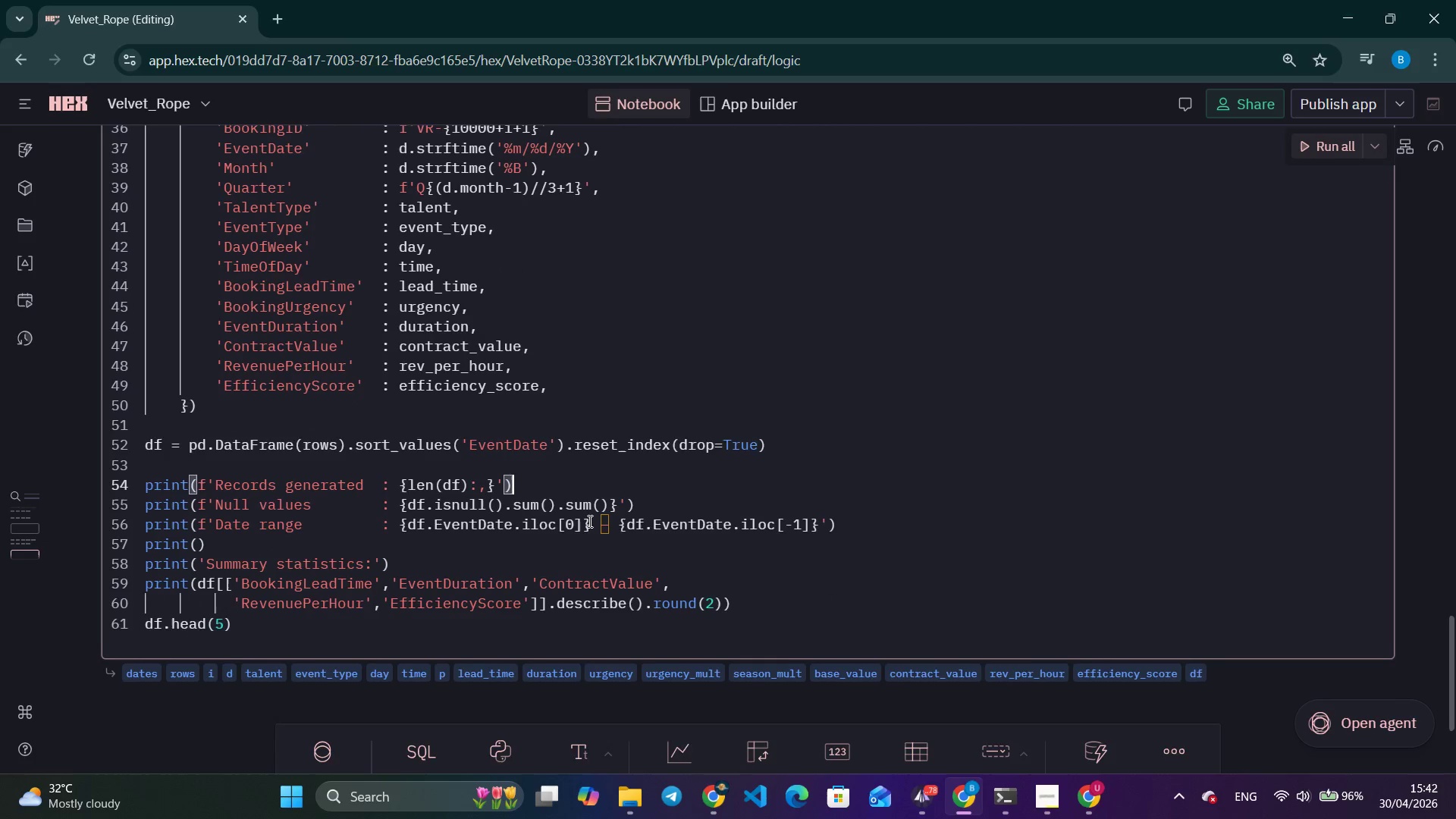 
scroll: coordinate [588, 521], scroll_direction: none, amount: 0.0
 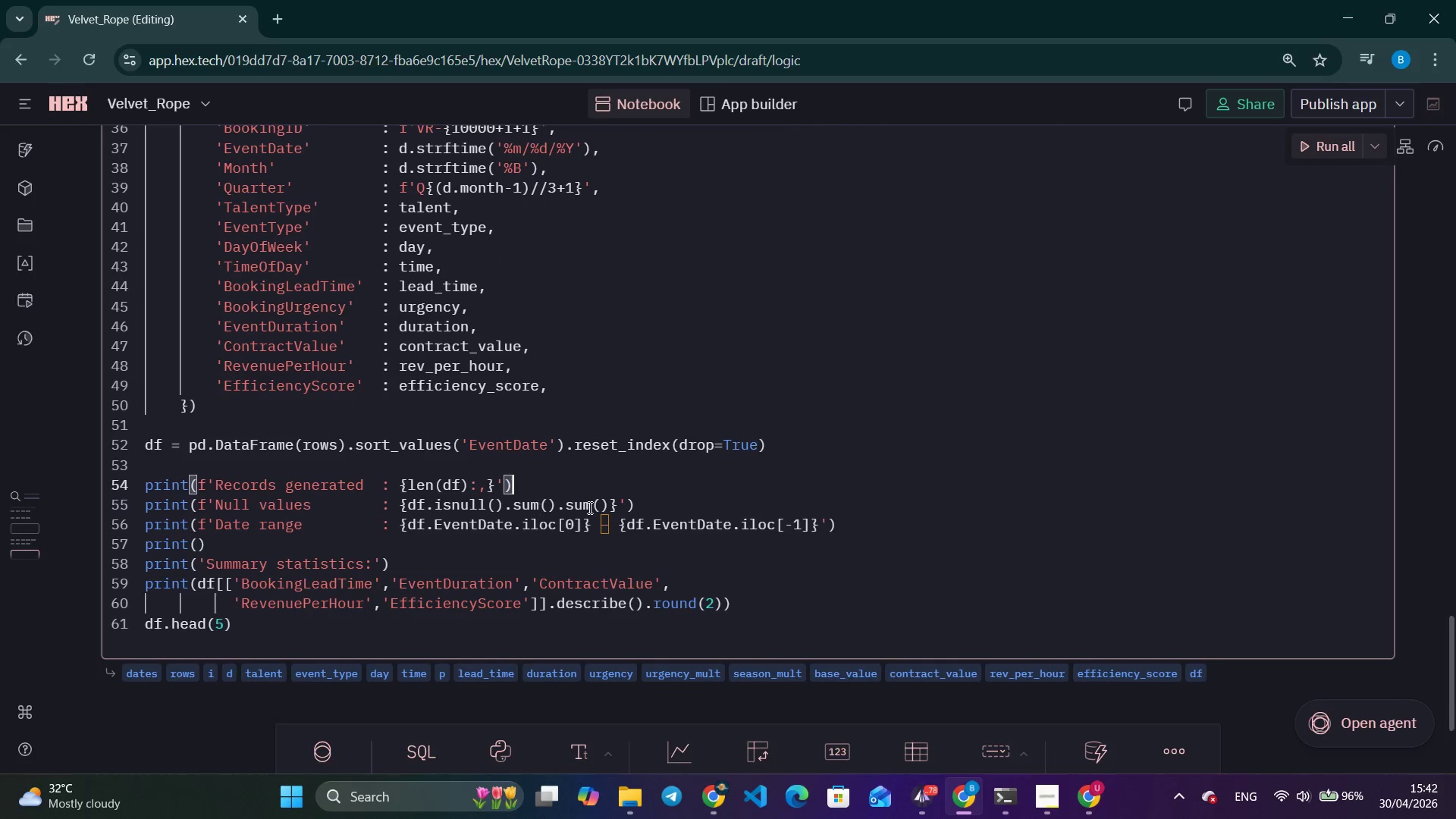 
scroll: coordinate [1119, 306], scroll_direction: up, amount: 10.0
 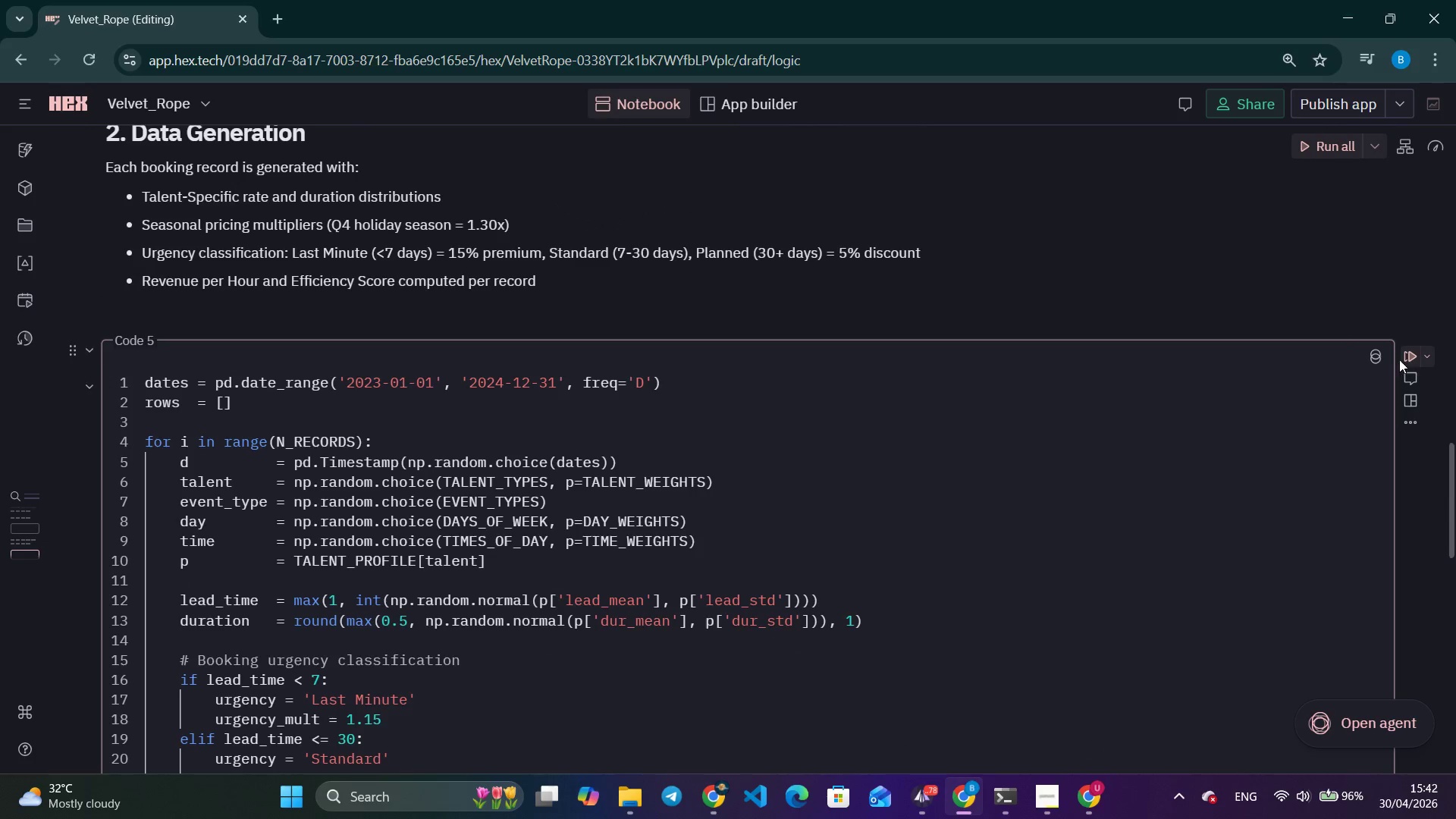 
left_click([1405, 359])
 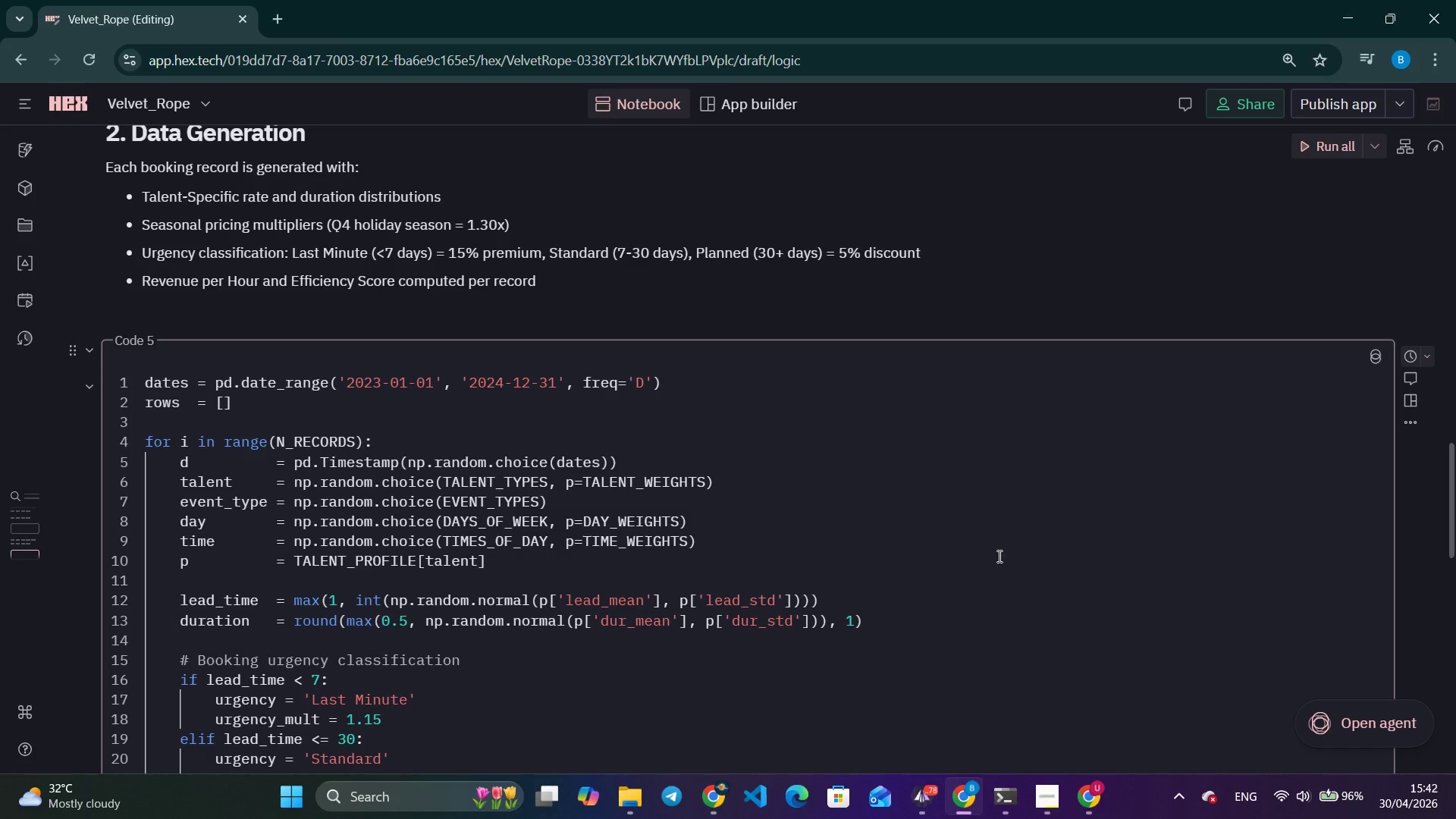 
scroll: coordinate [682, 546], scroll_direction: down, amount: 12.0
 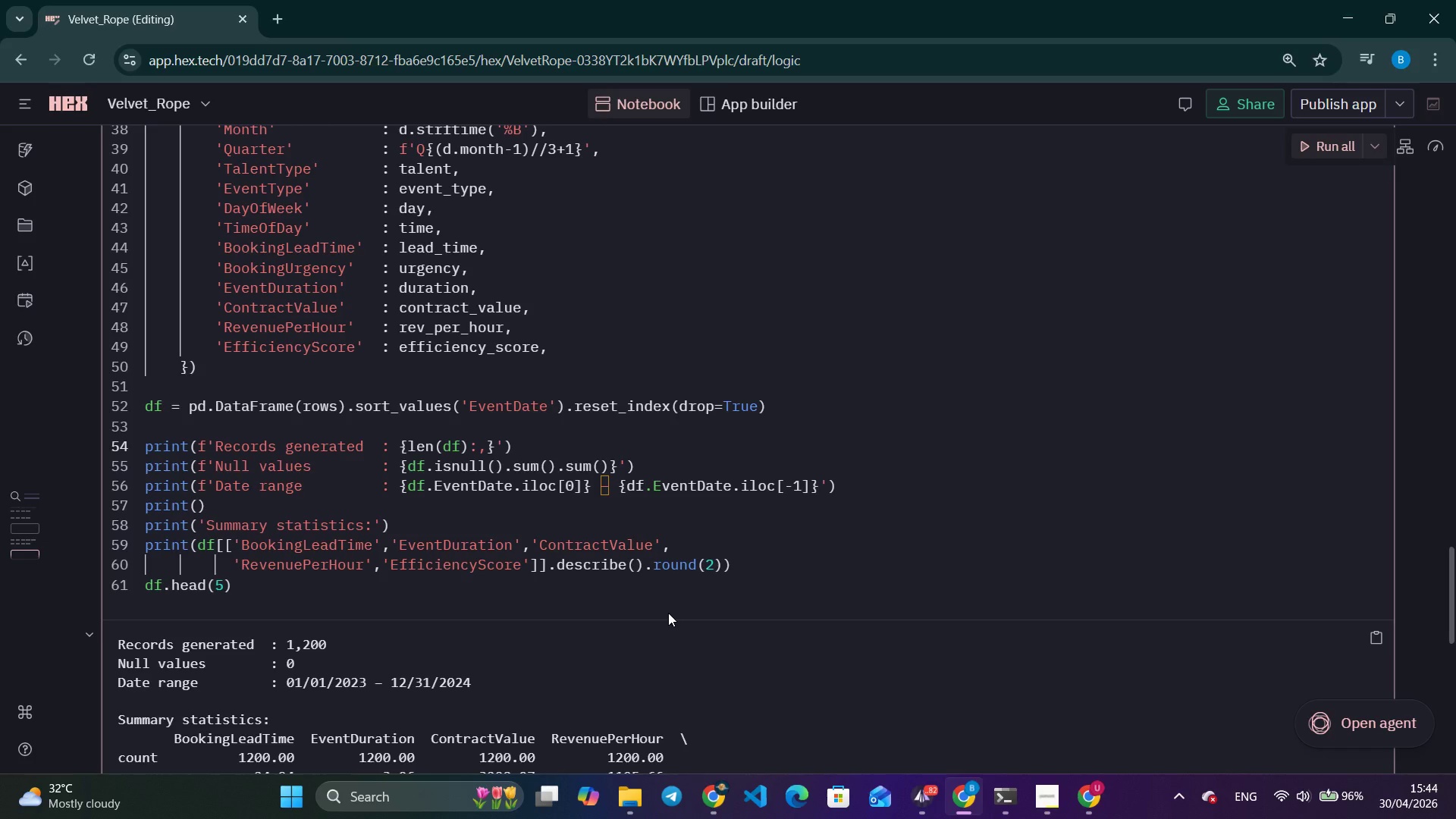 
wait(111.52)
 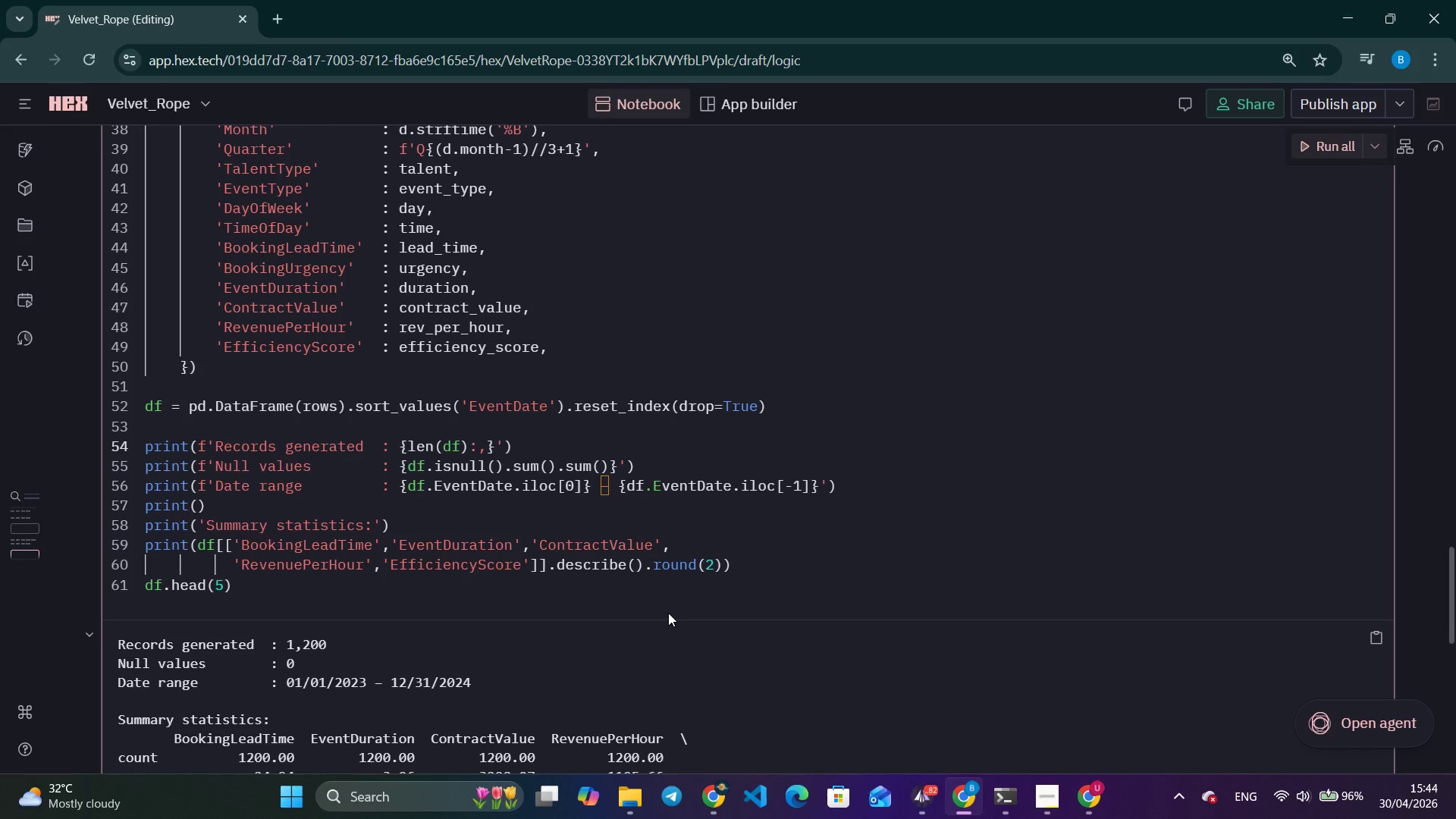 
scroll: coordinate [530, 539], scroll_direction: down, amount: 5.0
 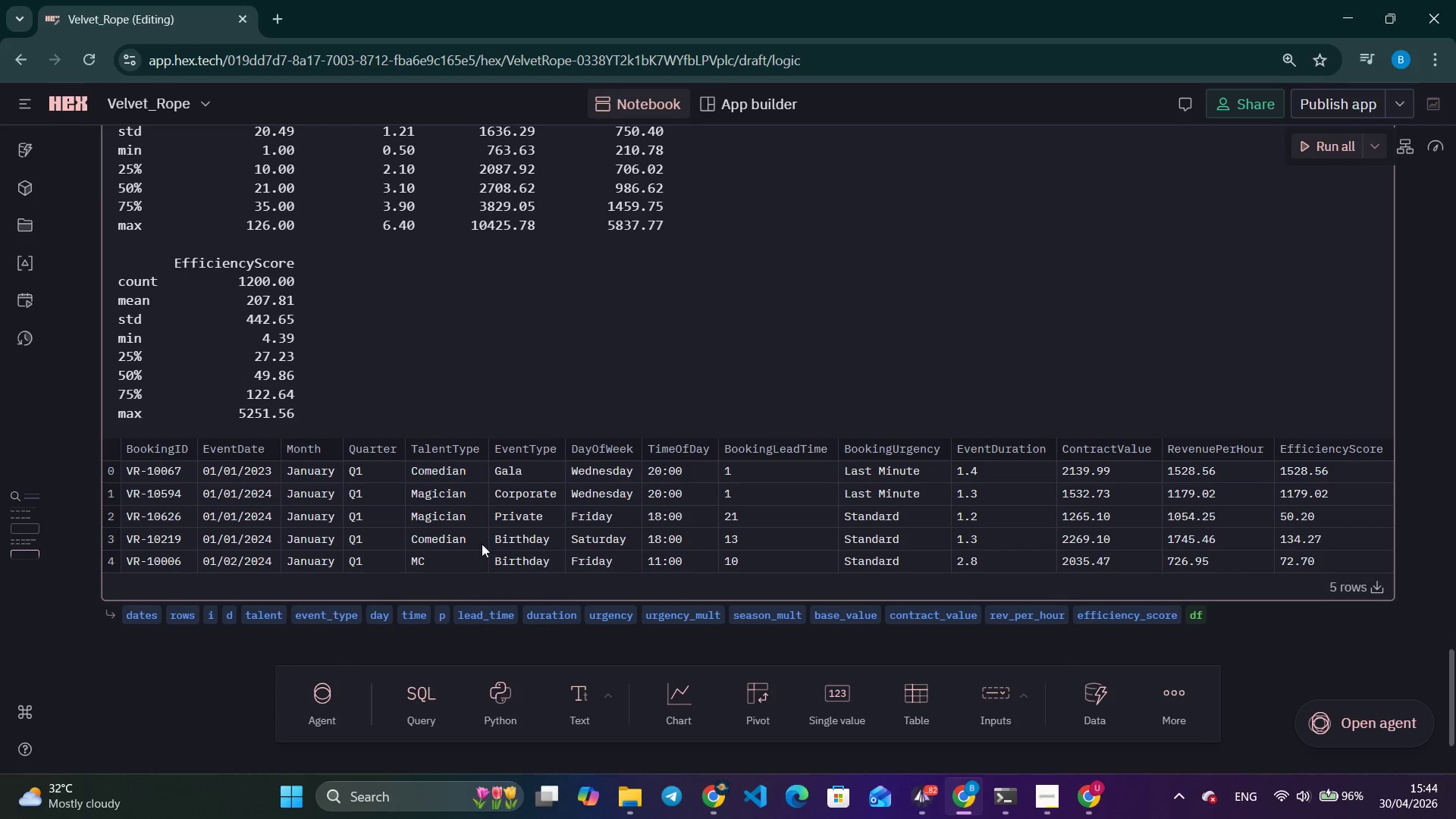 
scroll: coordinate [435, 541], scroll_direction: up, amount: 1.0
 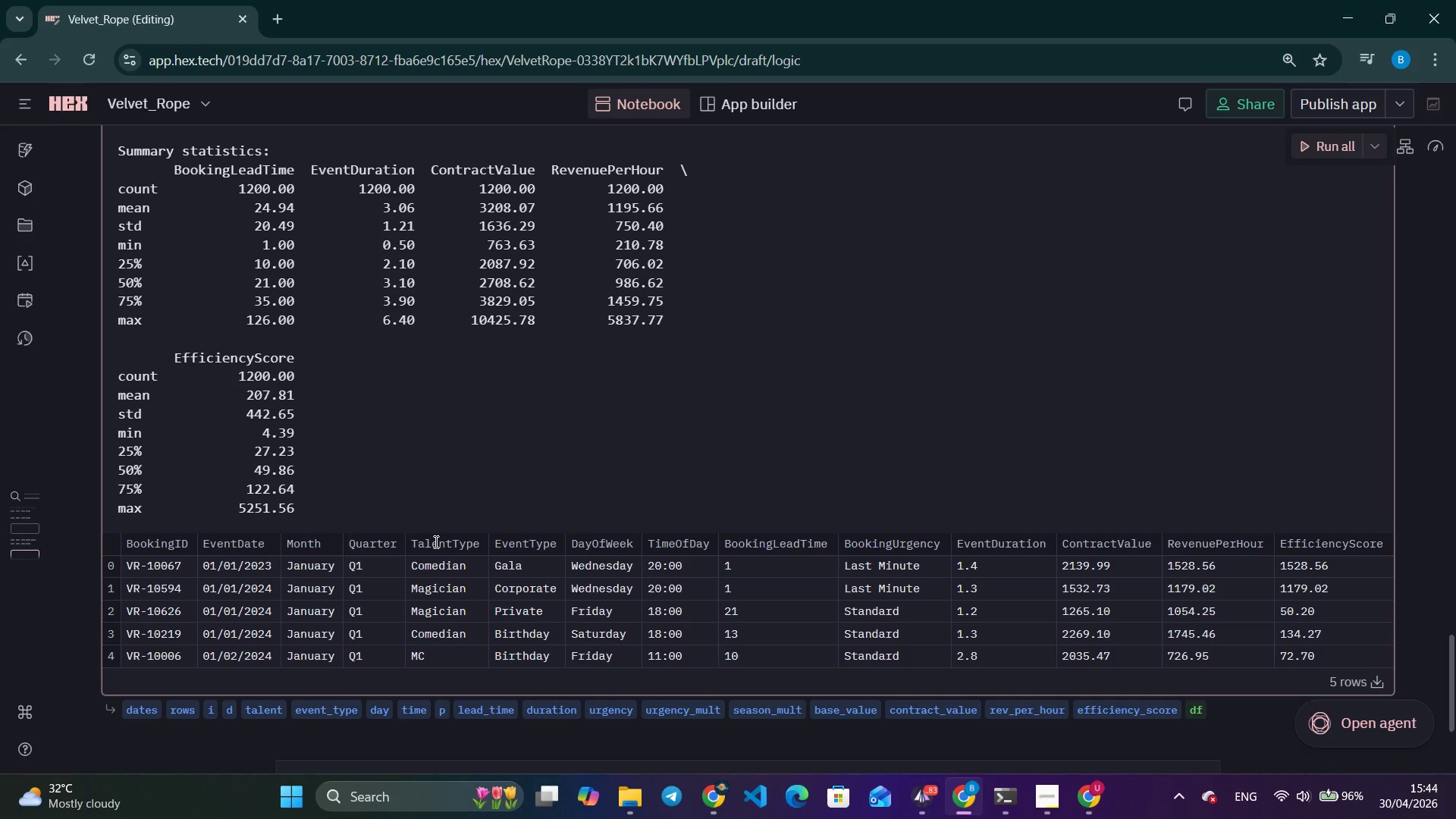 
wait(6.85)
 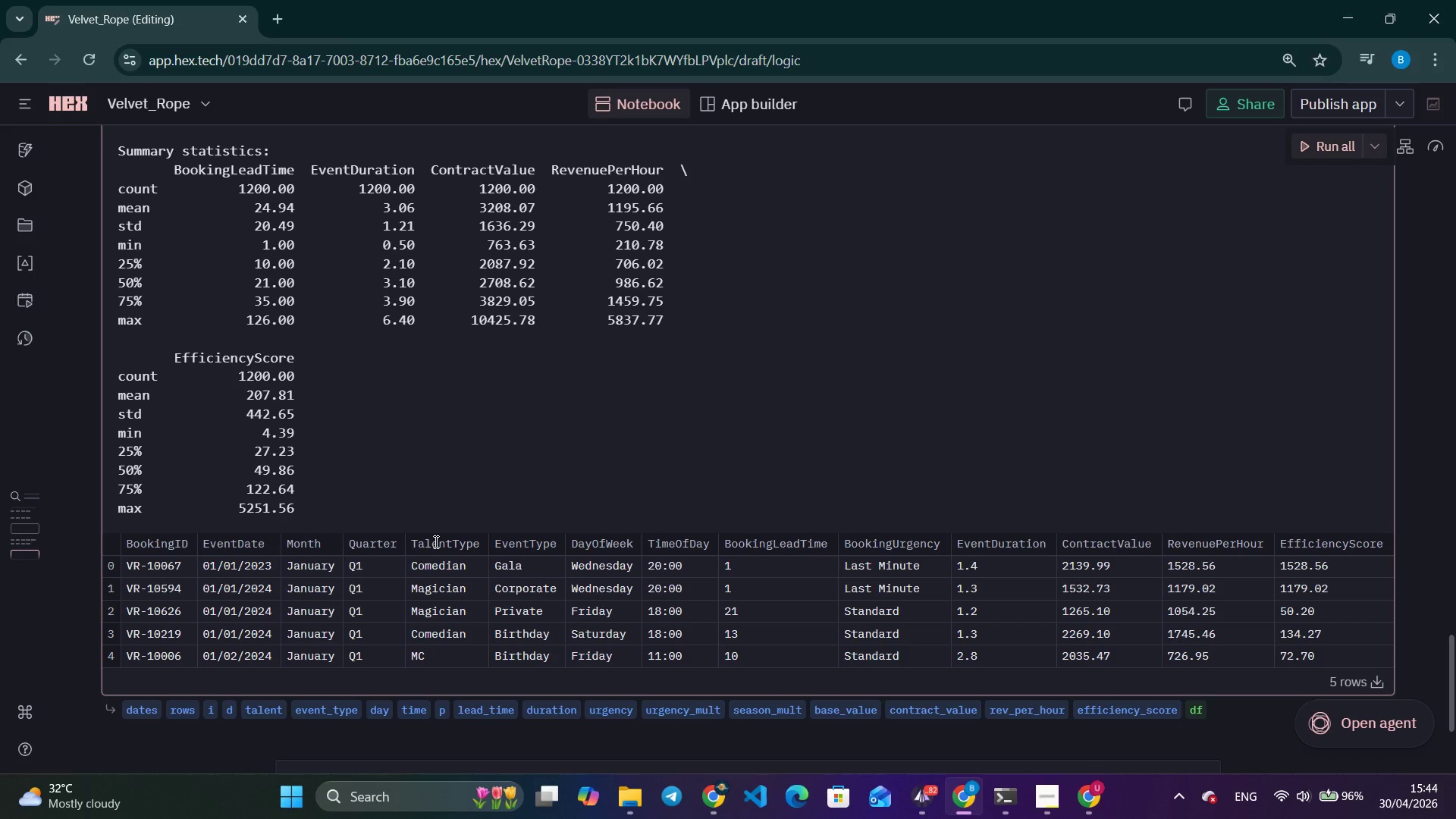 
scroll: coordinate [435, 541], scroll_direction: down, amount: 1.0
 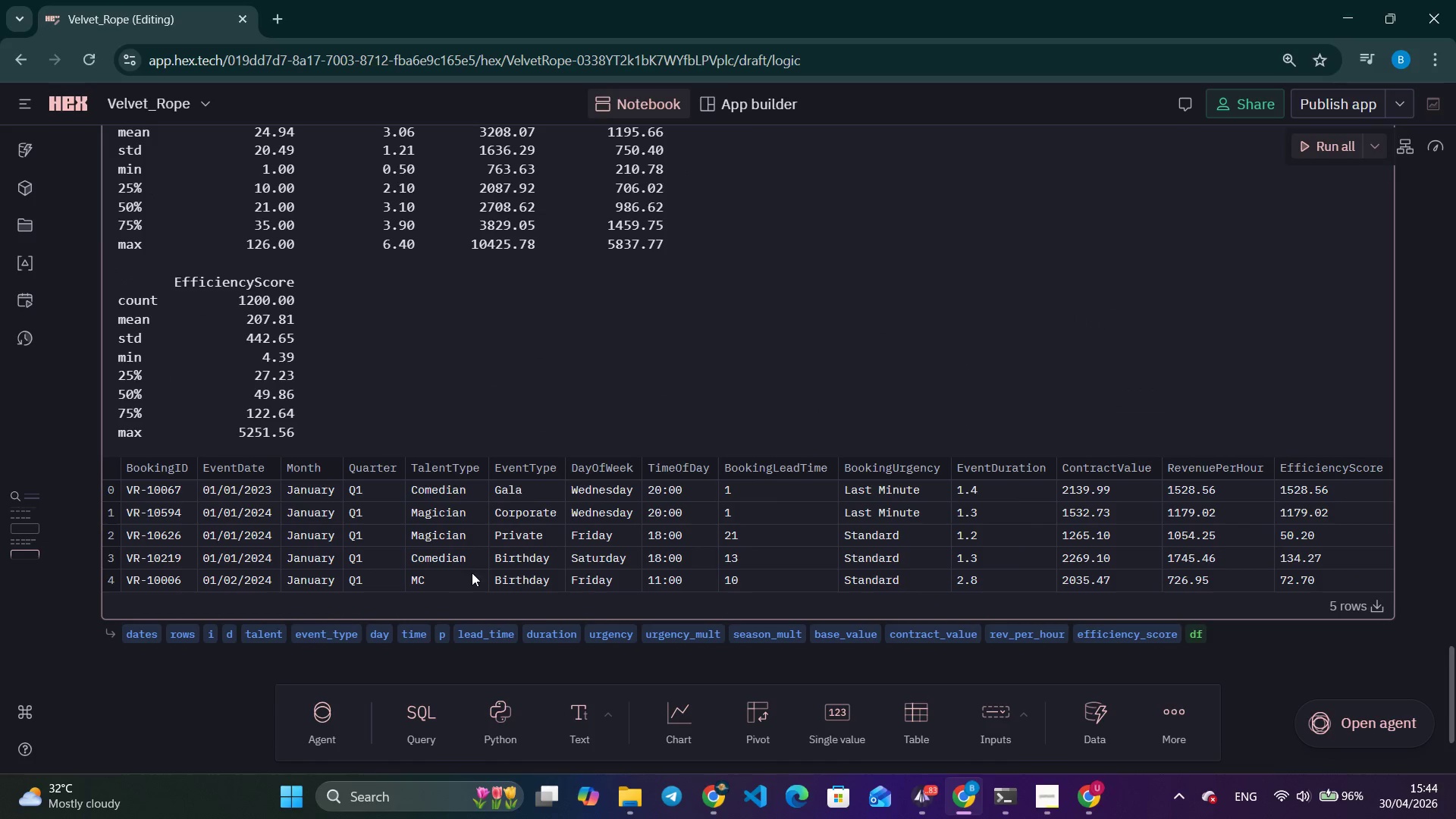 
scroll: coordinate [480, 572], scroll_direction: up, amount: 1.0
 